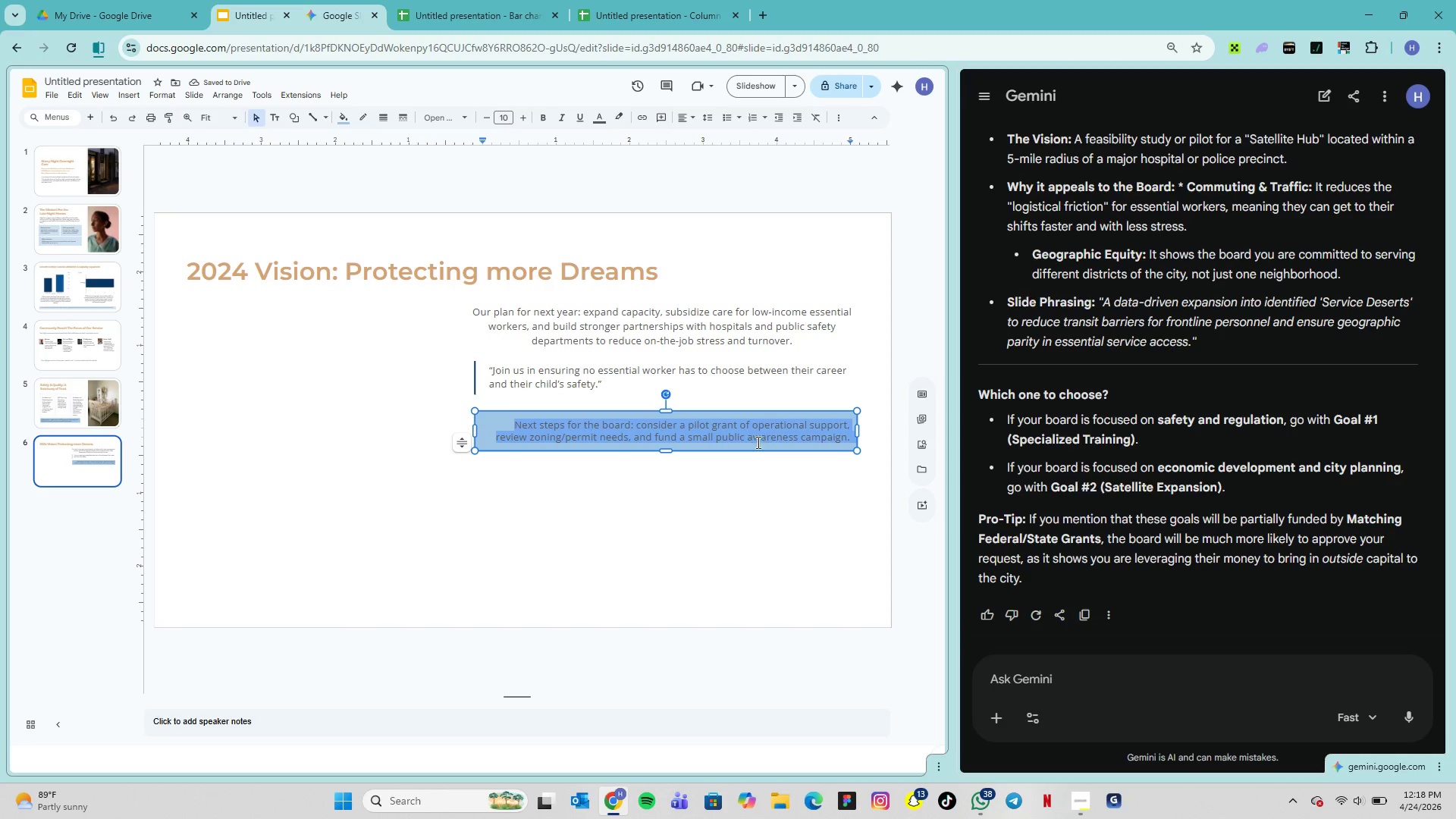 
wait(5.01)
 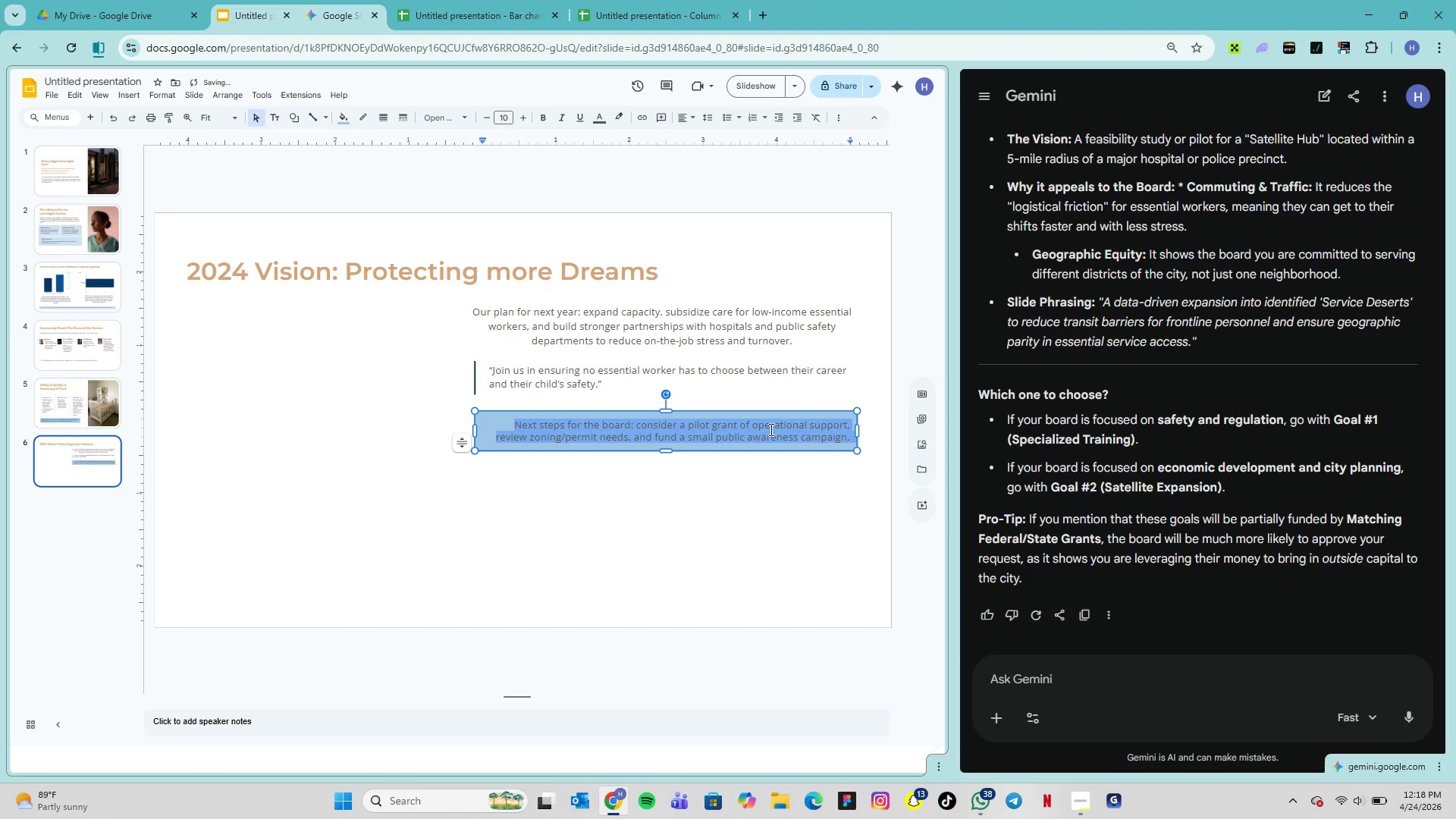 
left_click([604, 121])
 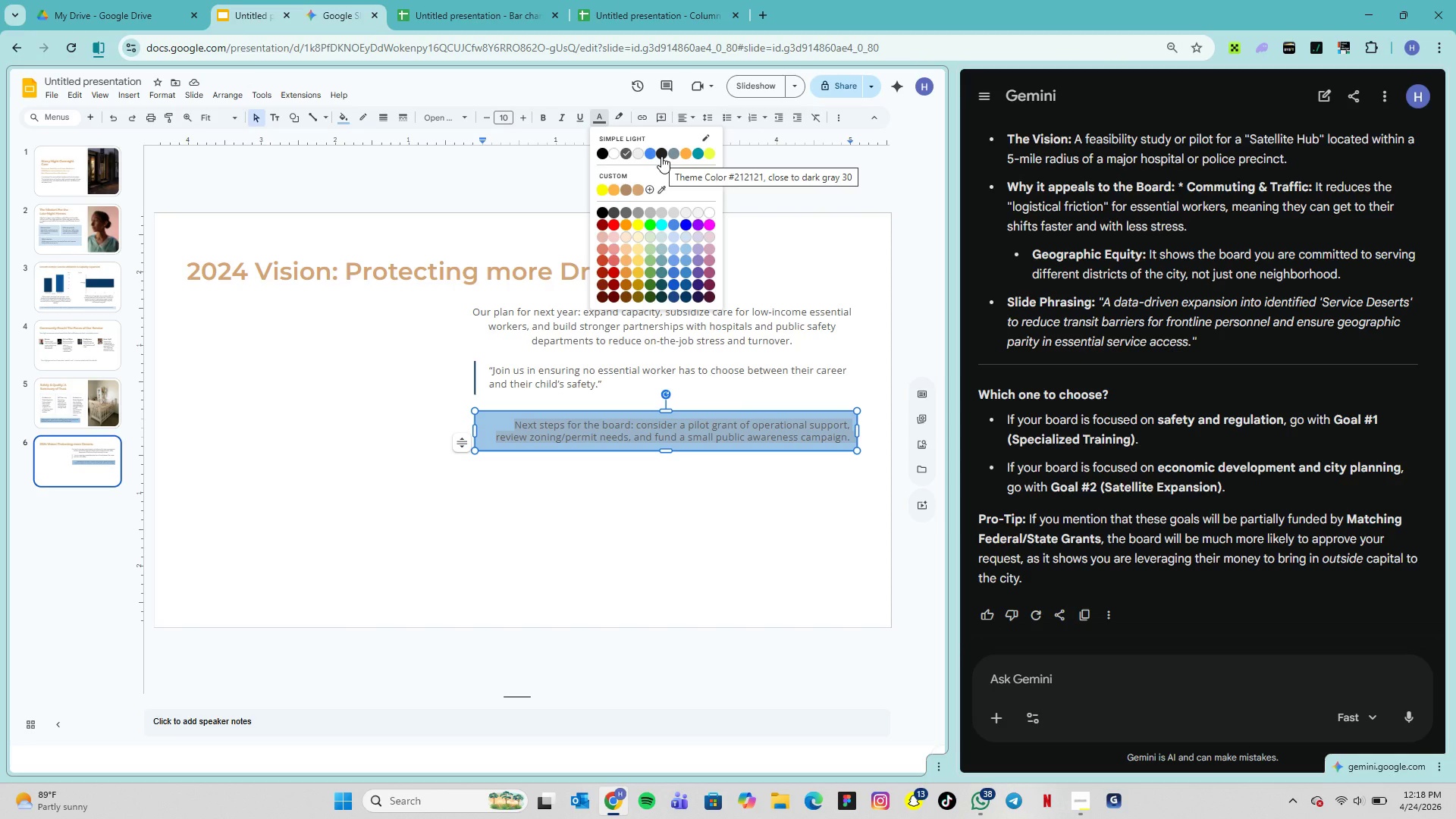 
left_click([661, 156])
 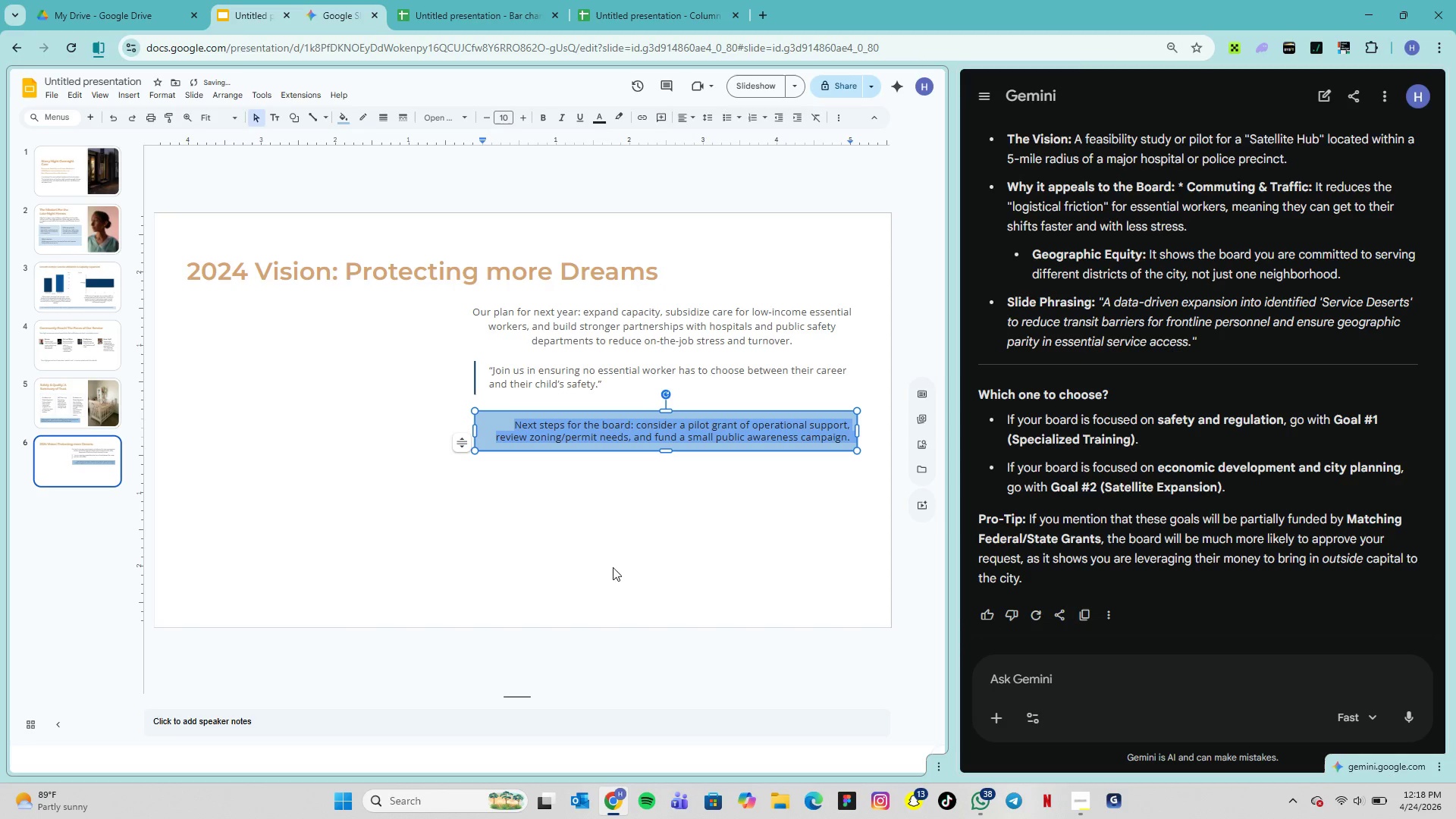 
left_click([629, 502])
 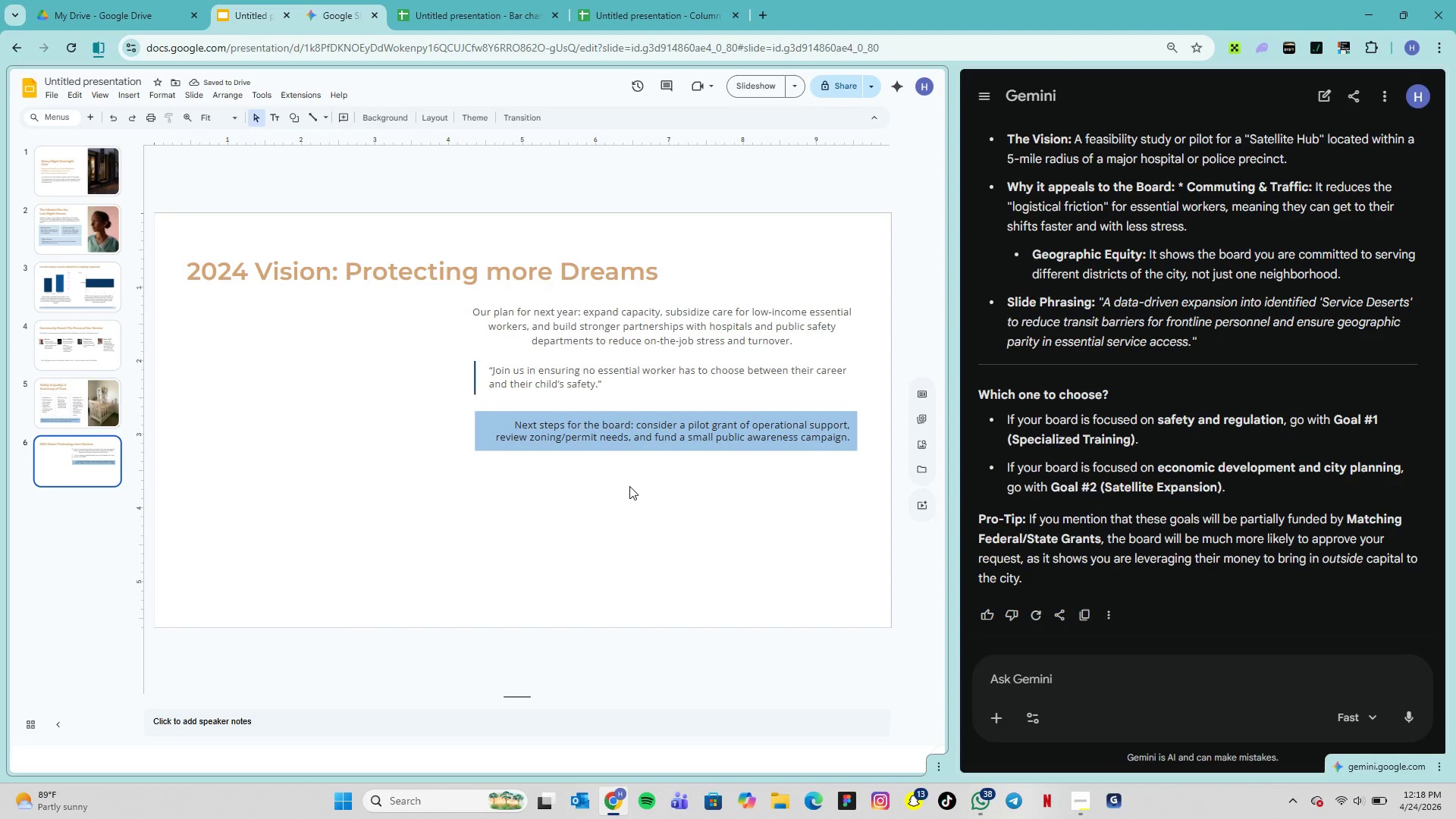 
double_click([619, 441])
 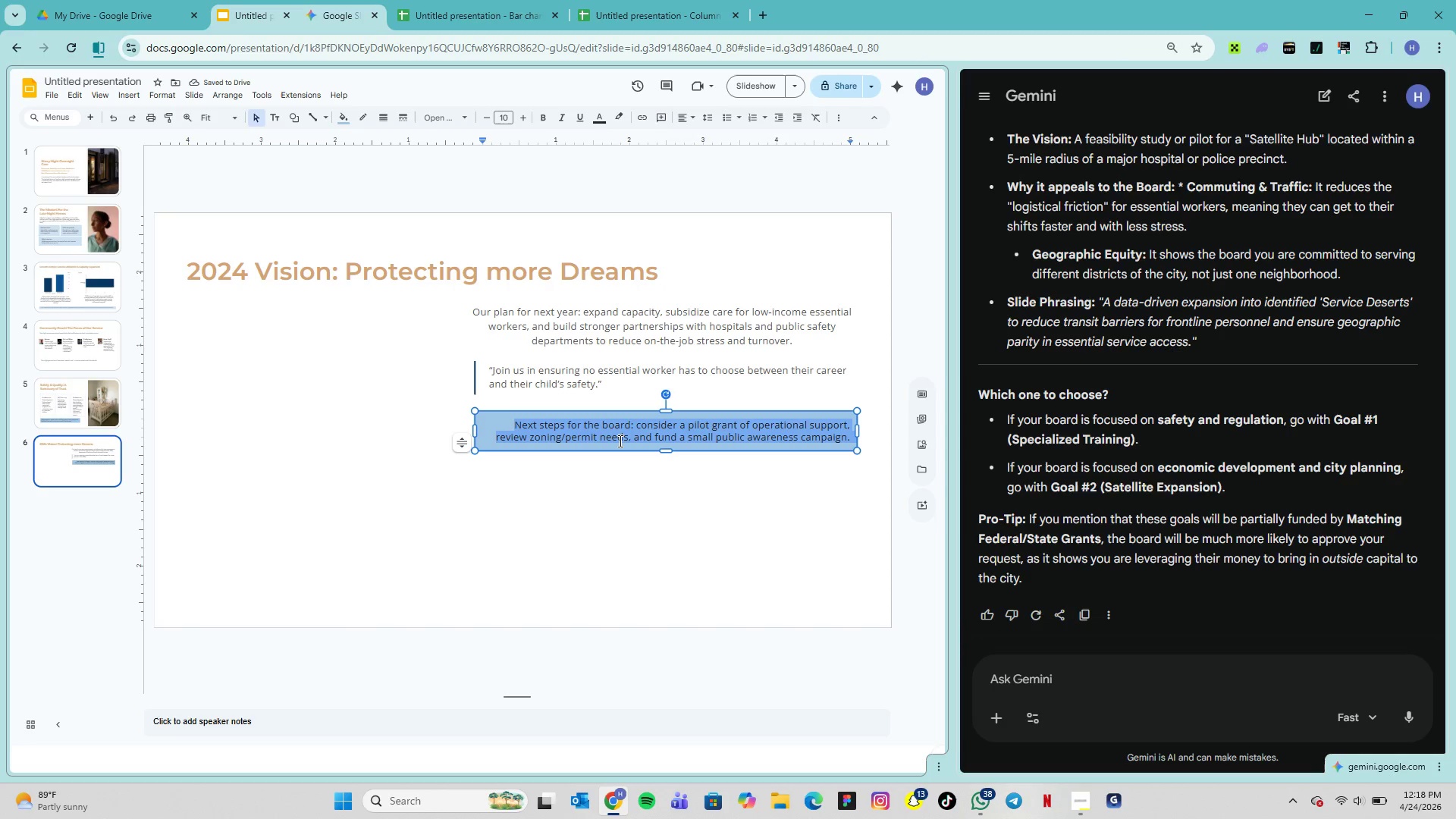 
triple_click([619, 441])
 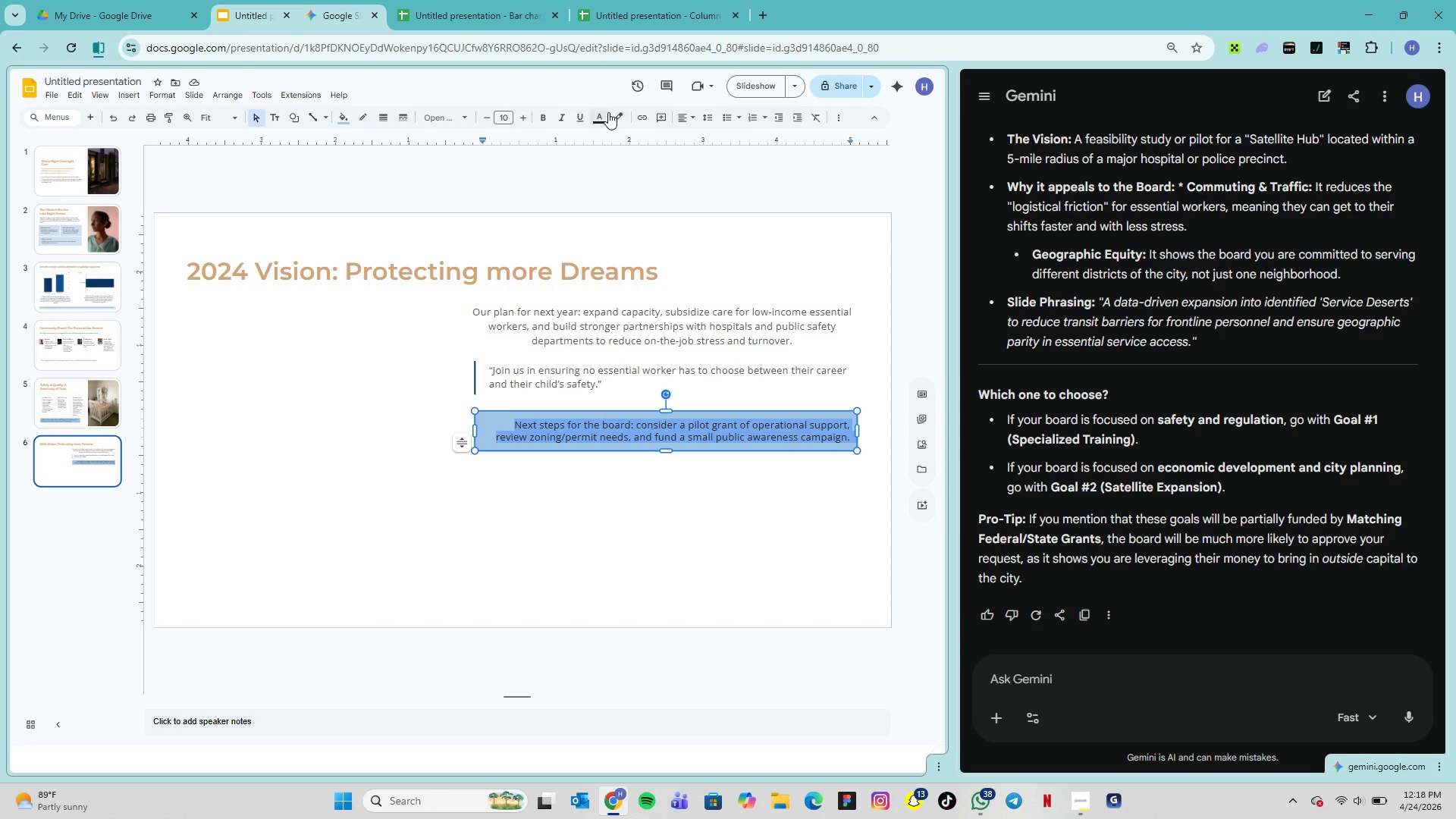 
left_click([607, 112])
 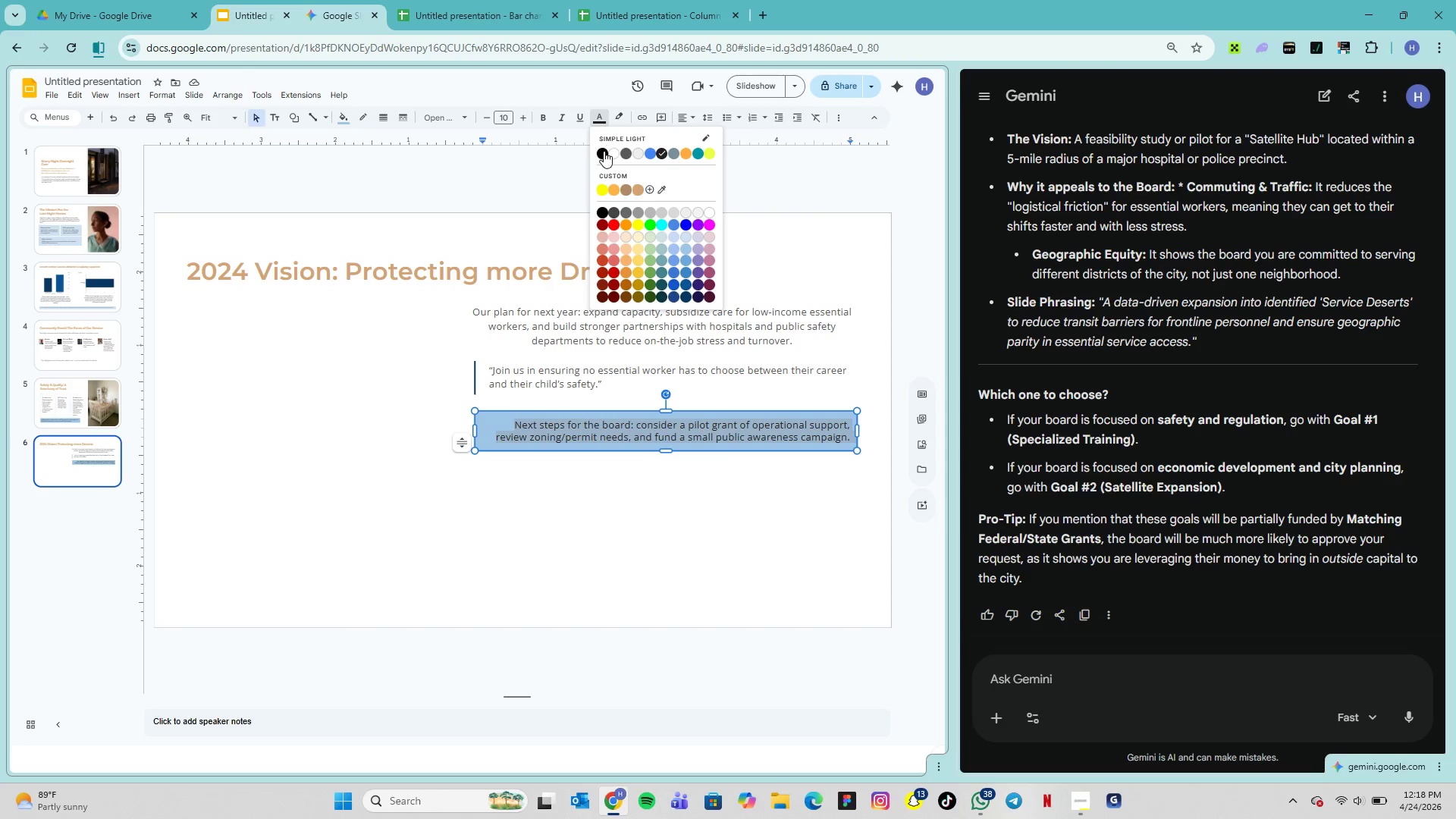 
left_click([604, 151])
 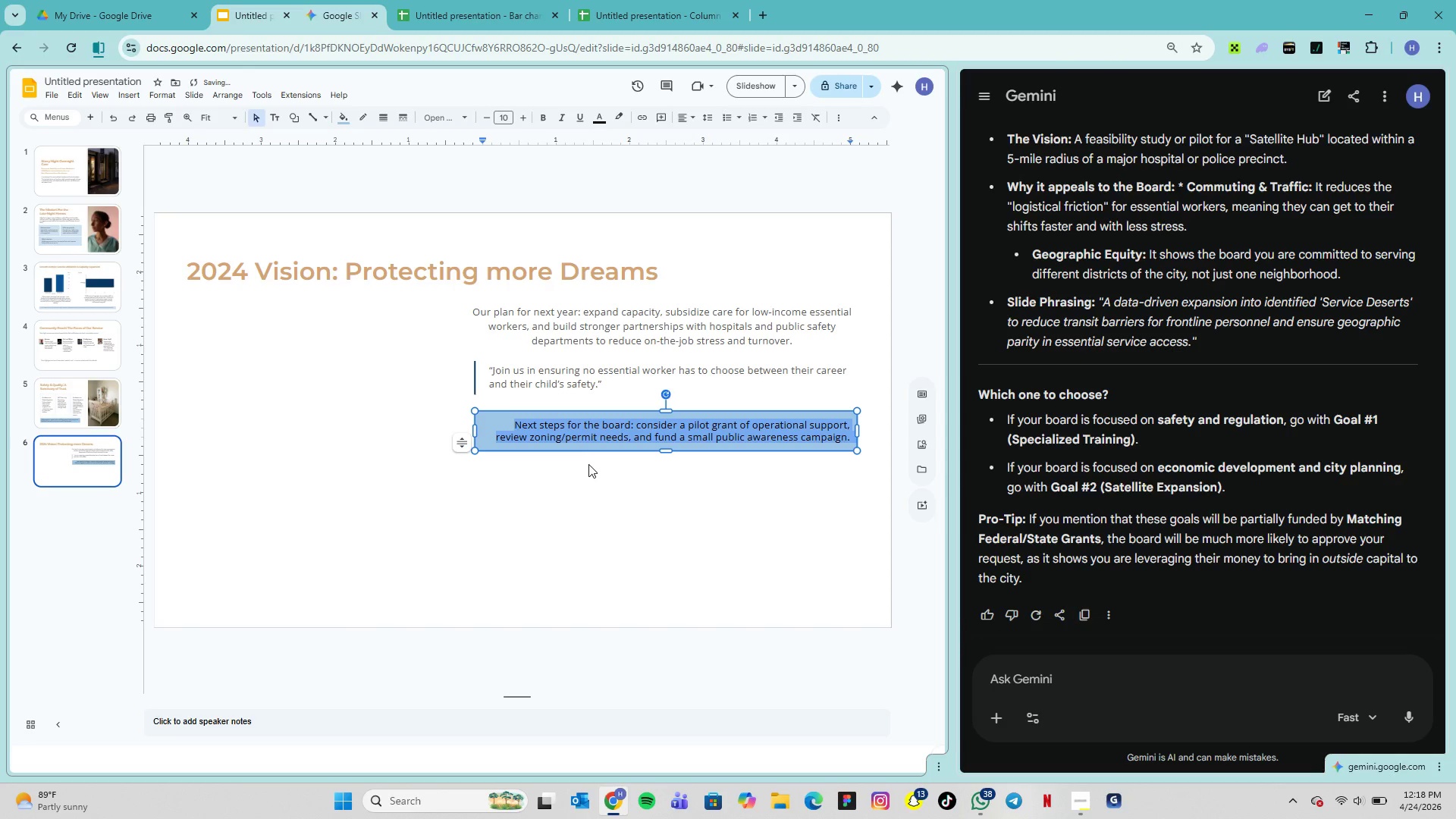 
left_click([590, 466])
 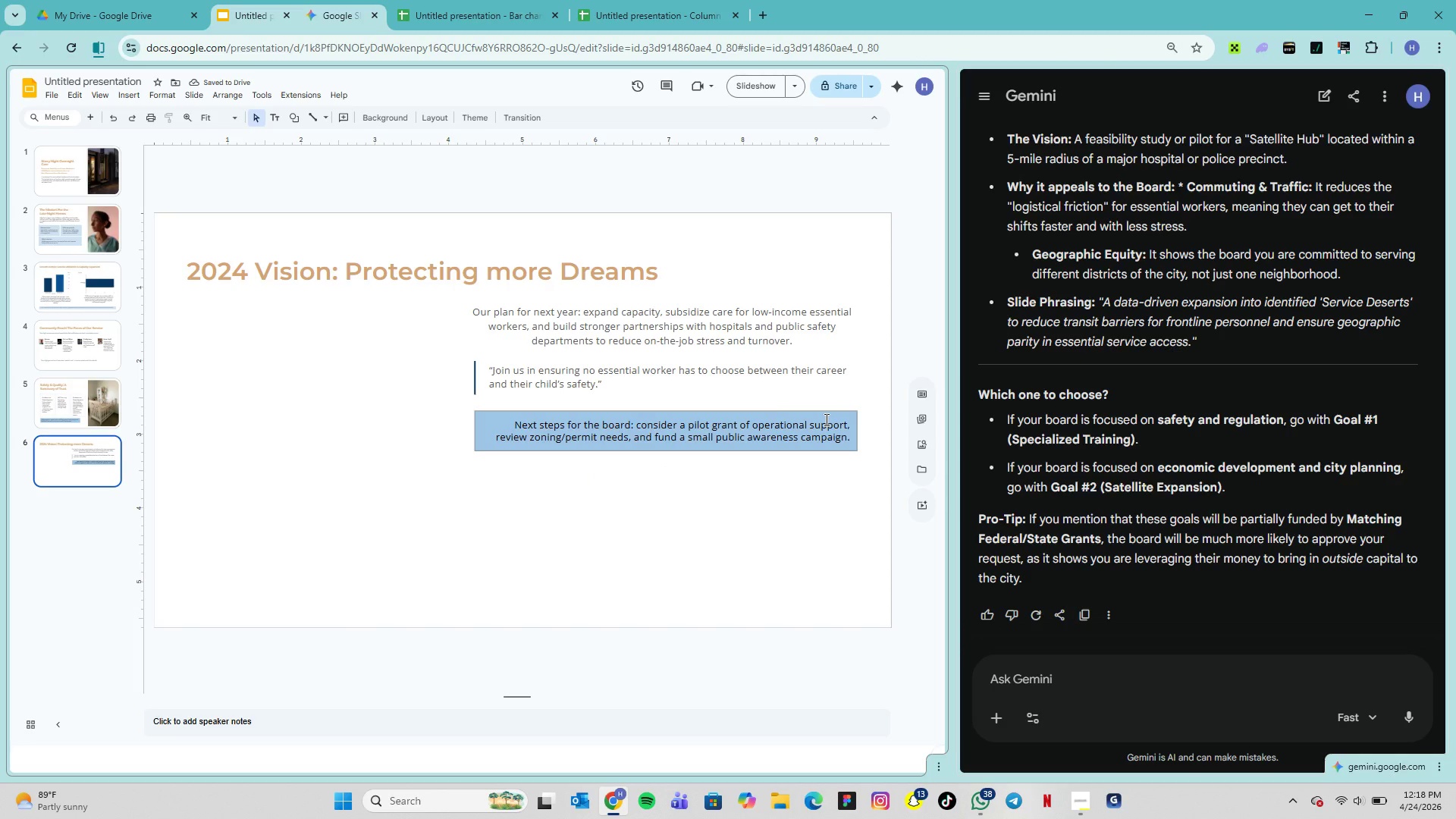 
wait(5.16)
 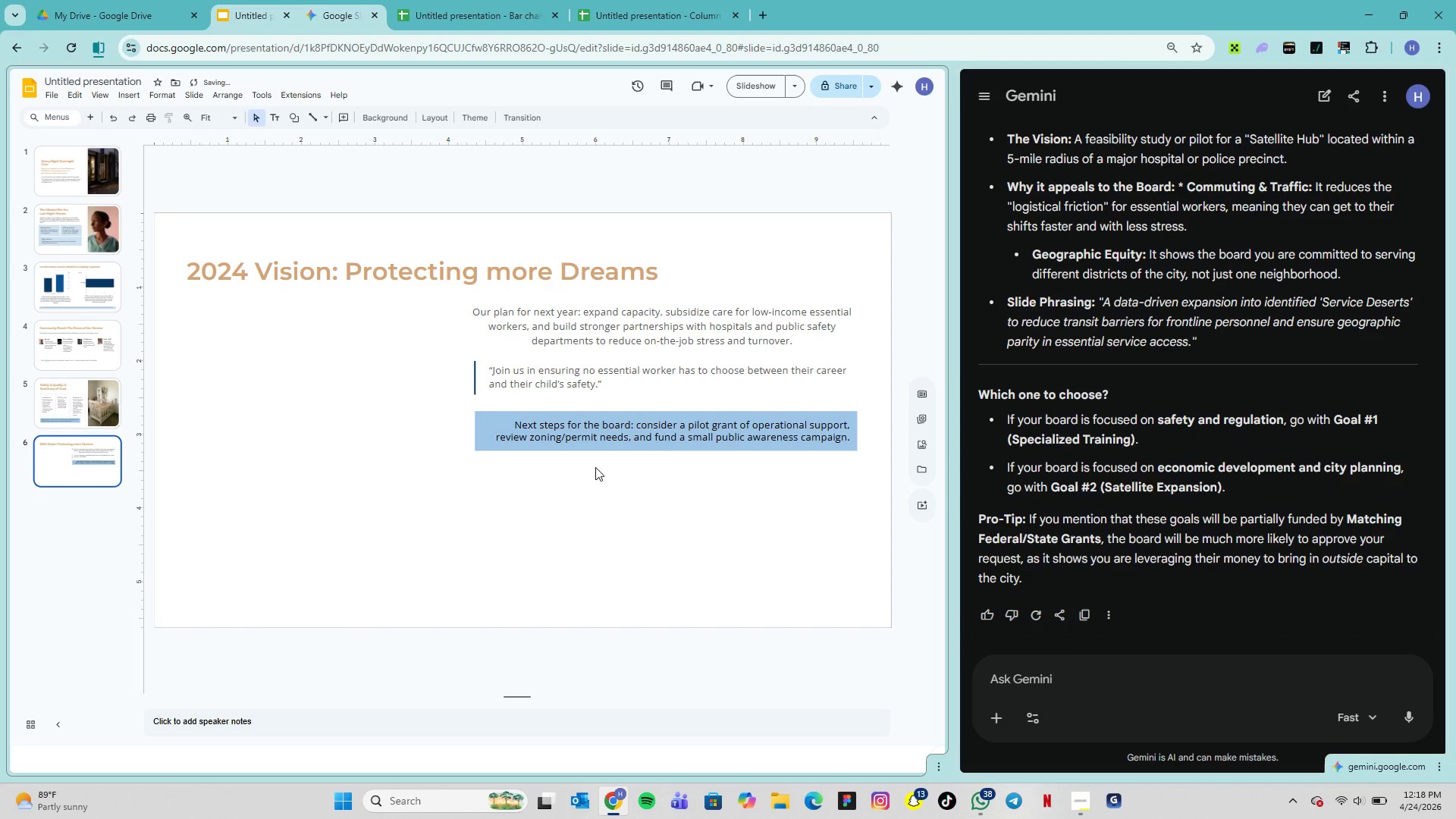 
left_click([829, 416])
 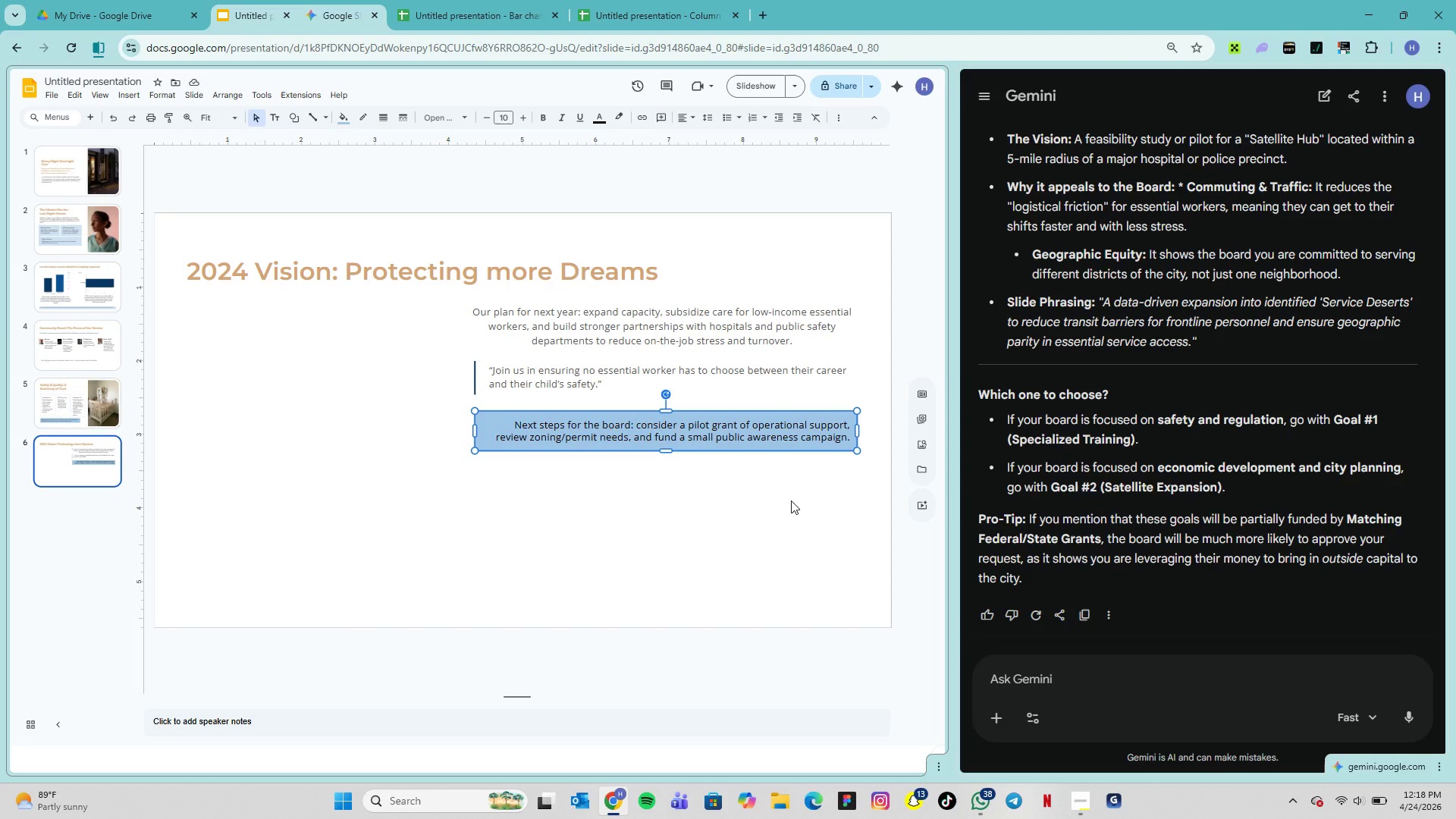 
wait(7.92)
 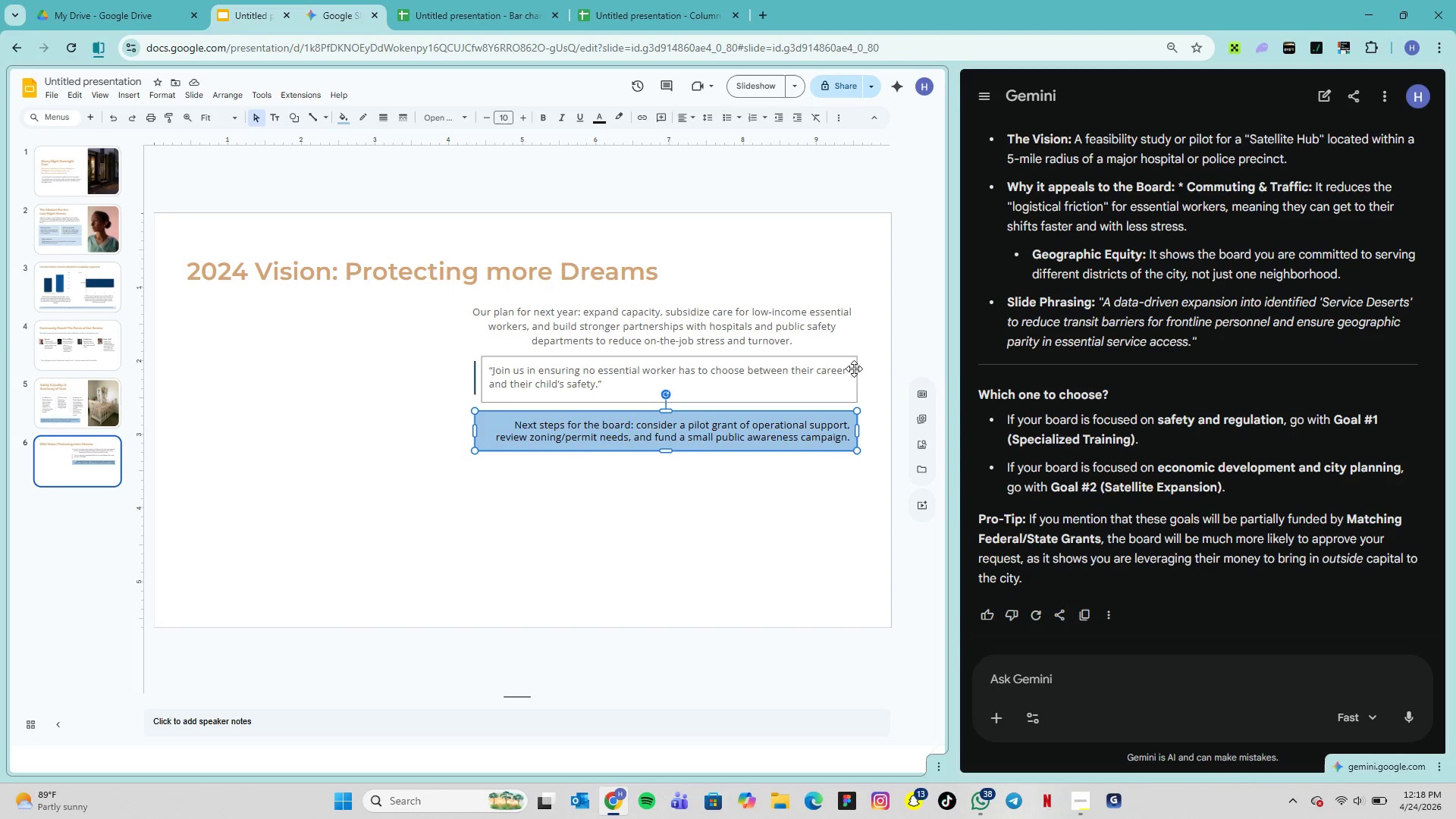 
left_click([571, 479])
 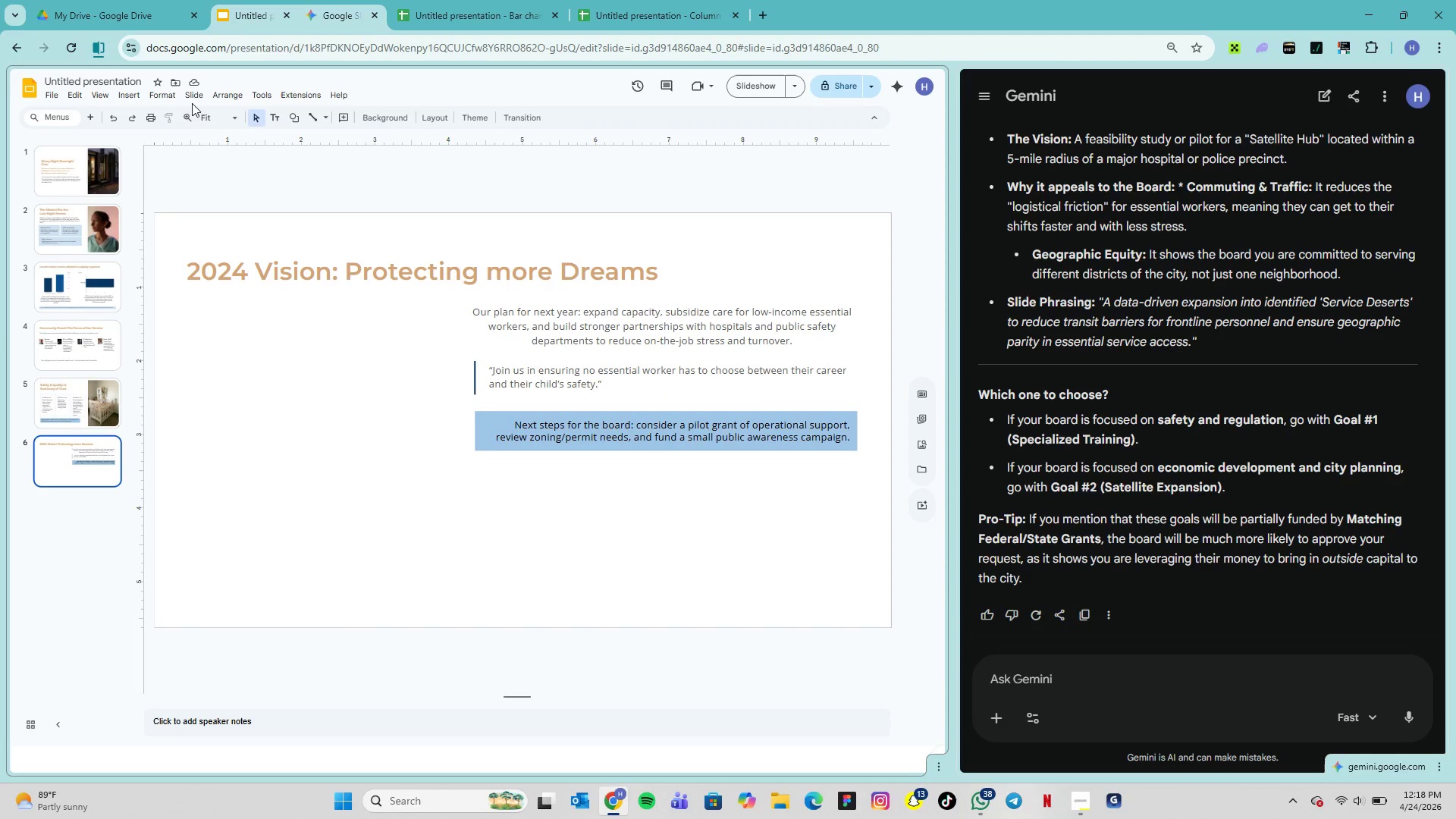 
left_click([129, 96])
 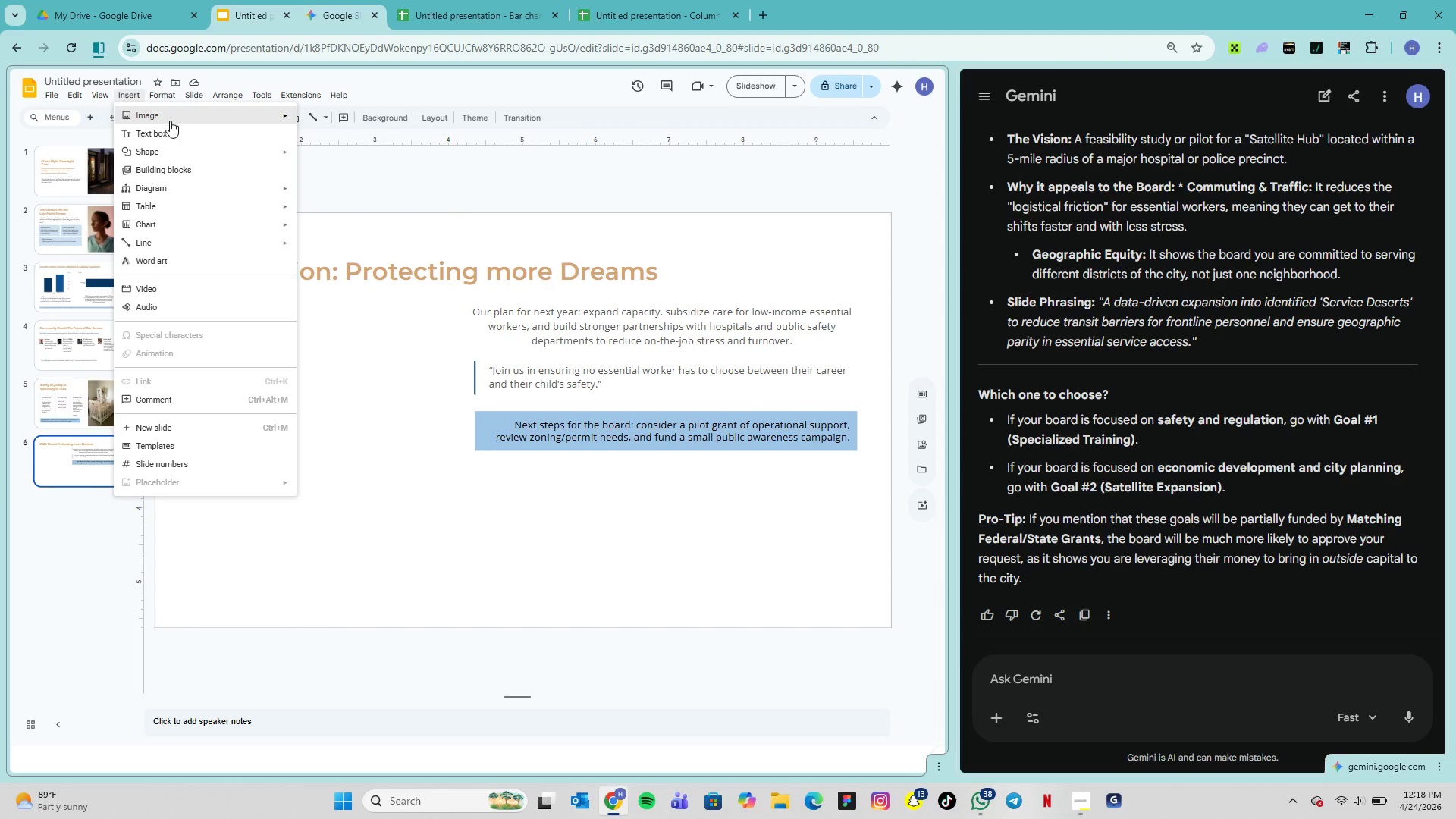 
left_click([315, 118])
 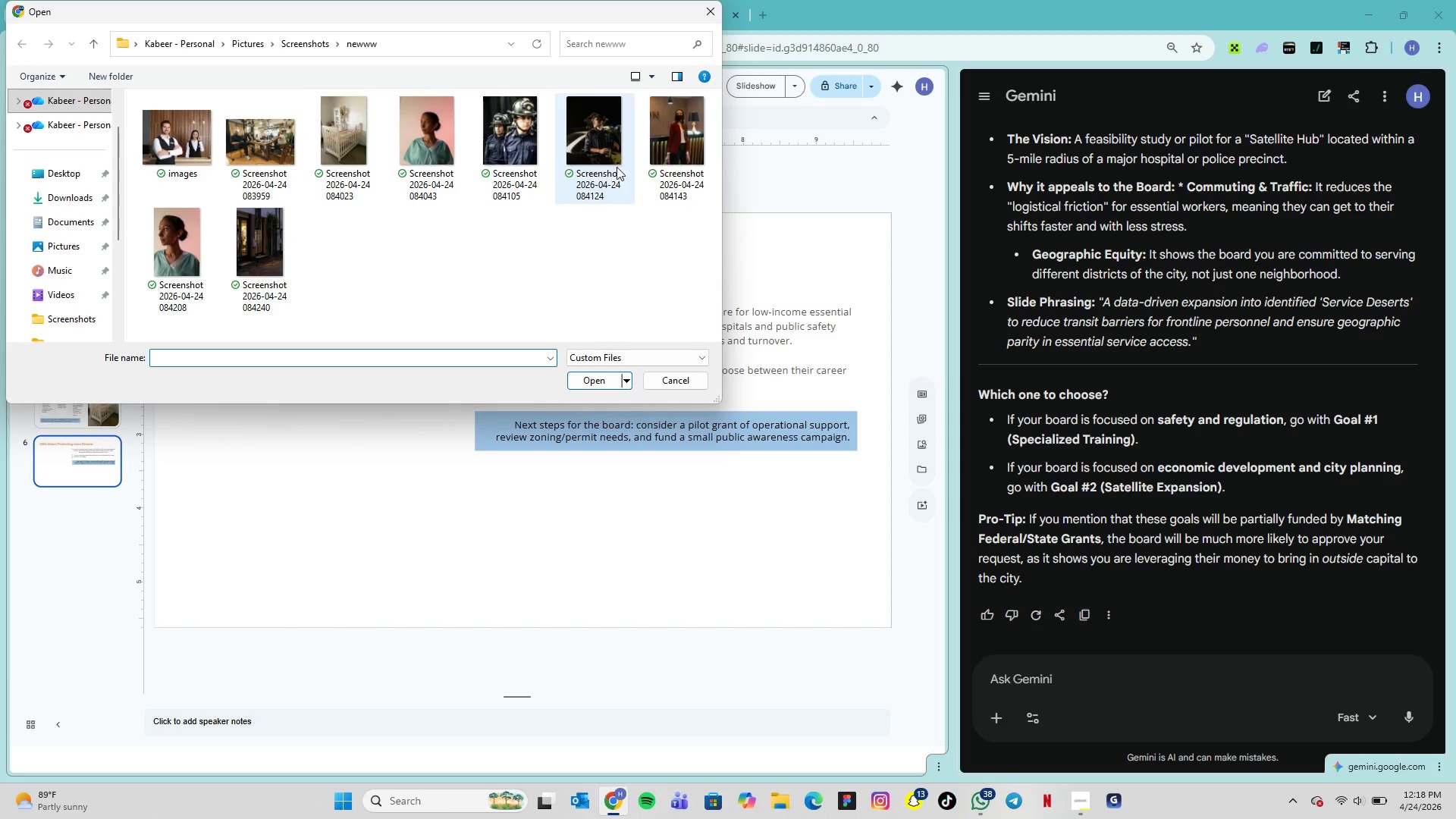 
wait(5.81)
 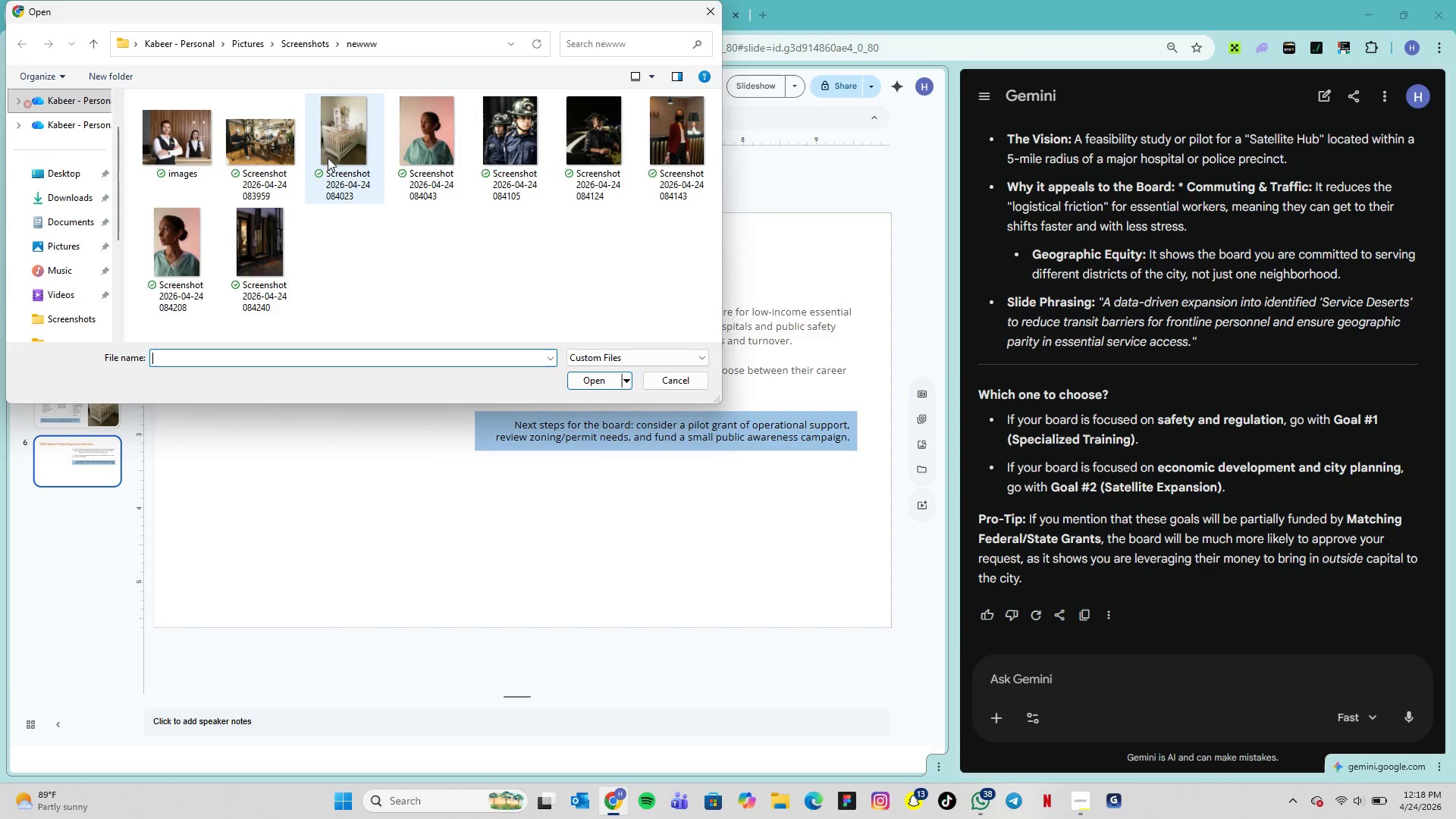 
left_click([274, 162])
 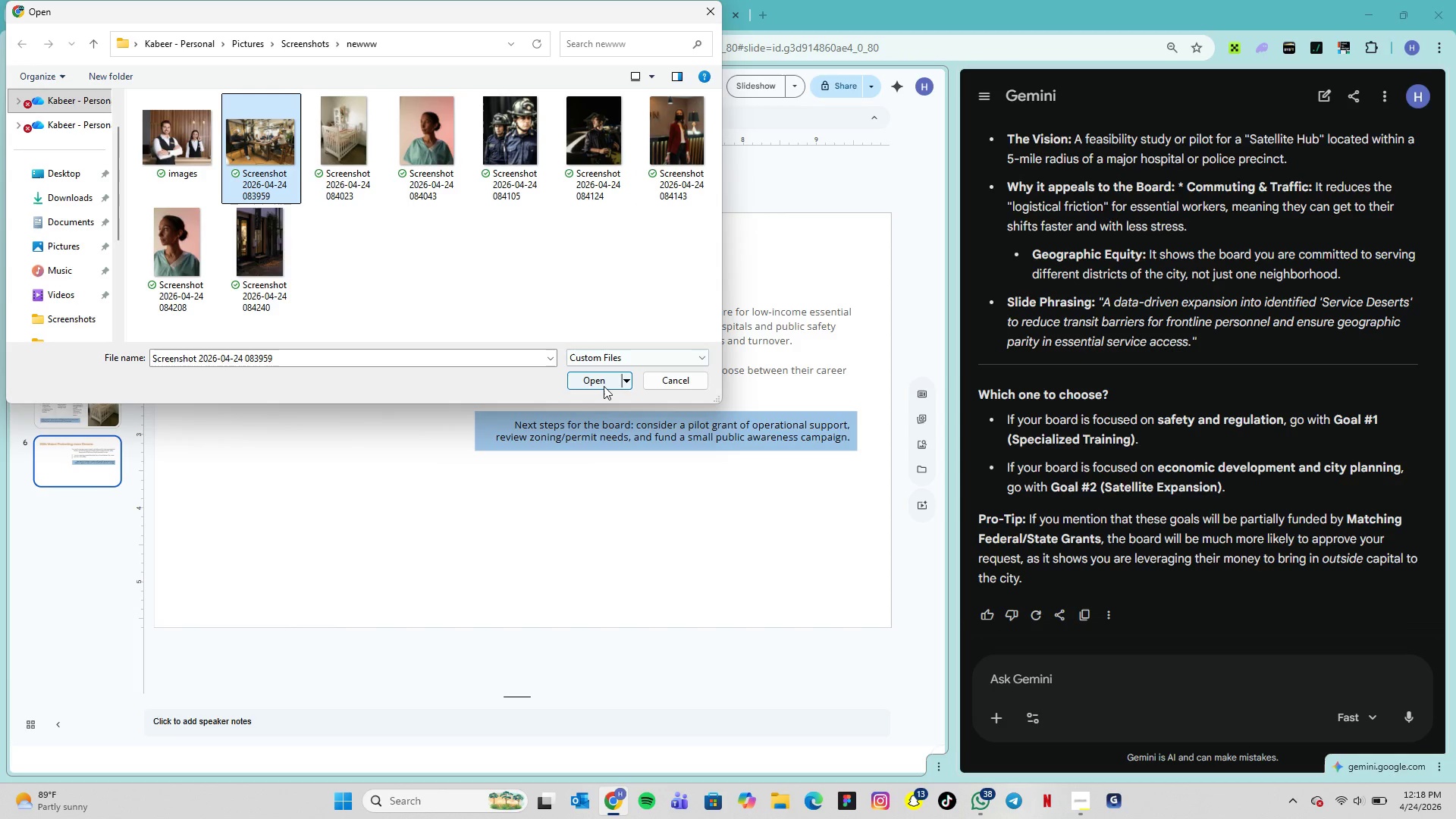 
left_click([604, 386])
 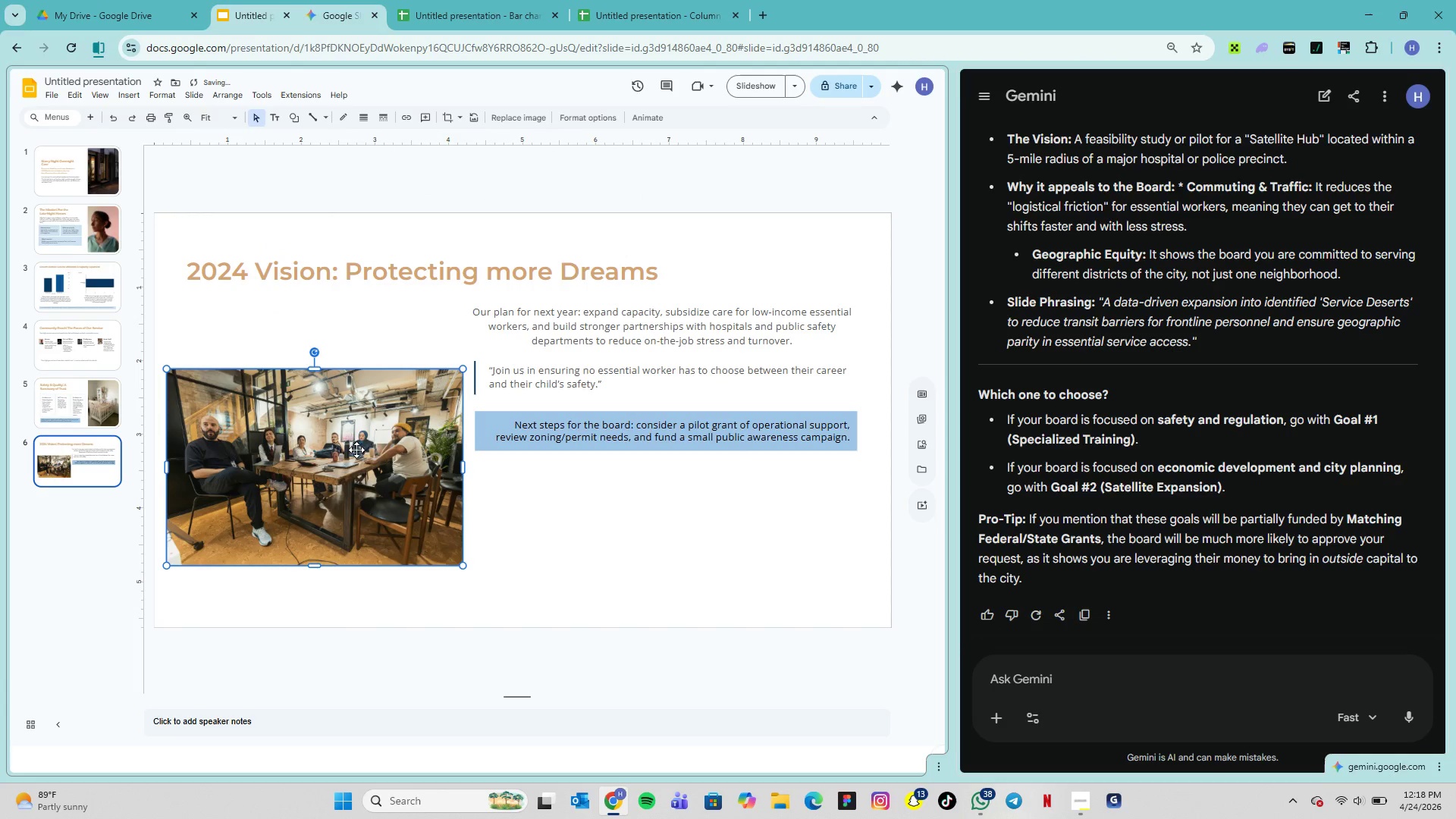 
left_click_drag(start_coordinate=[340, 452], to_coordinate=[336, 389])
 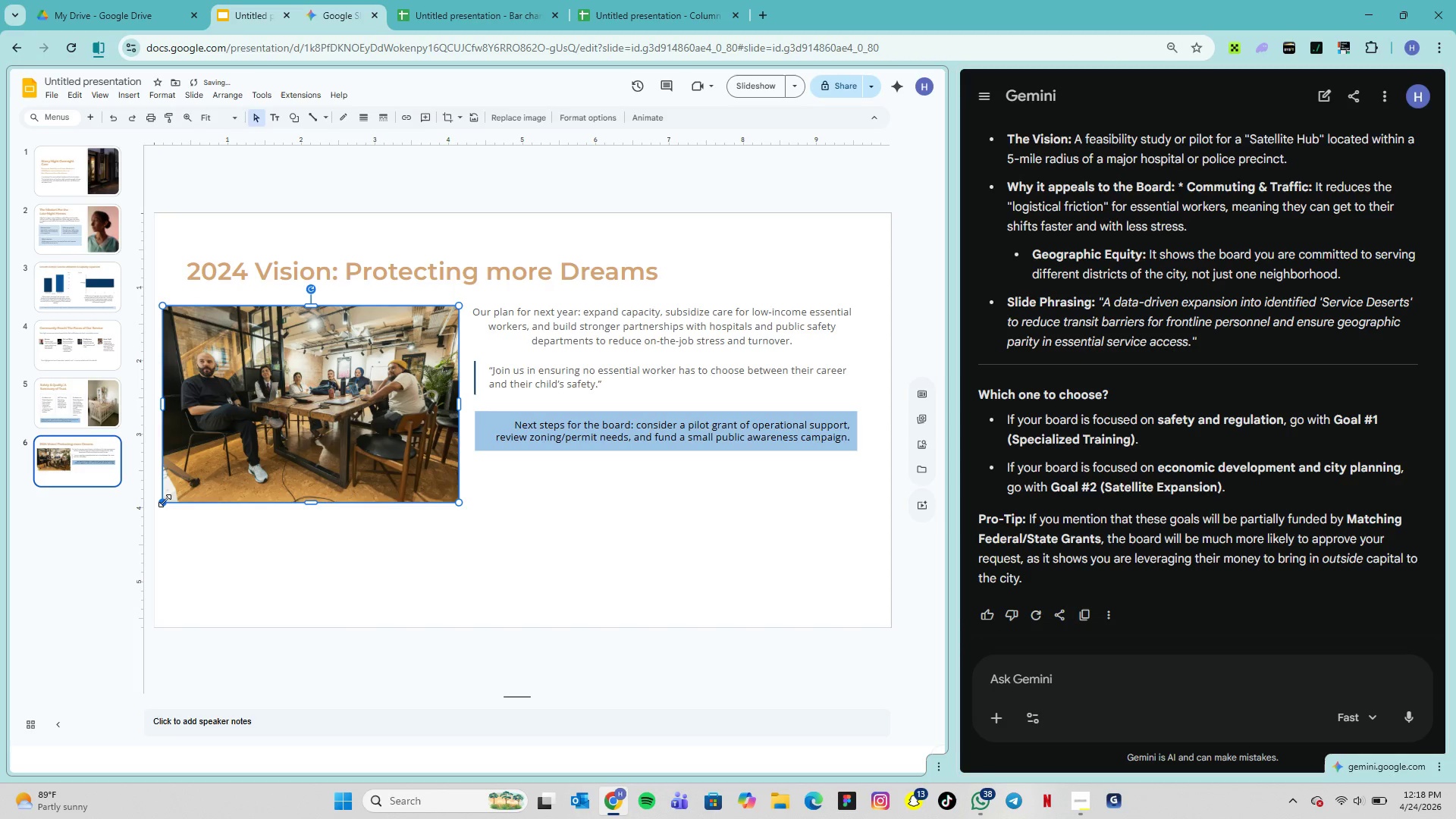 
left_click_drag(start_coordinate=[165, 500], to_coordinate=[211, 466])
 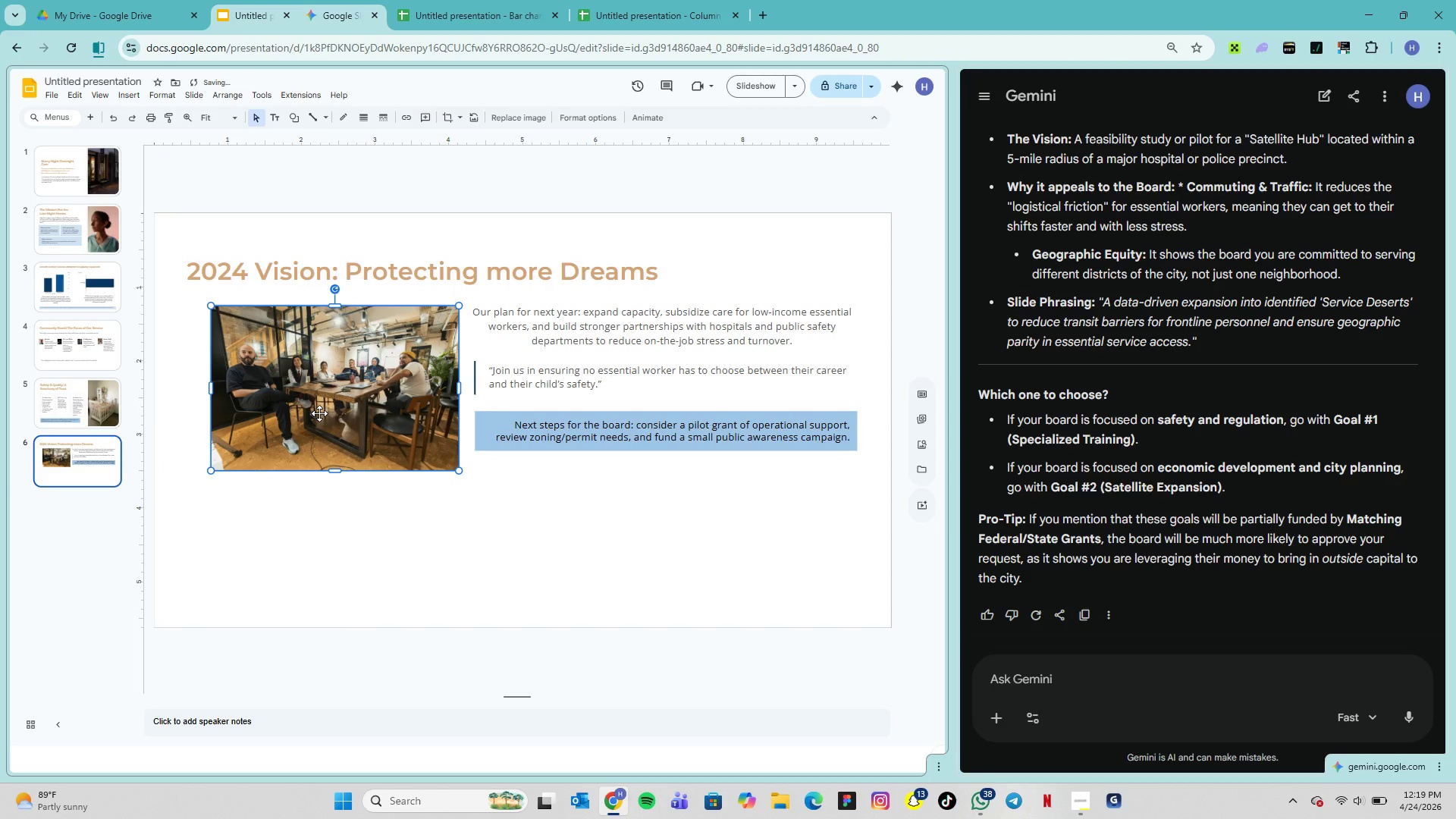 
left_click_drag(start_coordinate=[319, 413], to_coordinate=[289, 416])
 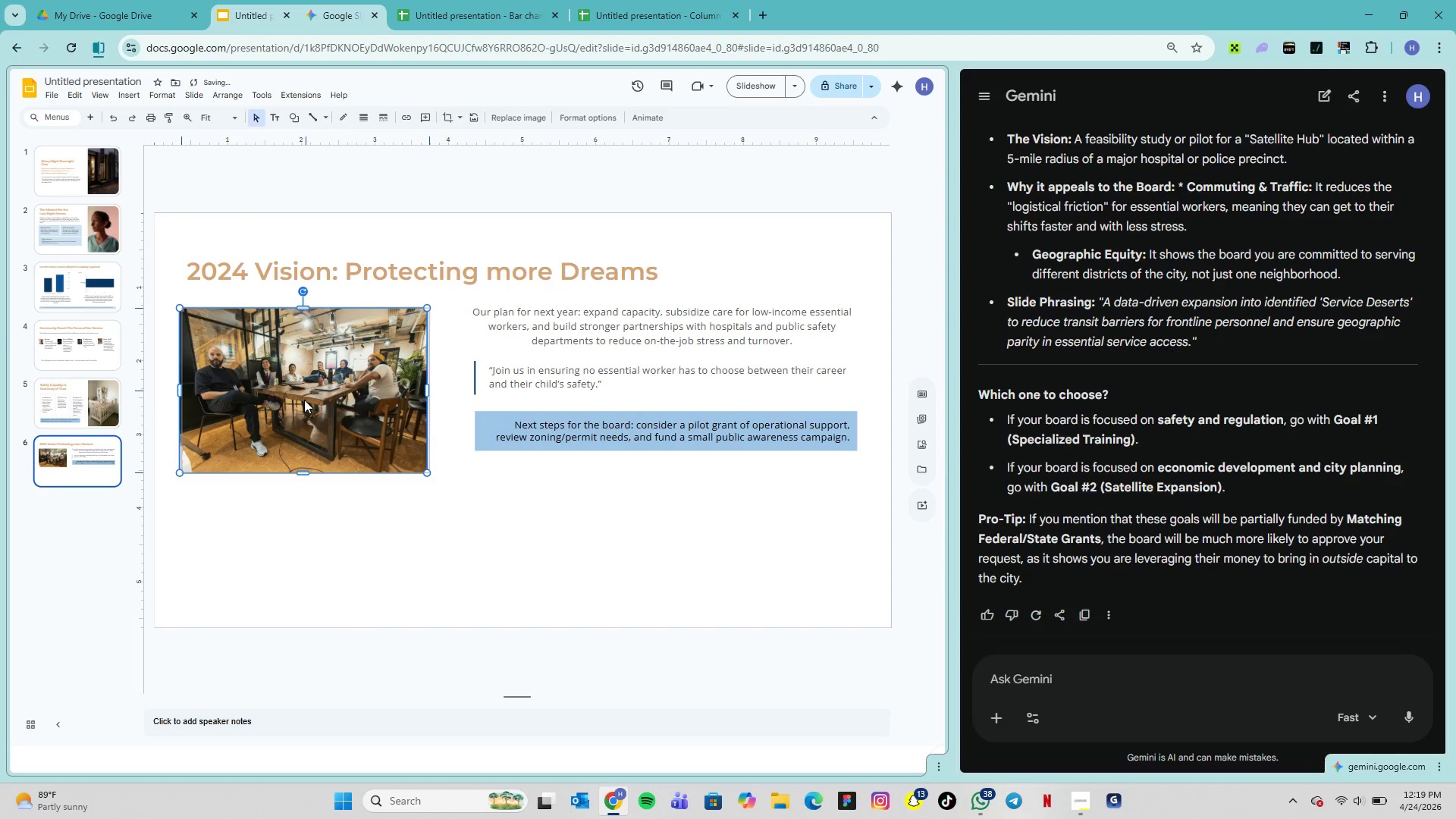 
left_click([302, 400])
 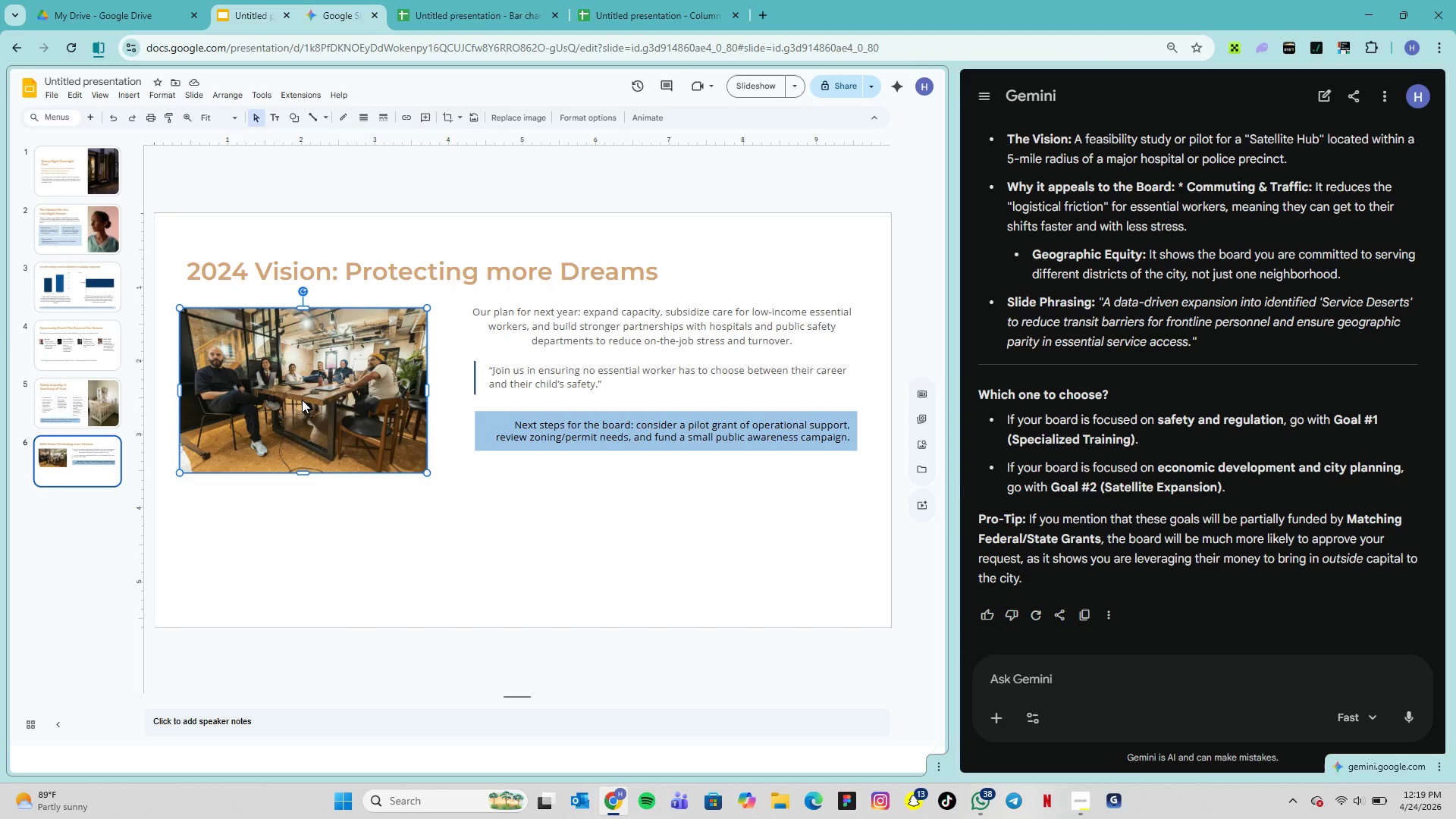 
wait(7.7)
 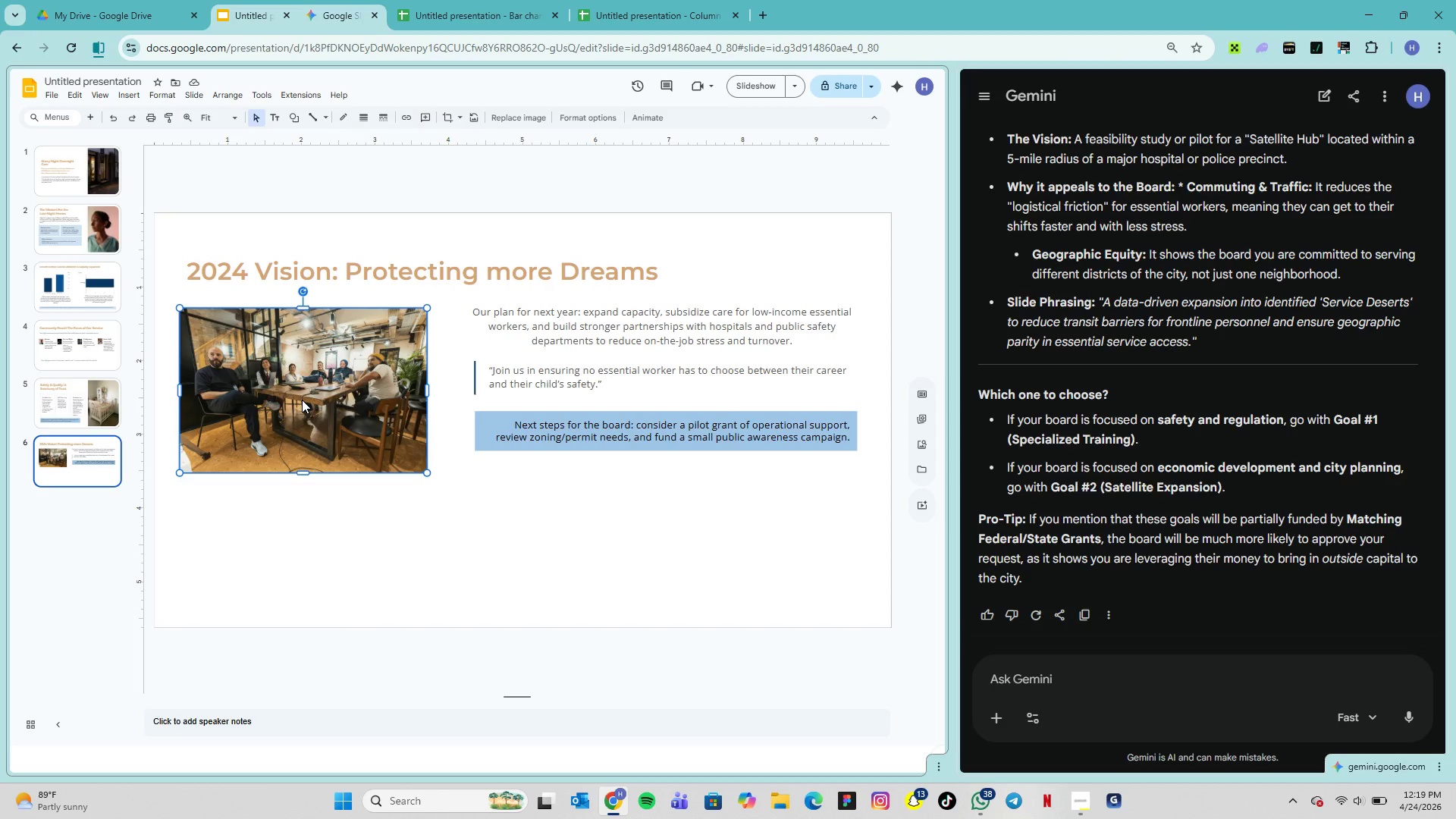 
left_click_drag(start_coordinate=[180, 472], to_coordinate=[209, 438])
 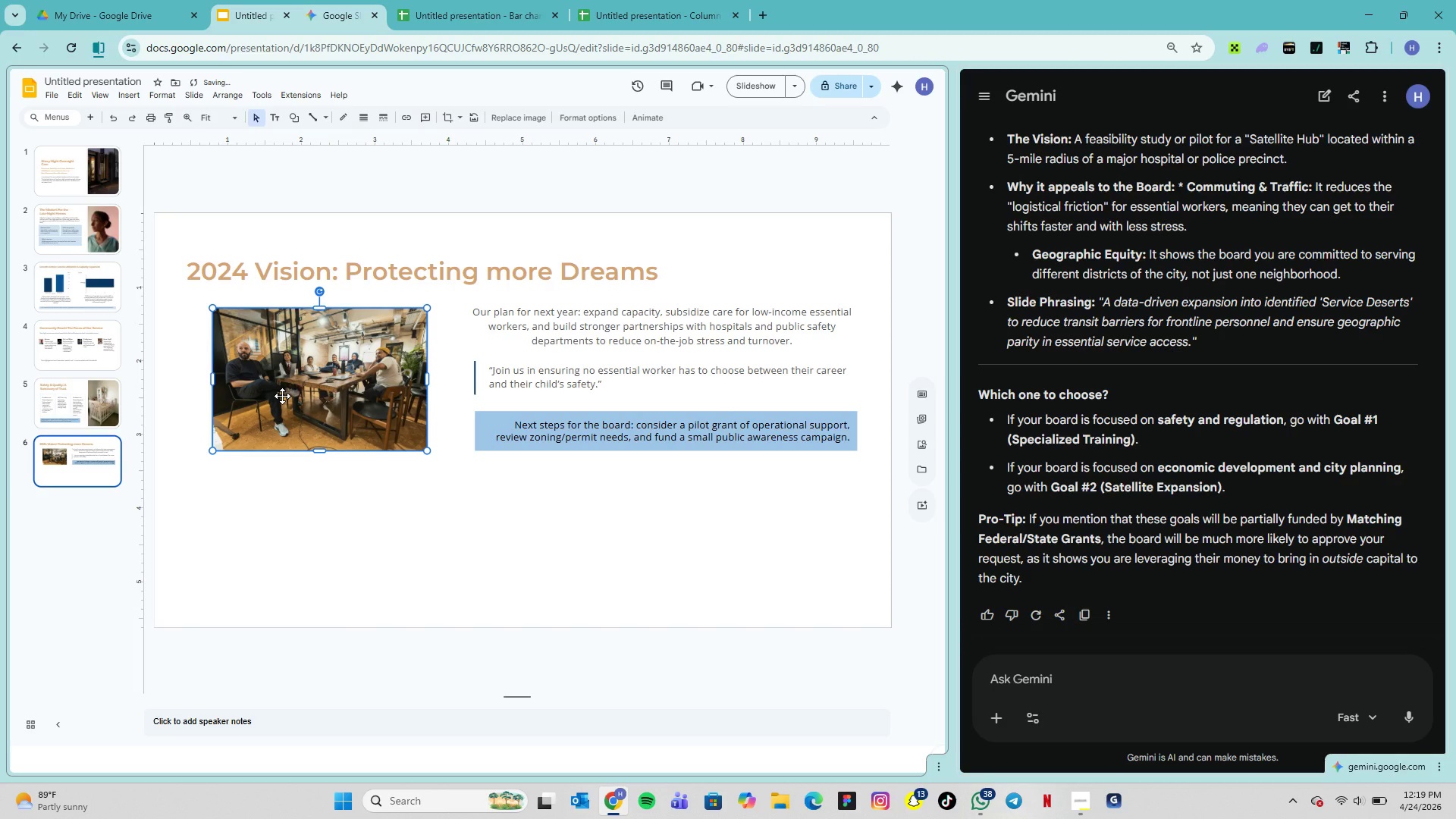 
left_click_drag(start_coordinate=[282, 396], to_coordinate=[249, 396])
 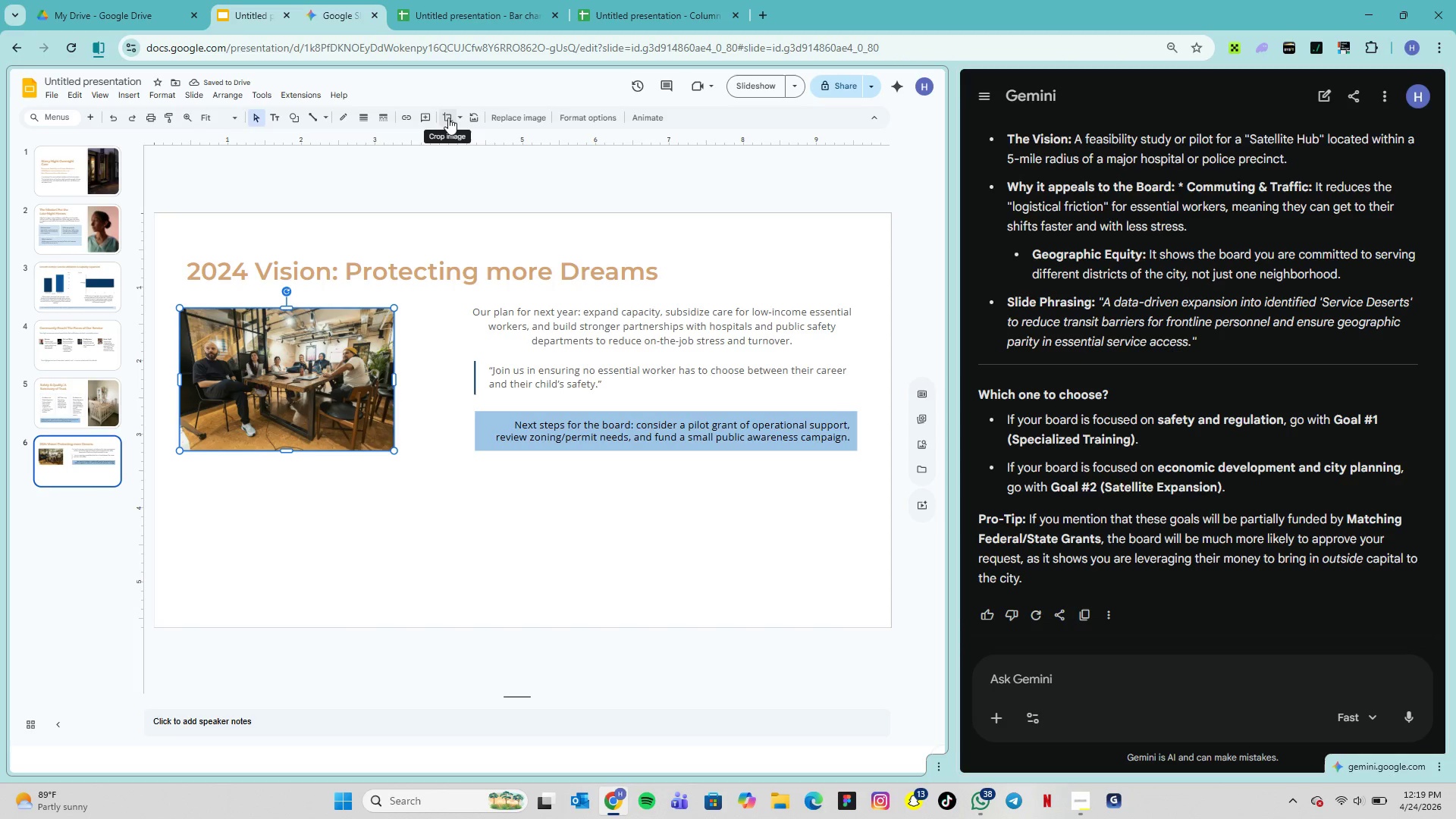 
left_click([457, 118])
 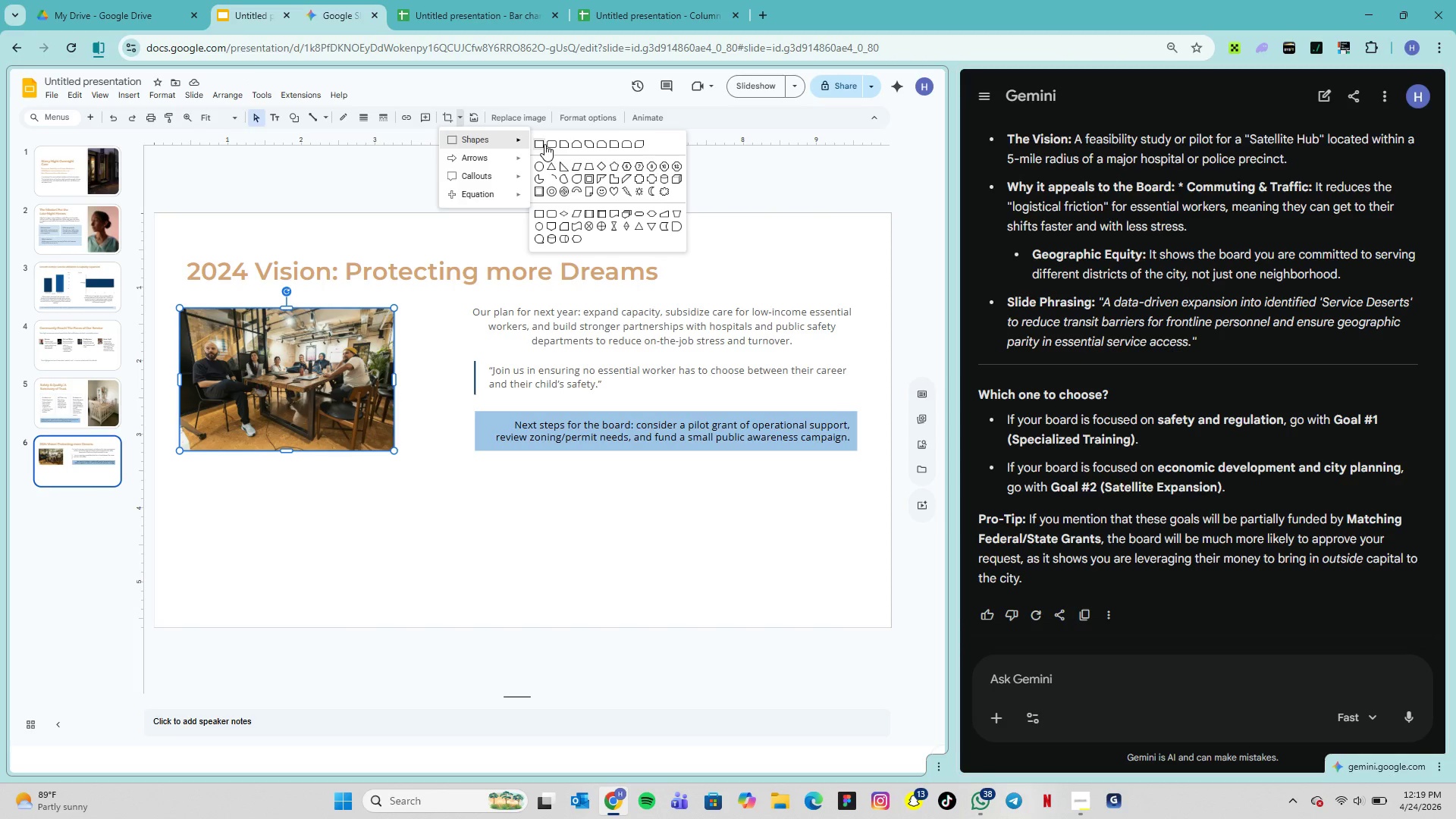 
left_click([549, 144])
 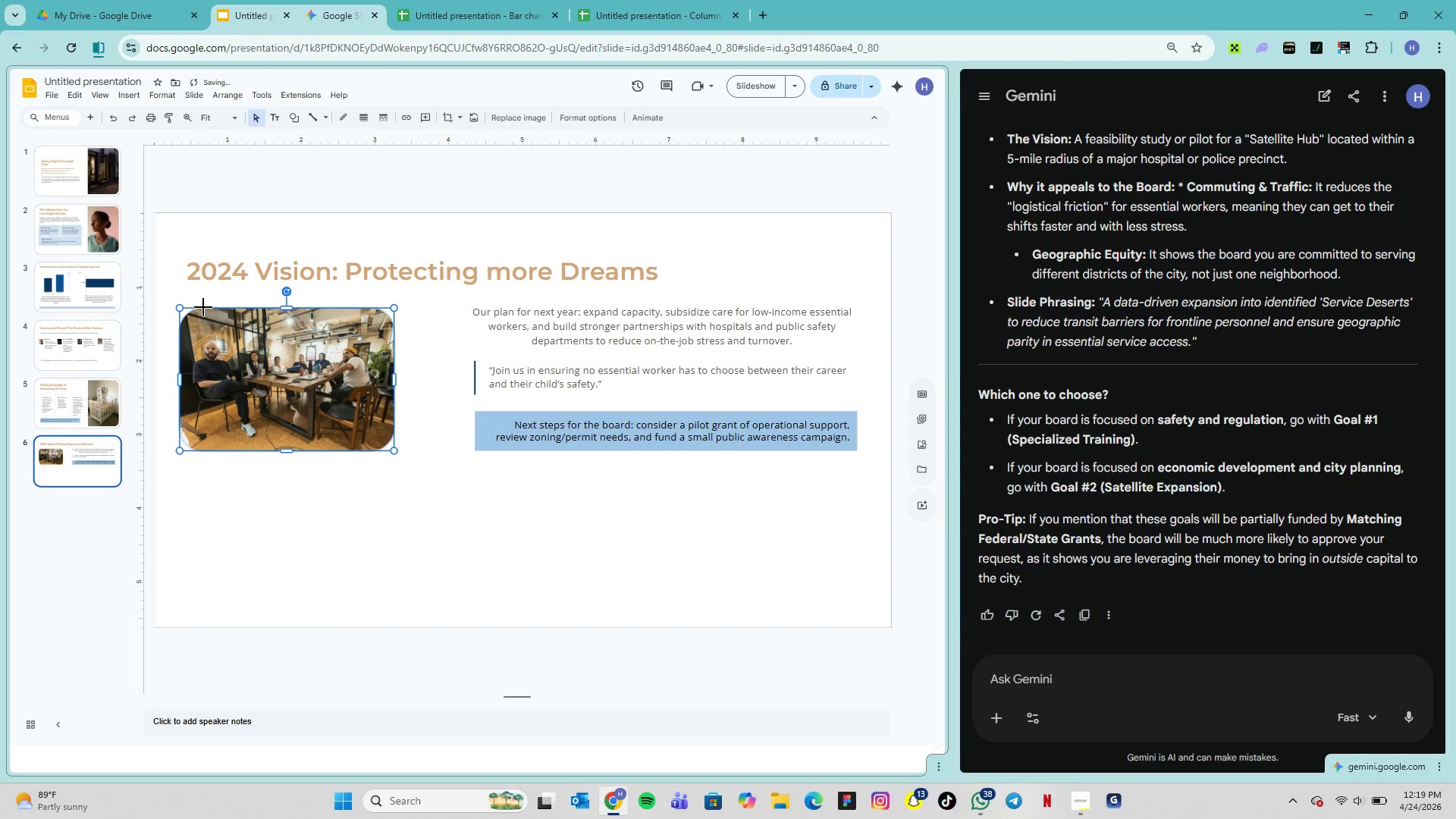 
left_click_drag(start_coordinate=[203, 307], to_coordinate=[186, 305])
 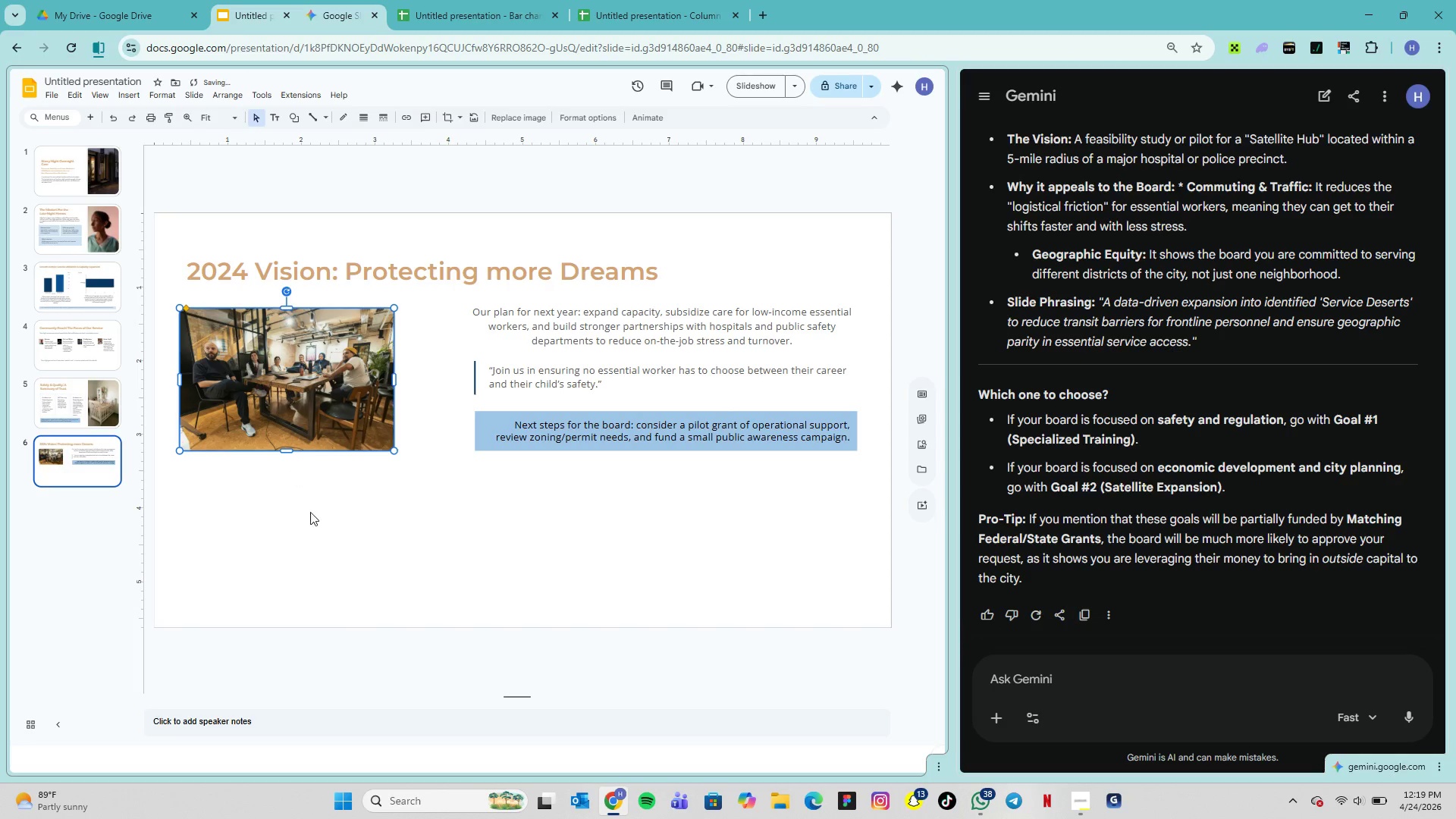 
left_click([295, 505])
 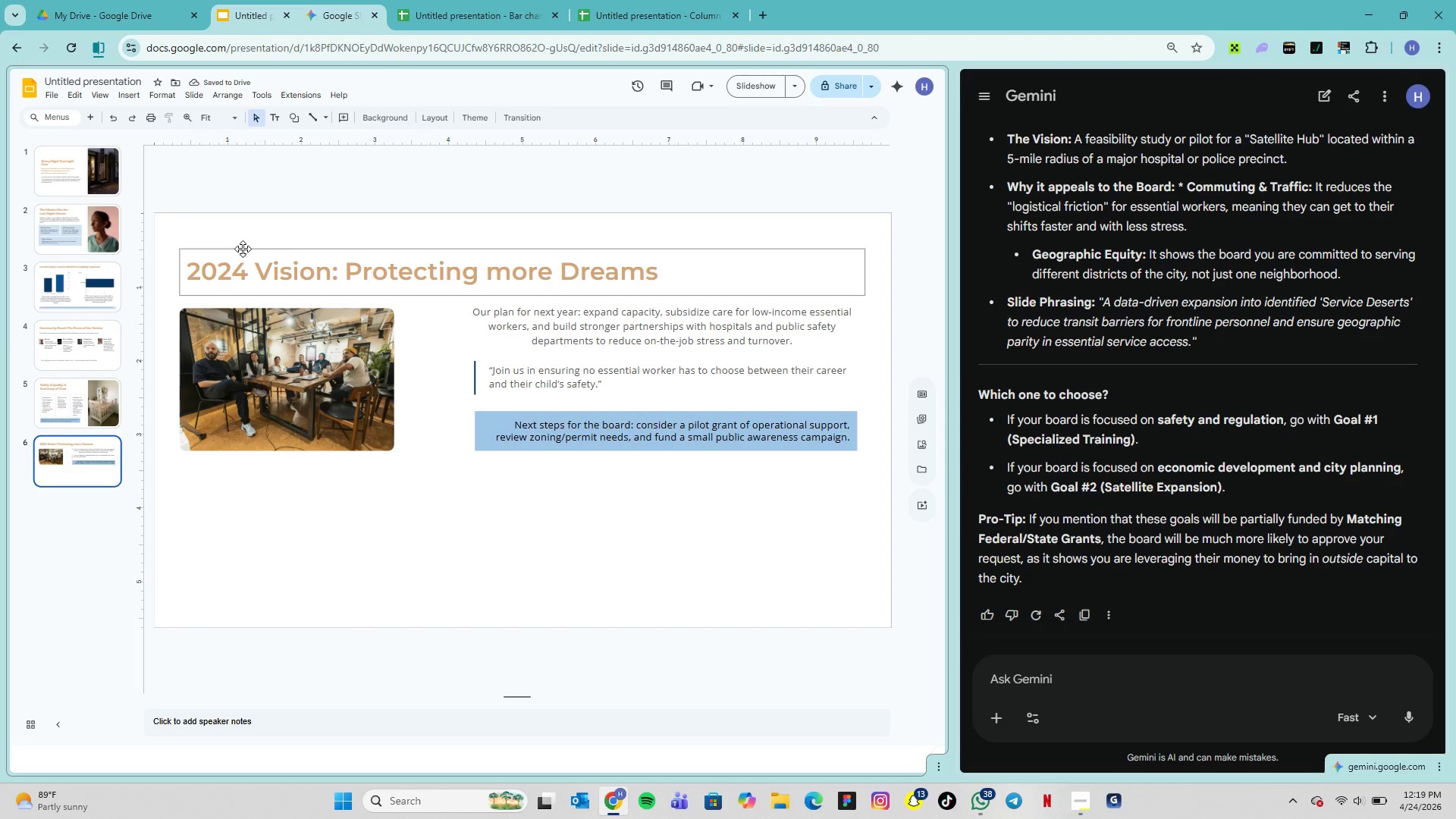 
wait(8.08)
 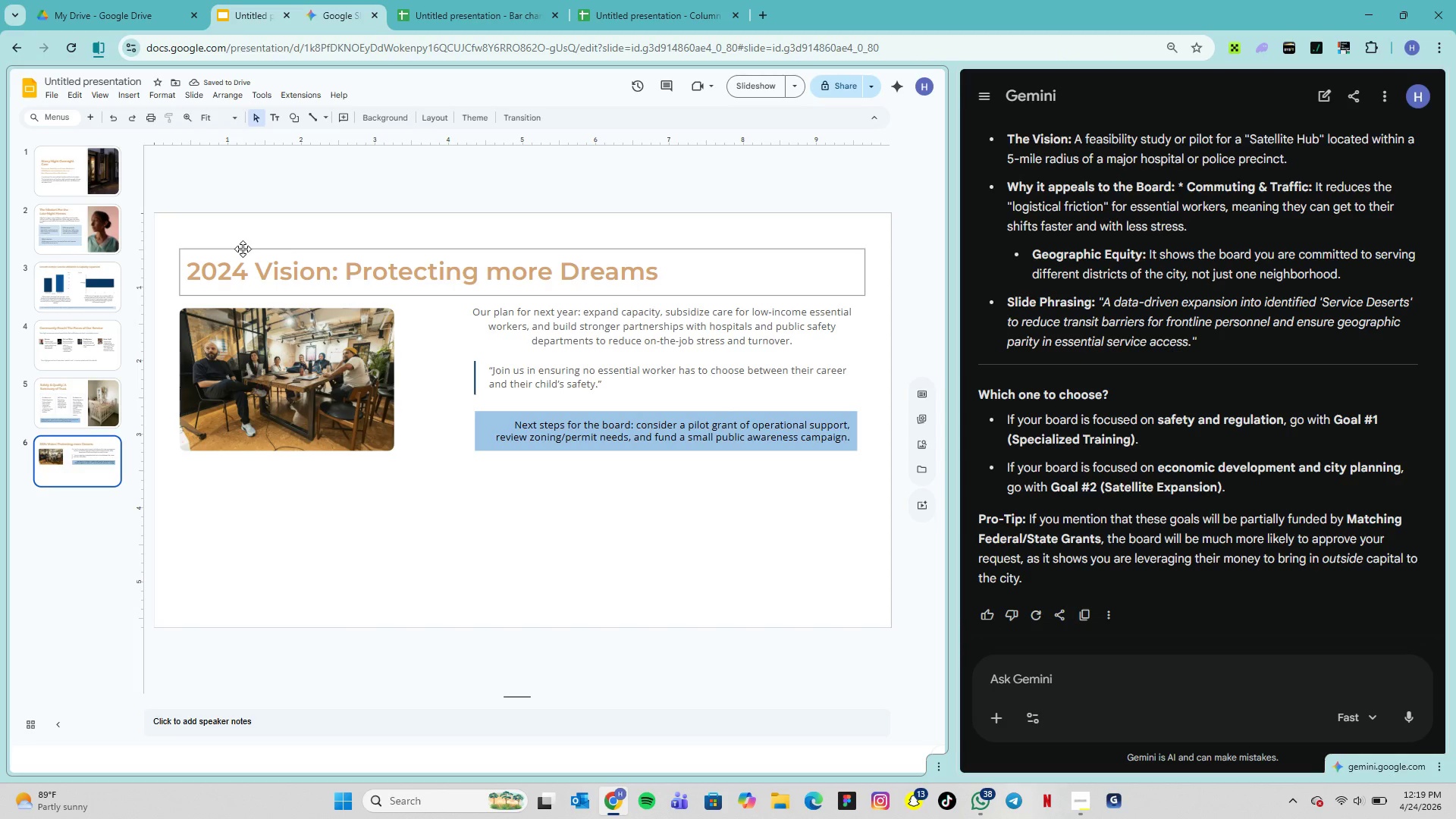 
left_click_drag(start_coordinate=[454, 304], to_coordinate=[873, 466])
 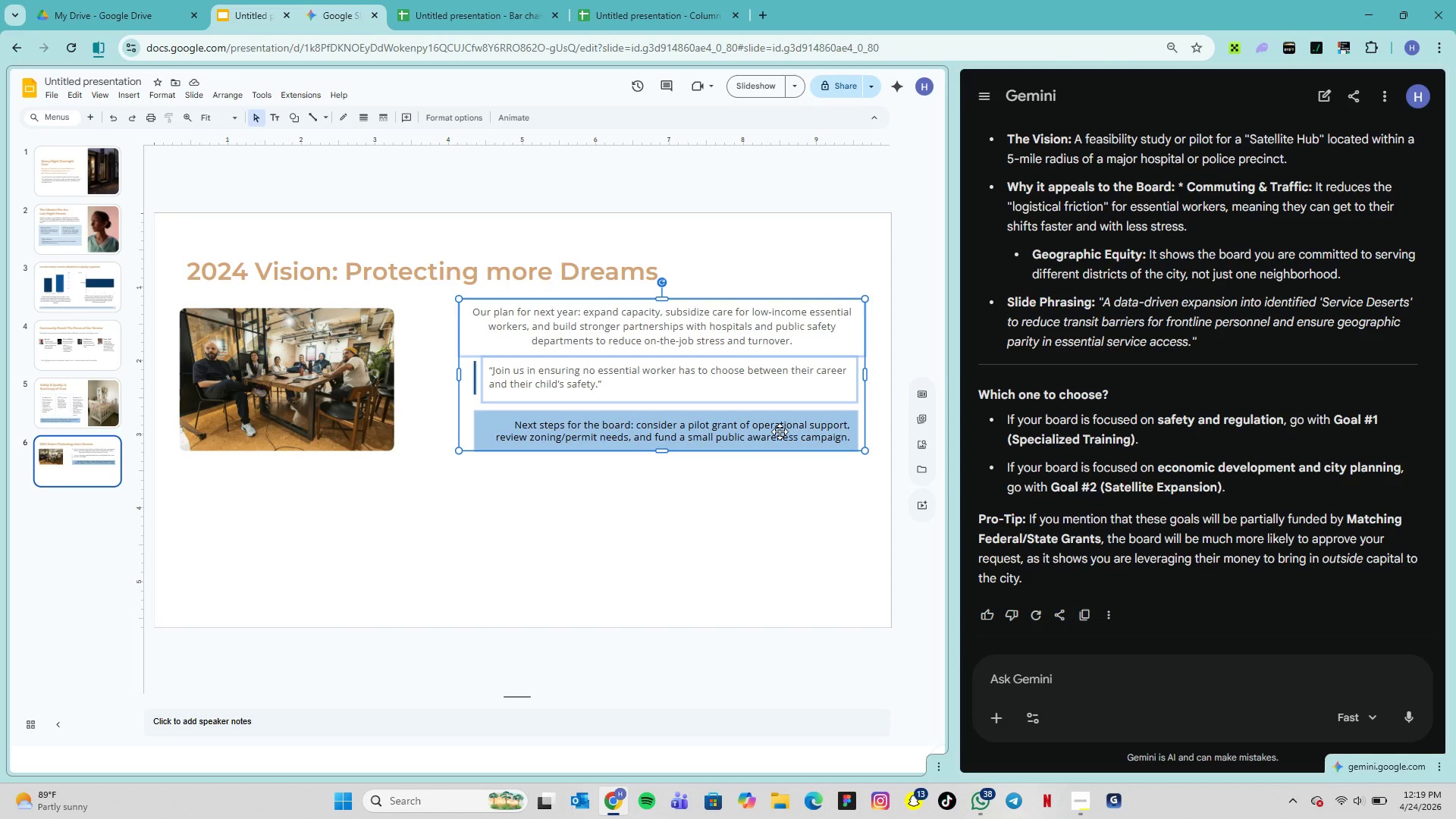 
hold_key(key=ArrowLeft, duration=1.16)
 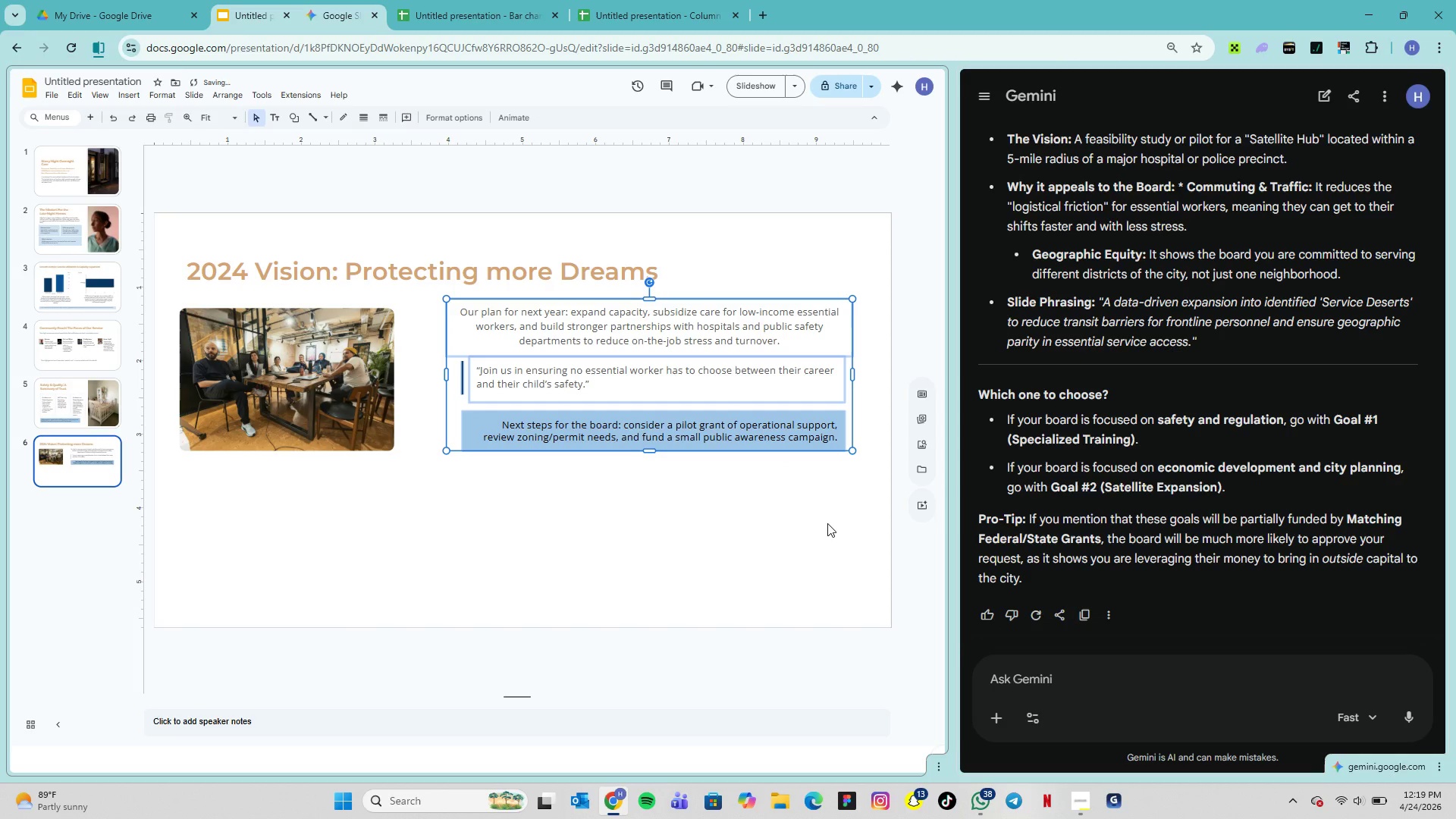 
key(ArrowLeft)
 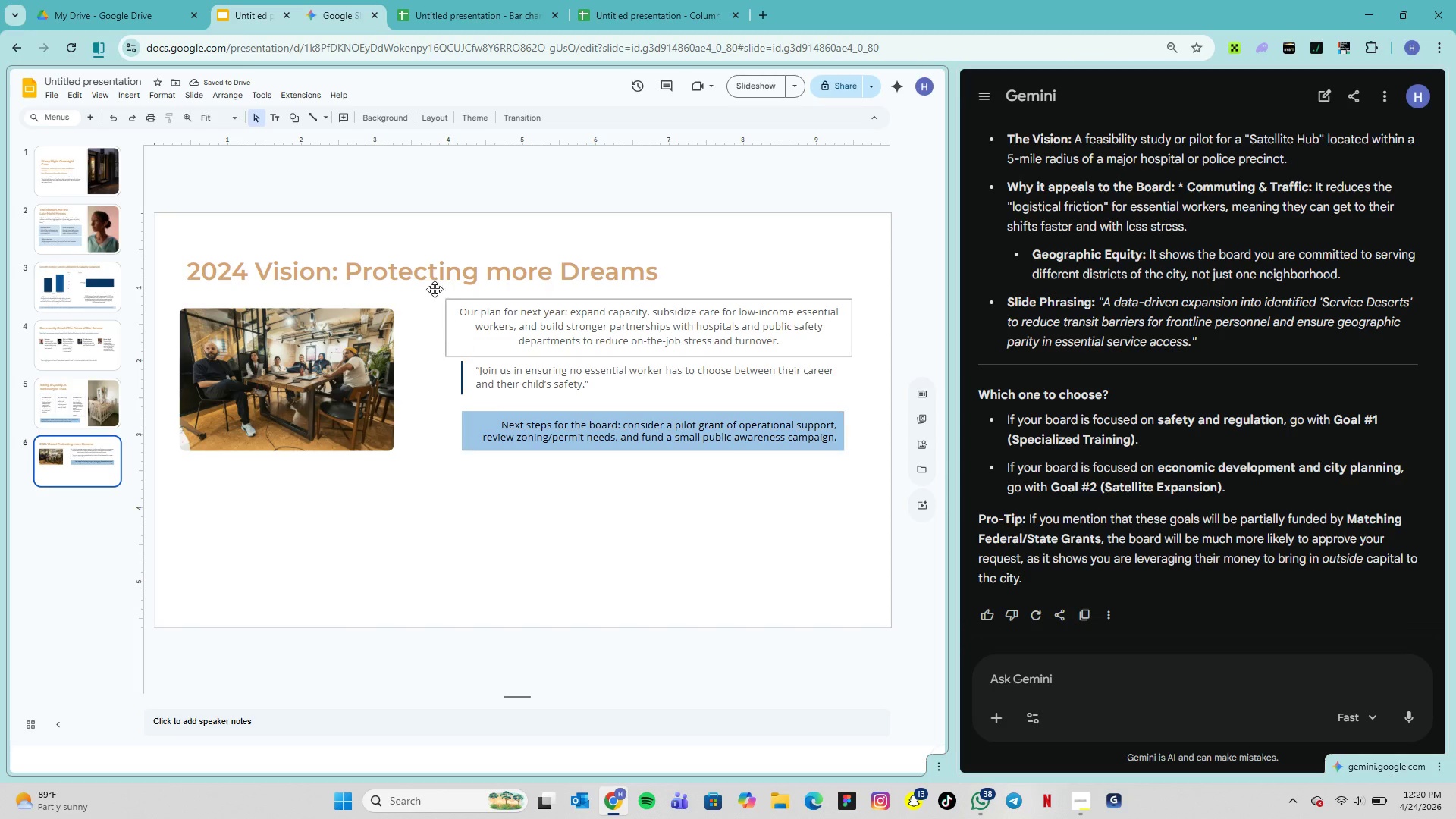 
wait(6.09)
 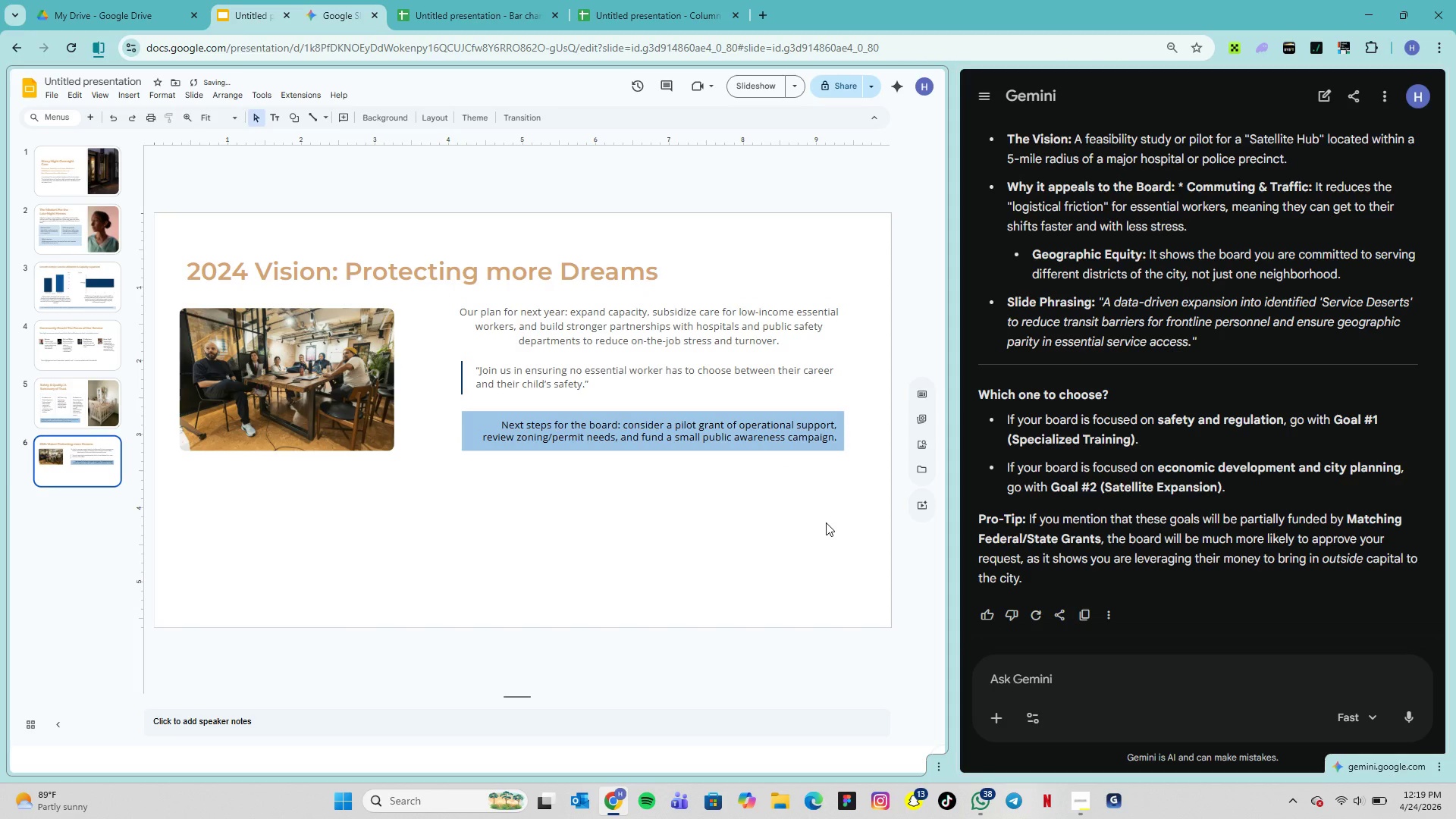 
left_click_drag(start_coordinate=[436, 300], to_coordinate=[863, 473])
 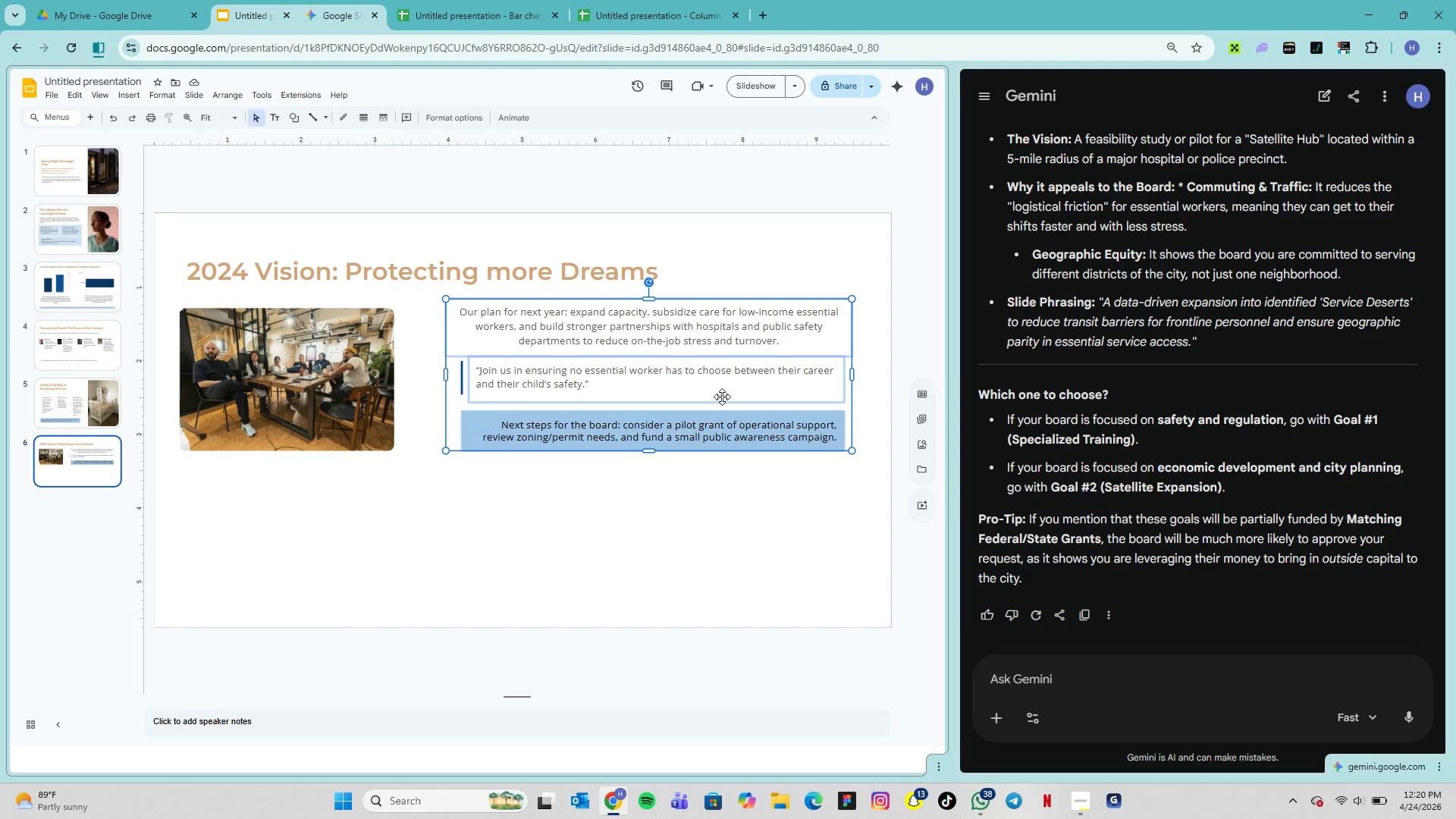 
right_click([722, 397])
 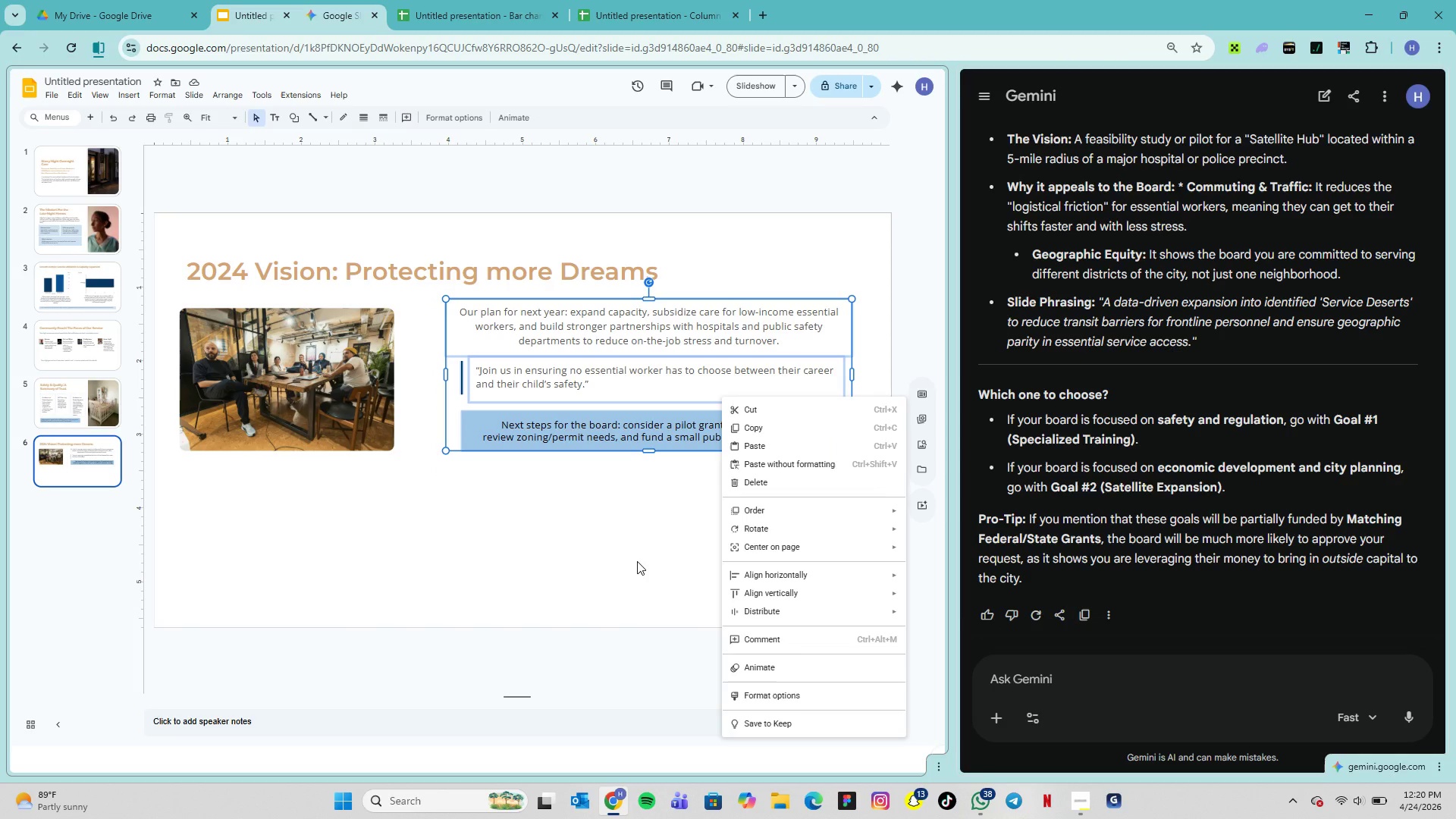 
wait(5.23)
 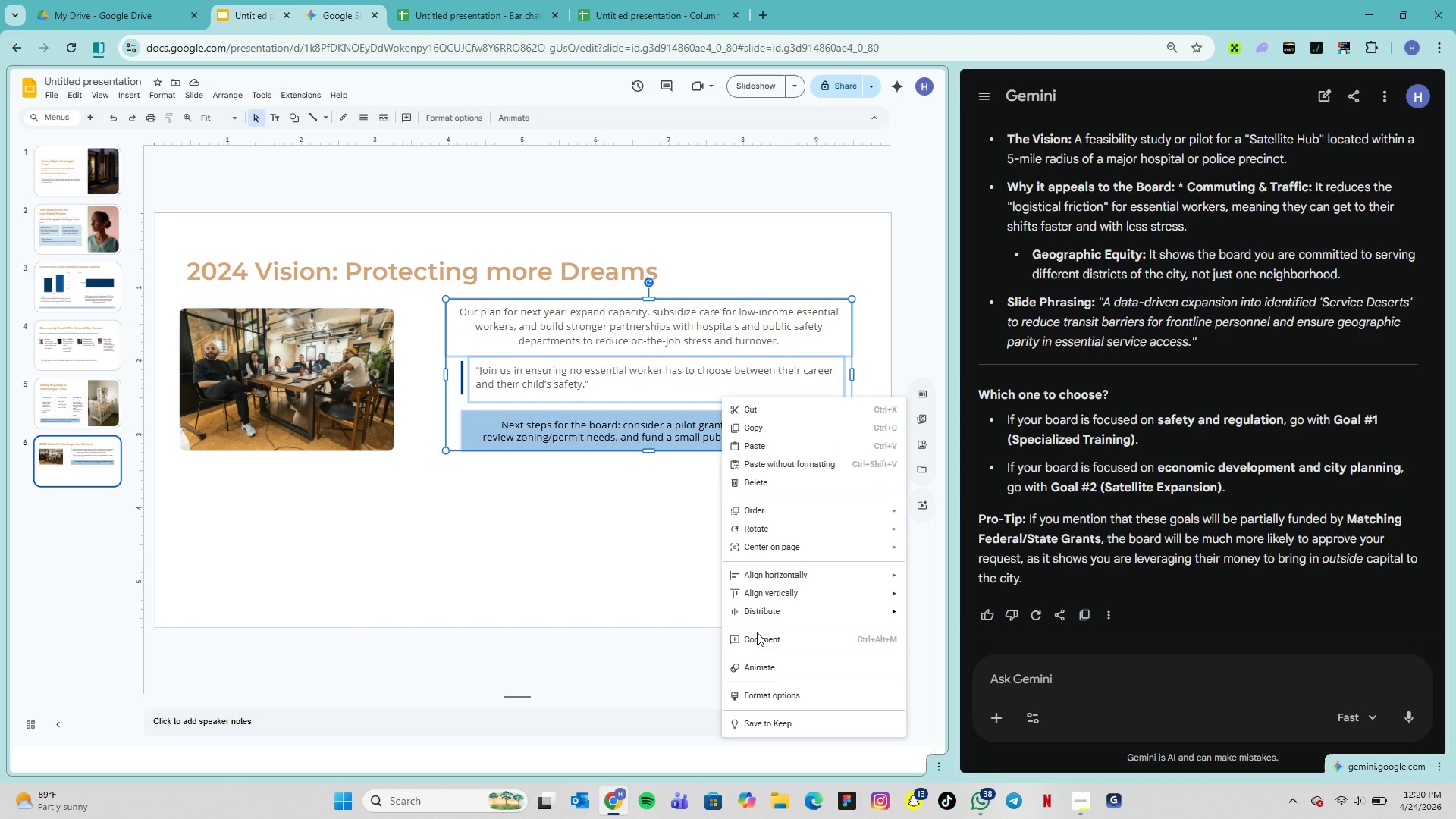 
left_click([491, 477])
 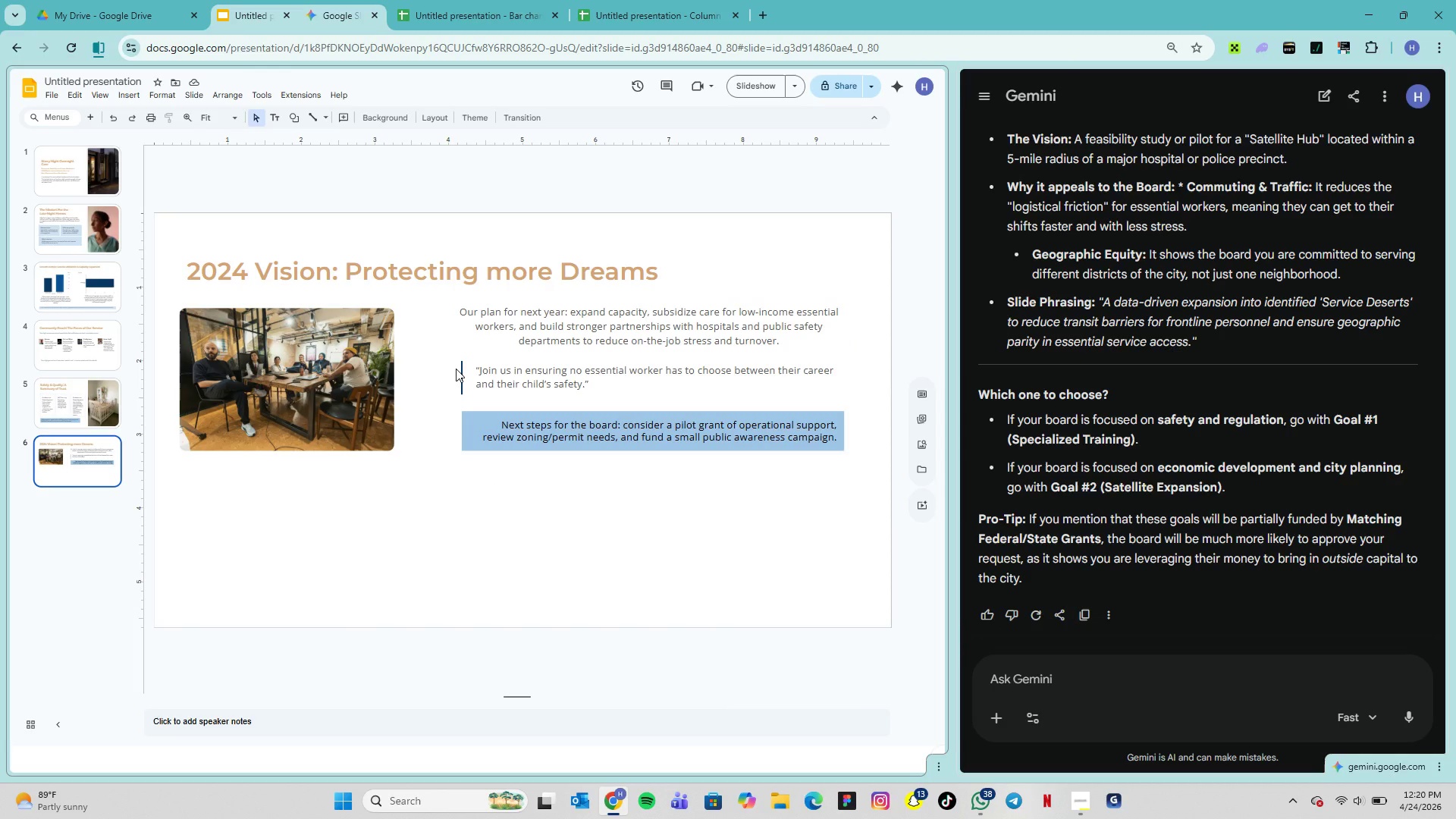 
left_click_drag(start_coordinate=[456, 369], to_coordinate=[789, 397])
 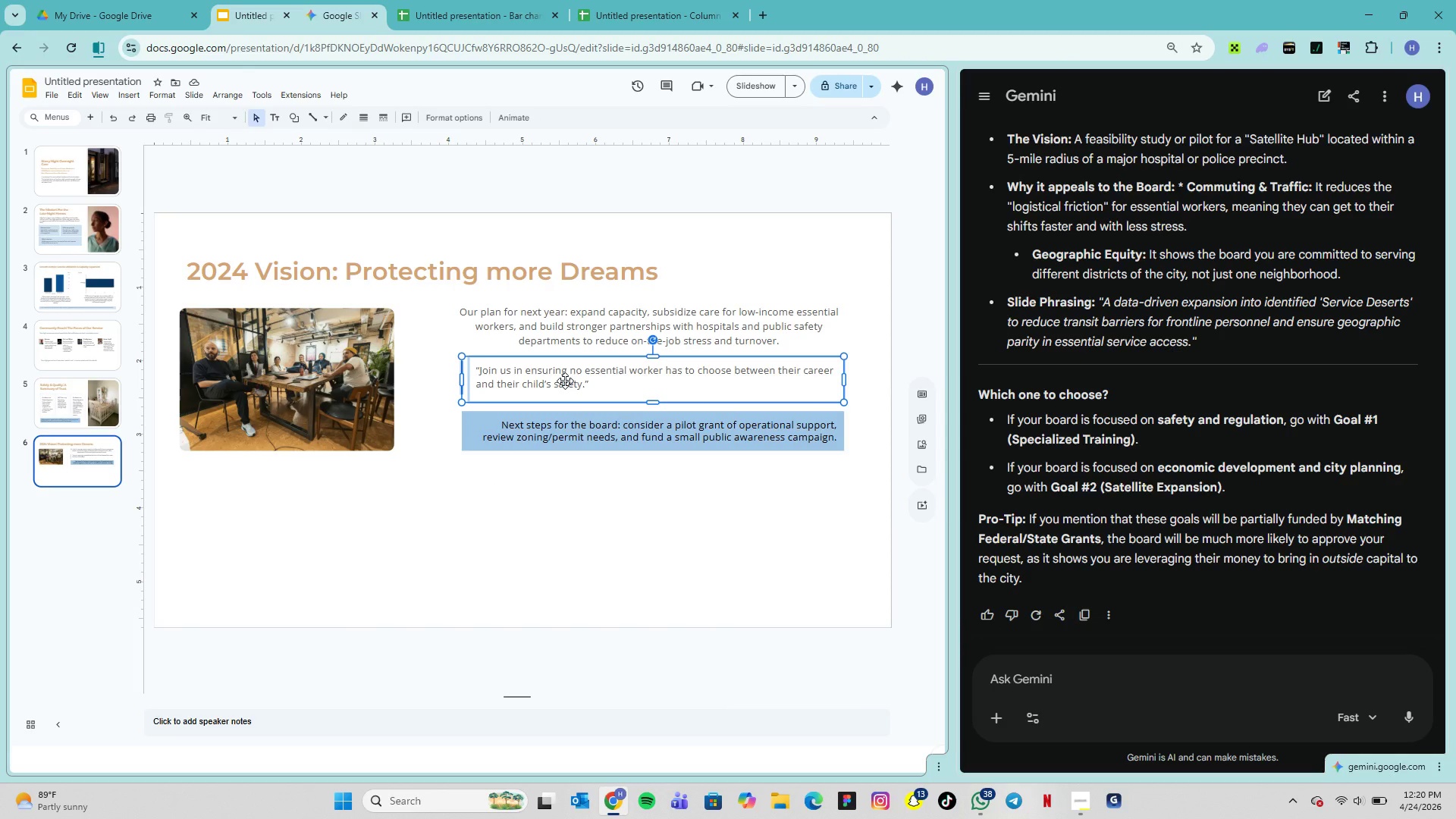 
right_click([565, 381])
 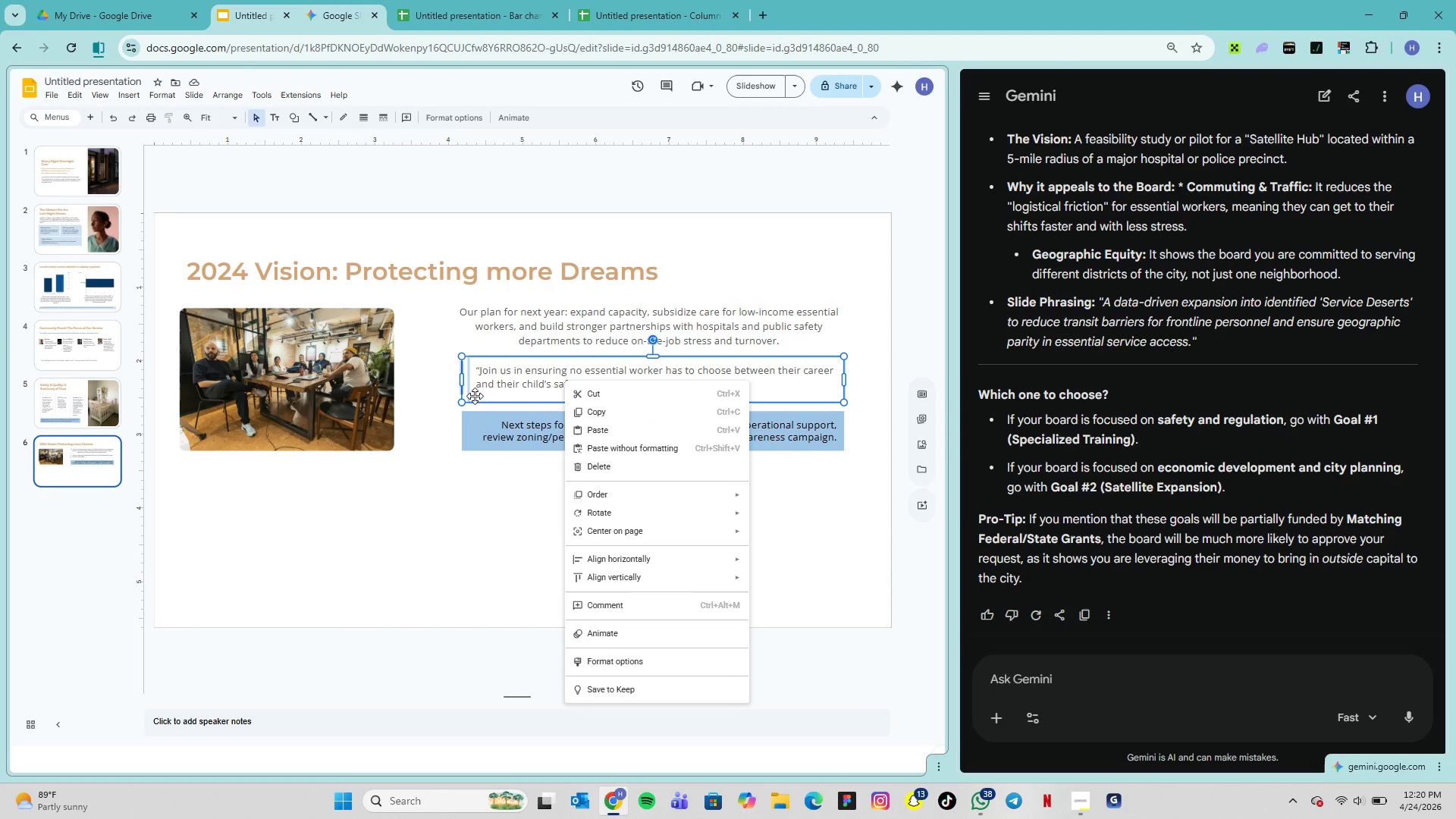 
left_click([485, 383])
 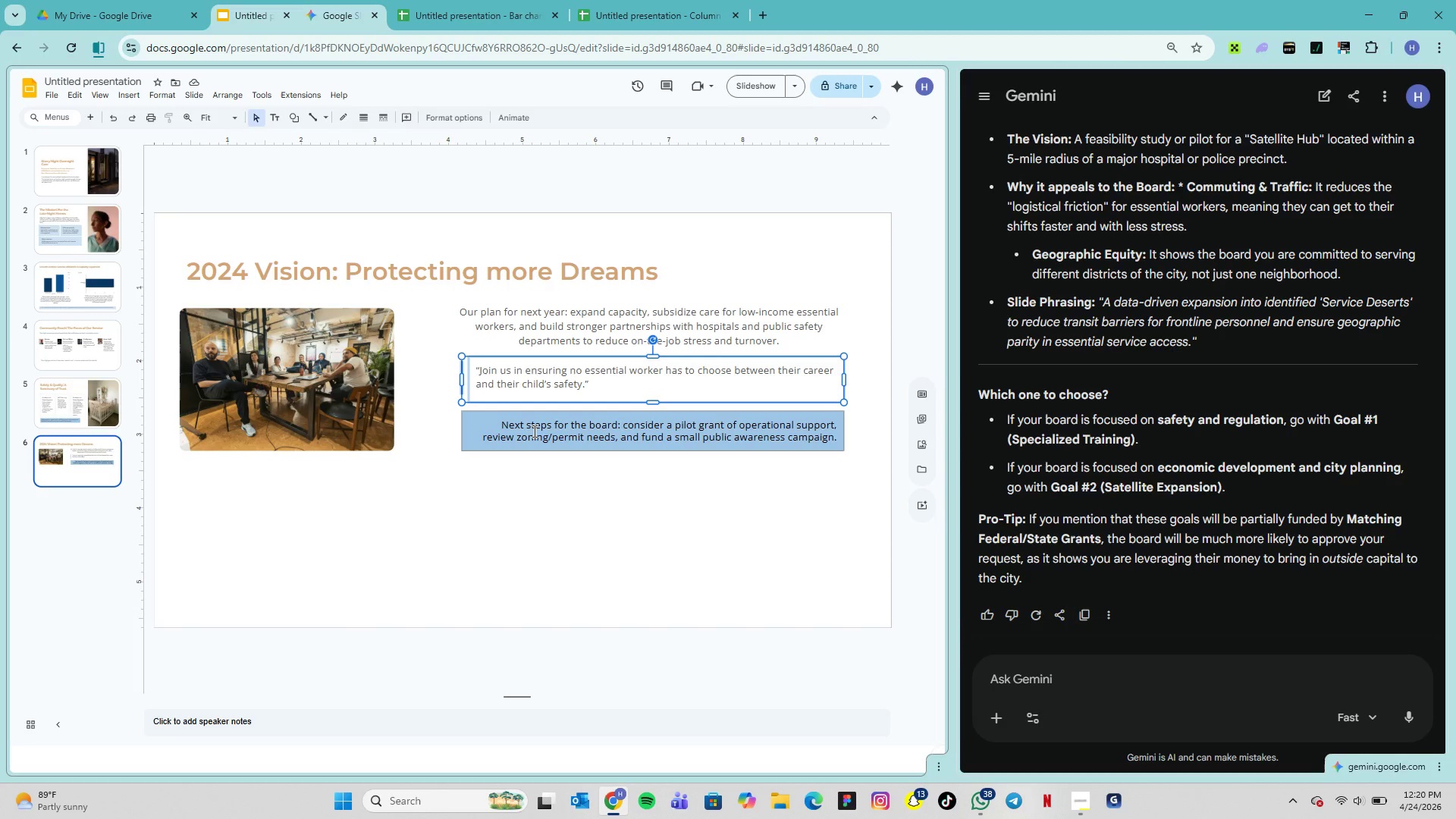 
key(Alt+Control+G)
 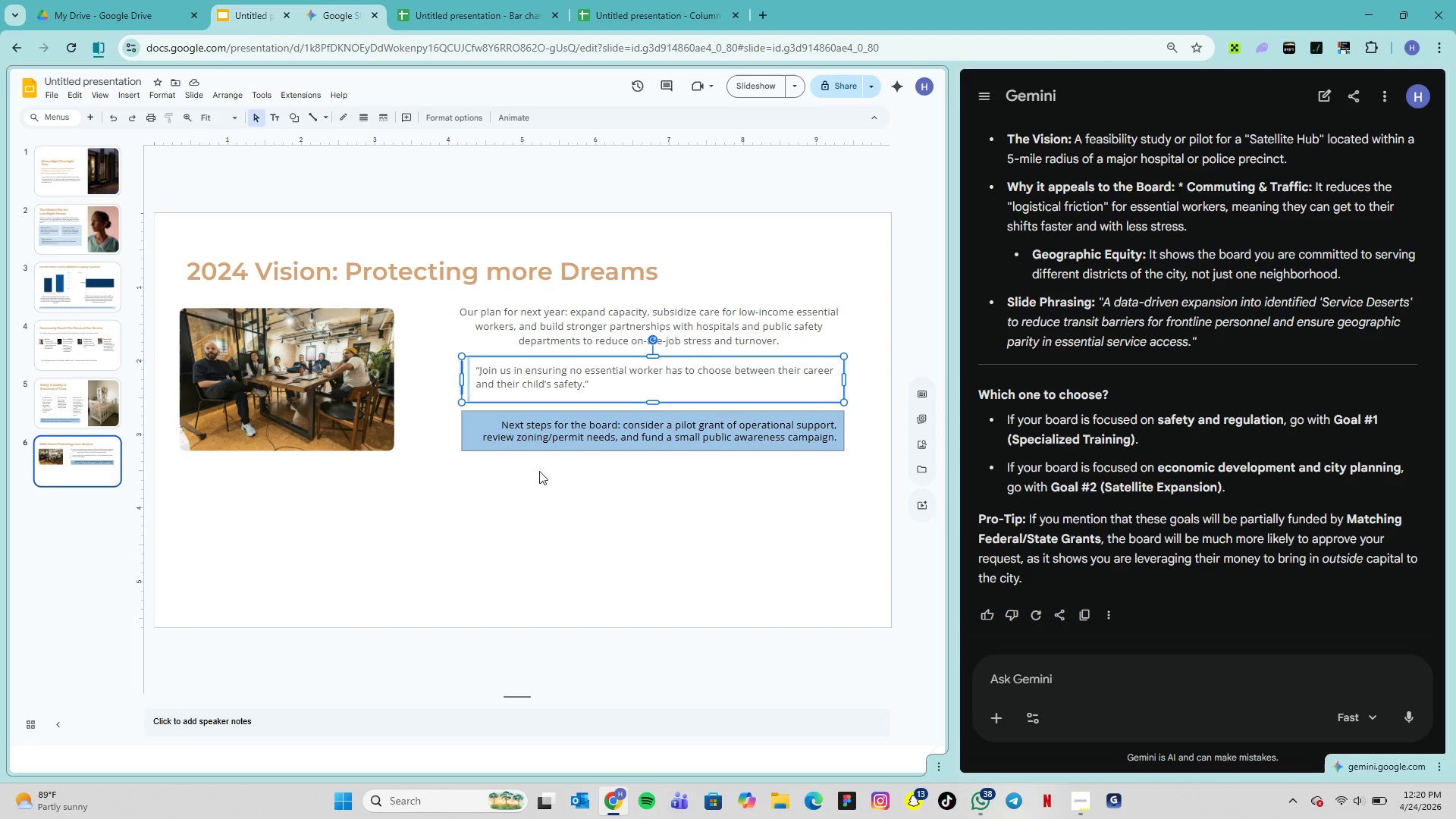 
left_click([539, 488])
 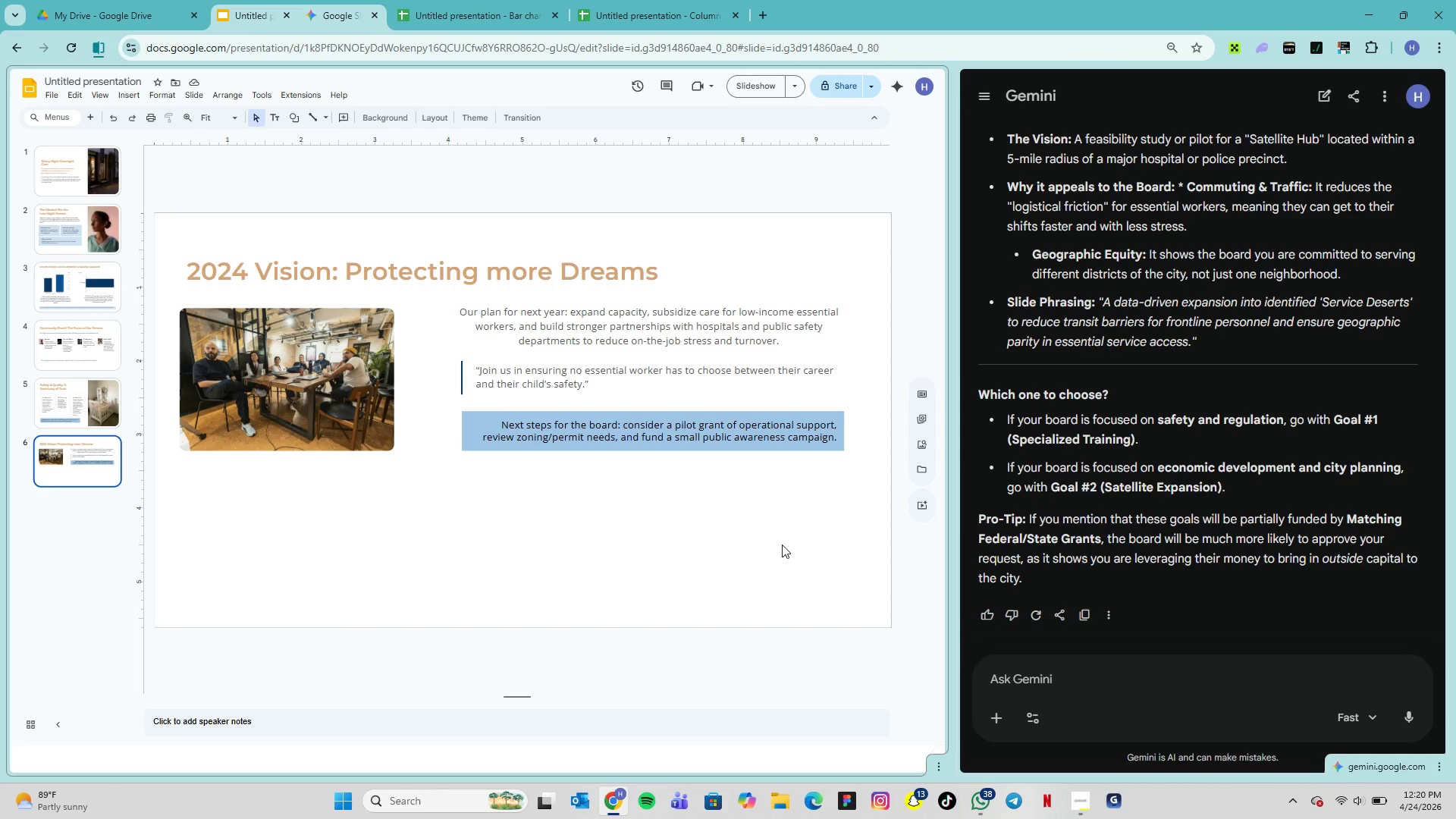 
wait(5.39)
 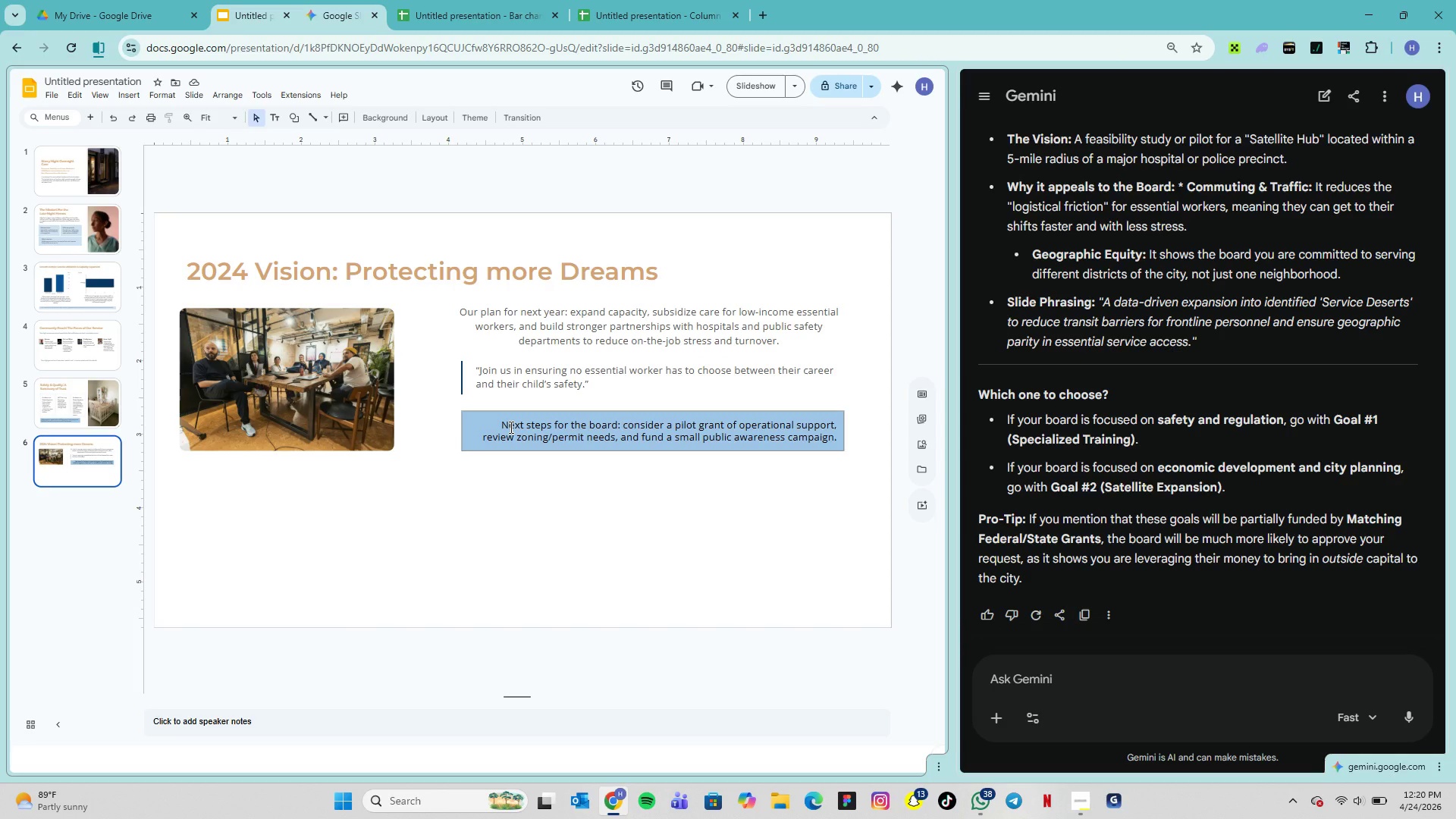 
left_click([65, 397])
 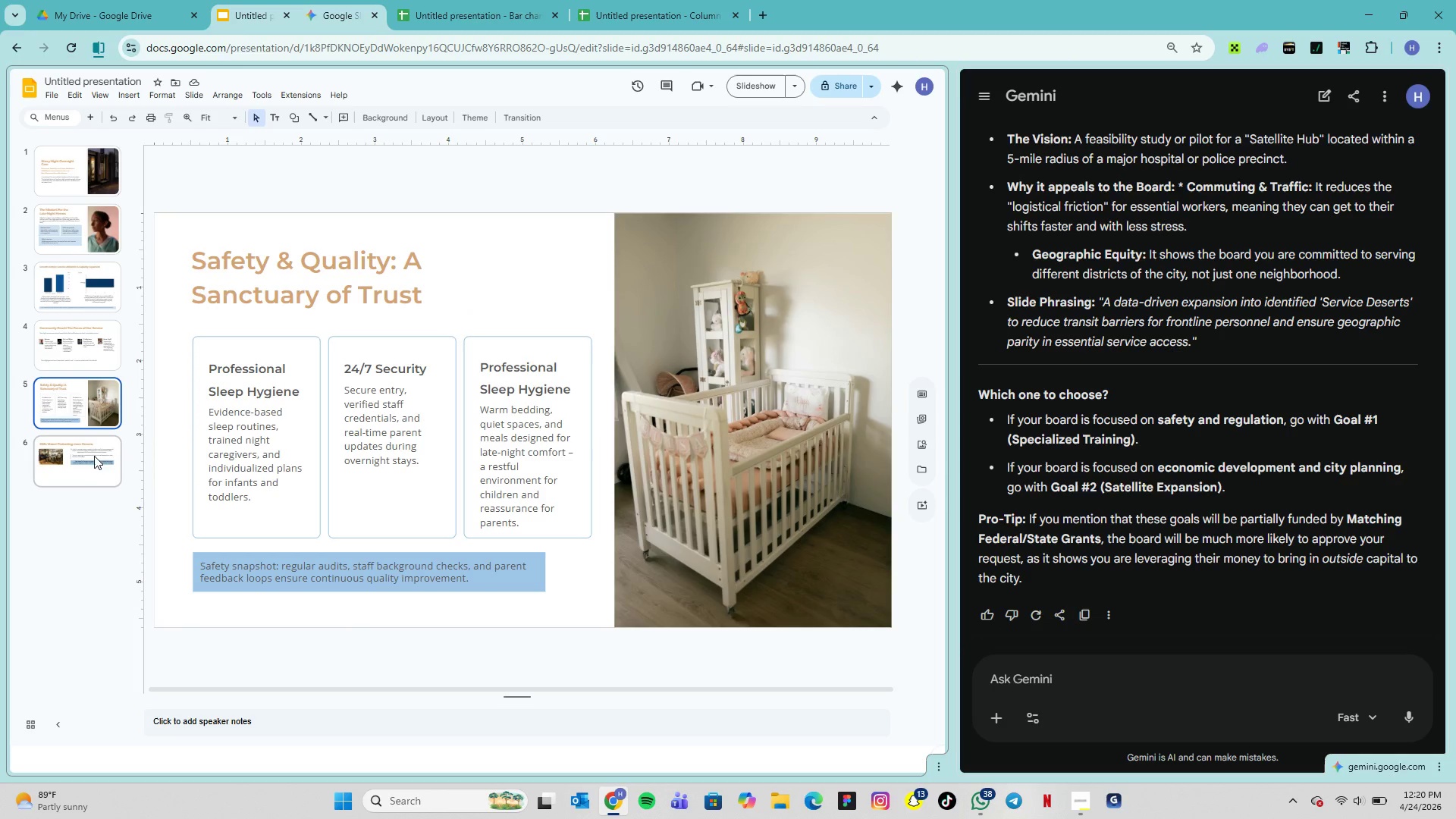 
left_click([86, 462])
 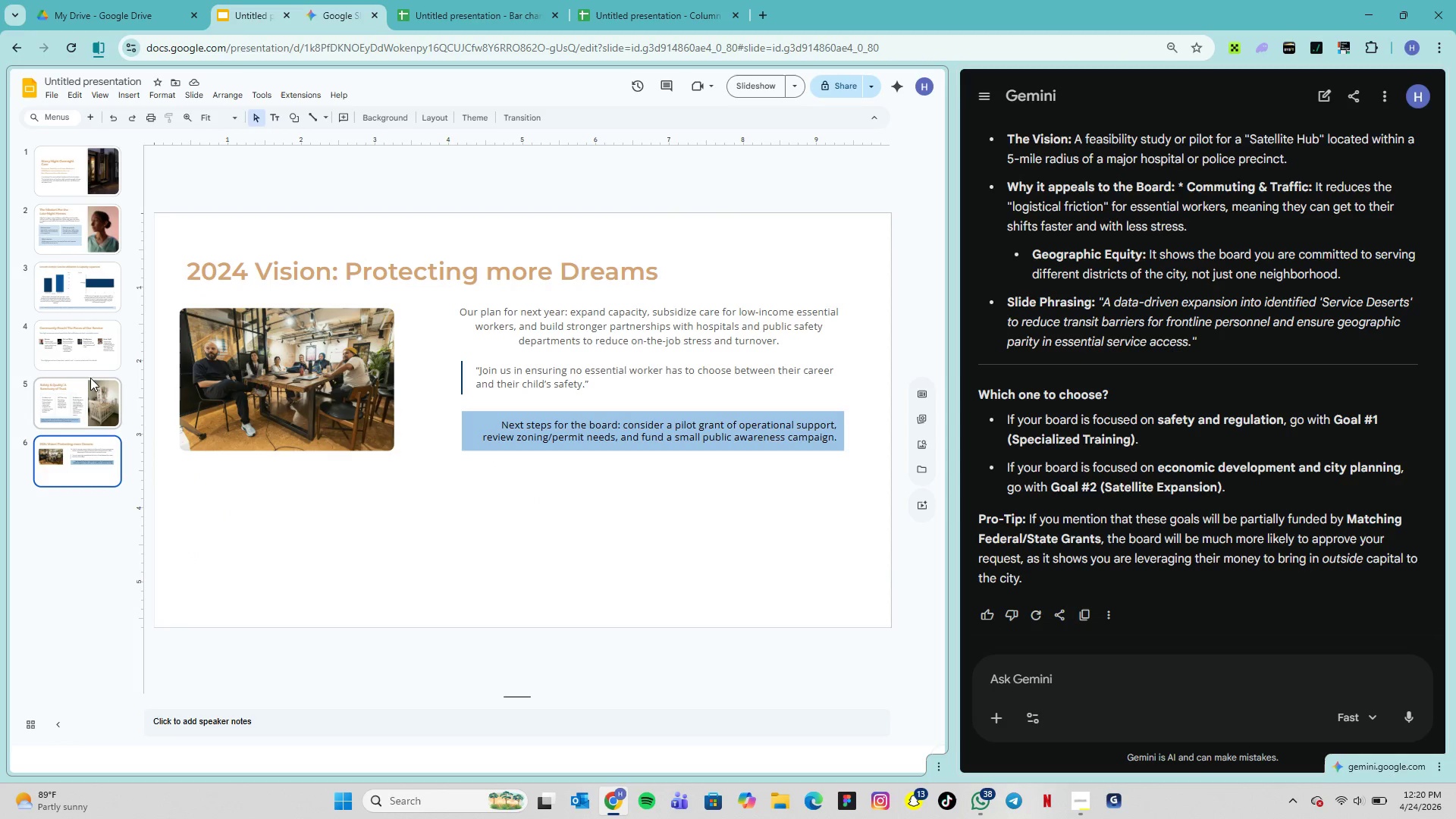 
wait(6.72)
 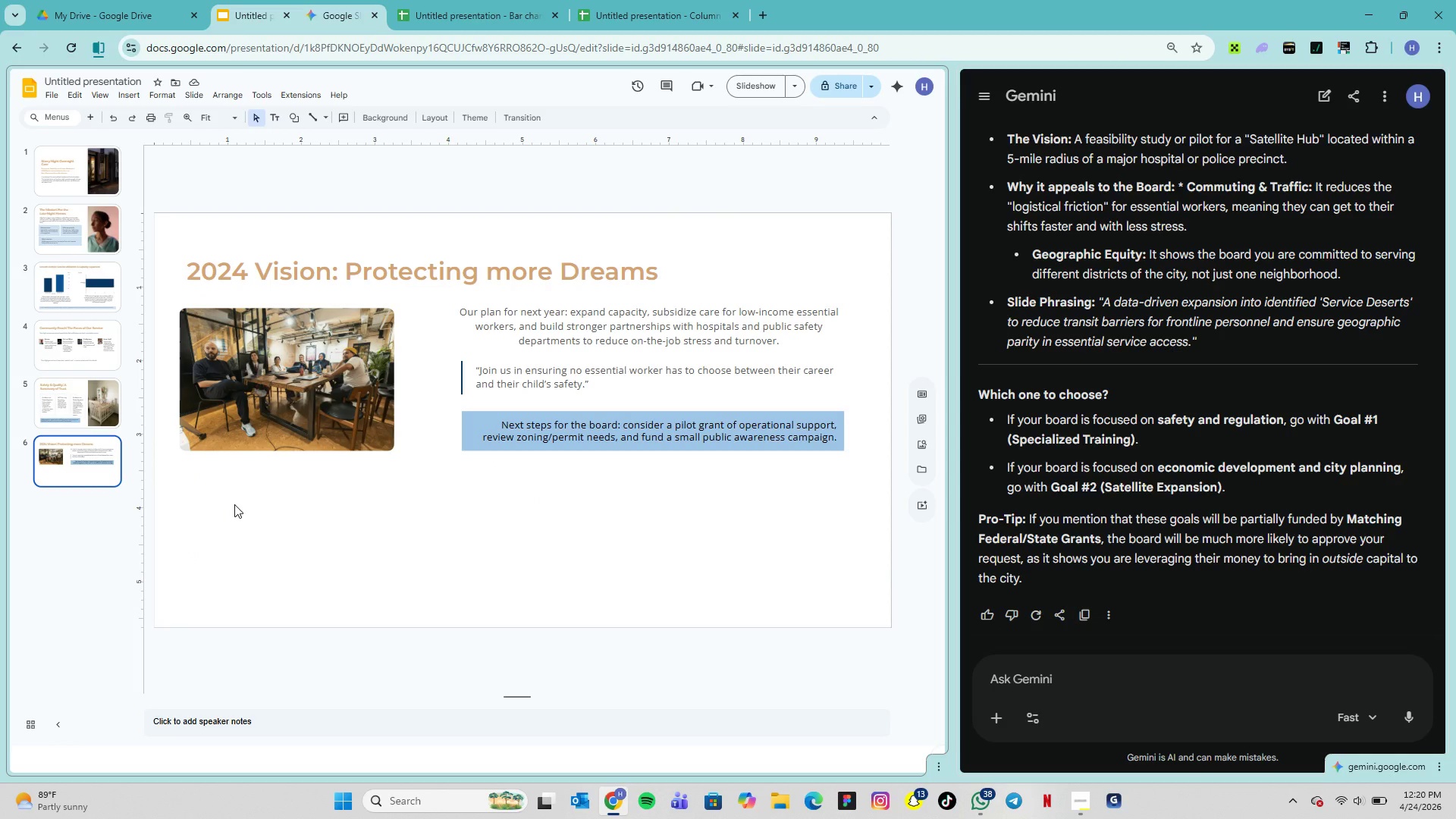 
left_click([295, 118])
 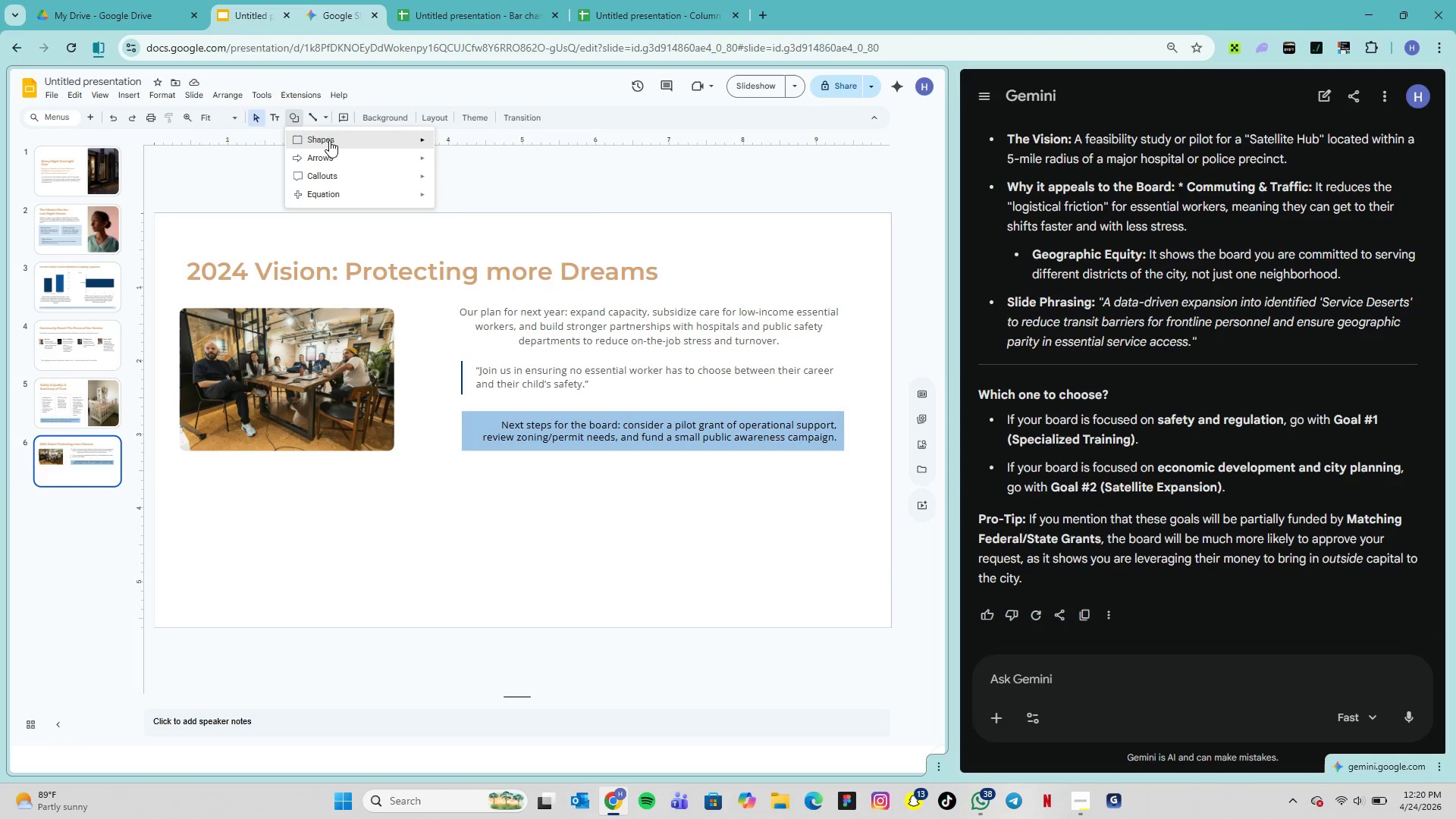 
left_click([330, 140])
 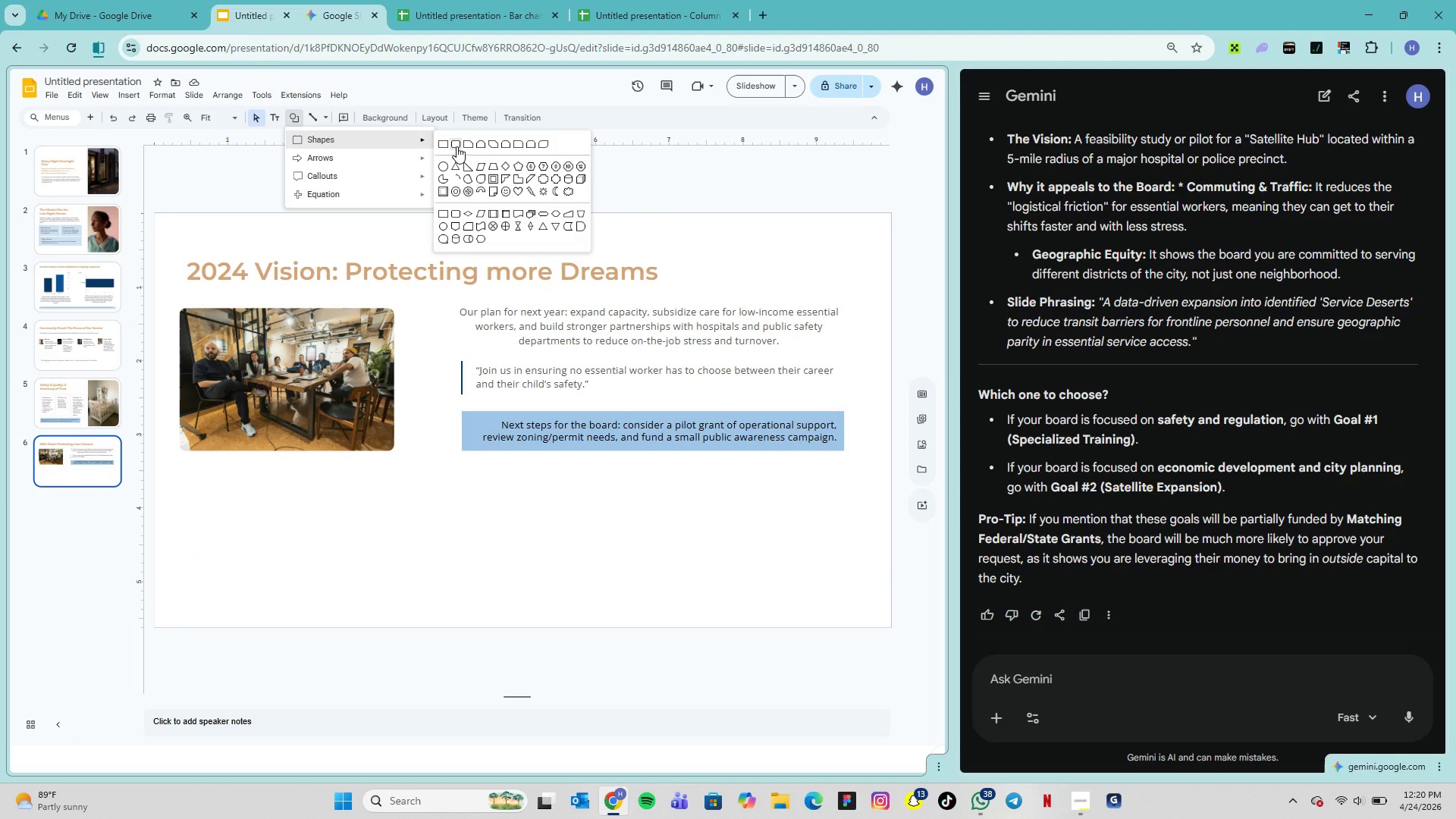 
left_click([457, 146])
 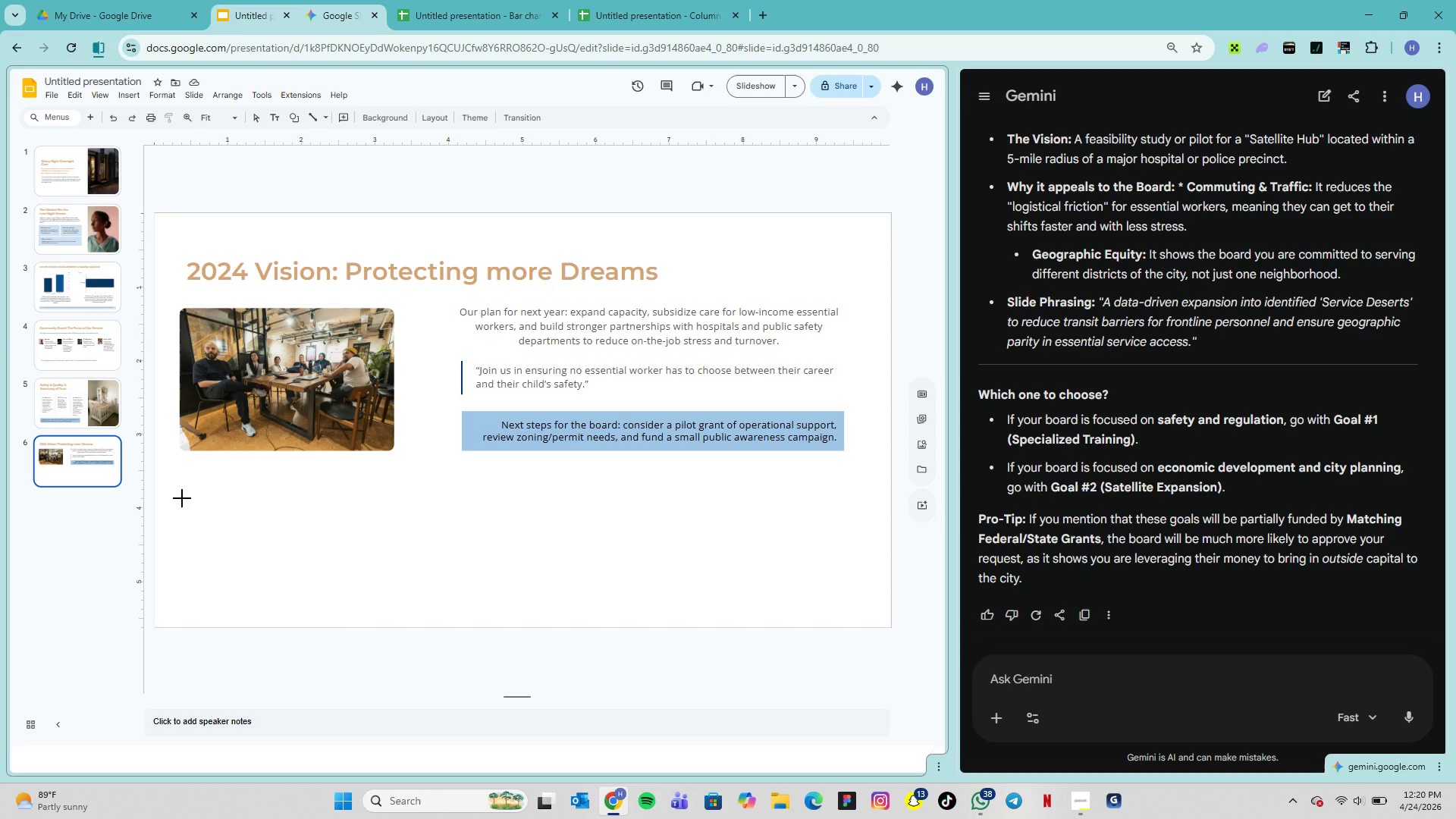 
left_click_drag(start_coordinate=[182, 497], to_coordinate=[403, 523])
 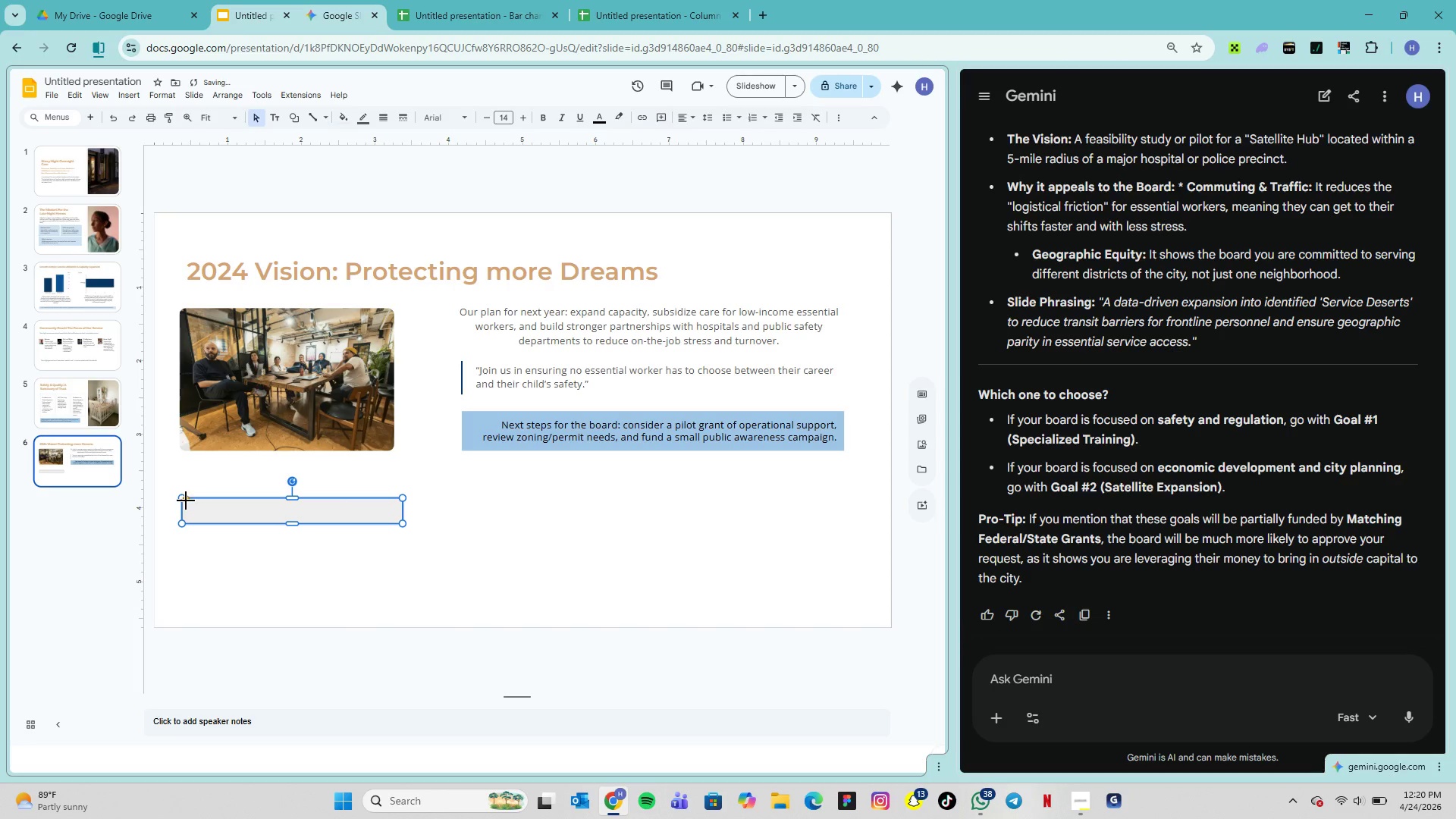 
left_click_drag(start_coordinate=[186, 500], to_coordinate=[202, 502])
 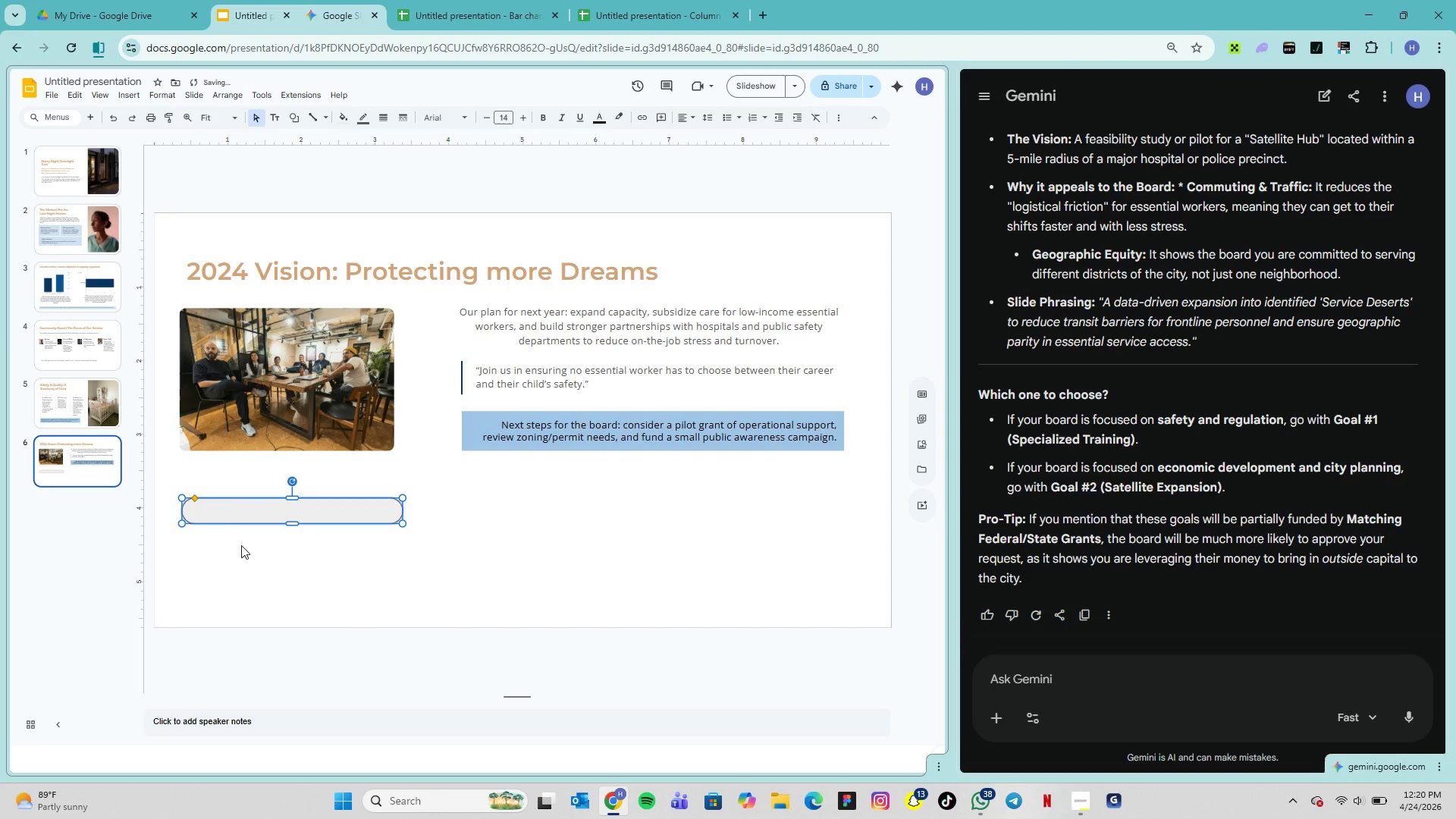 
left_click([241, 545])
 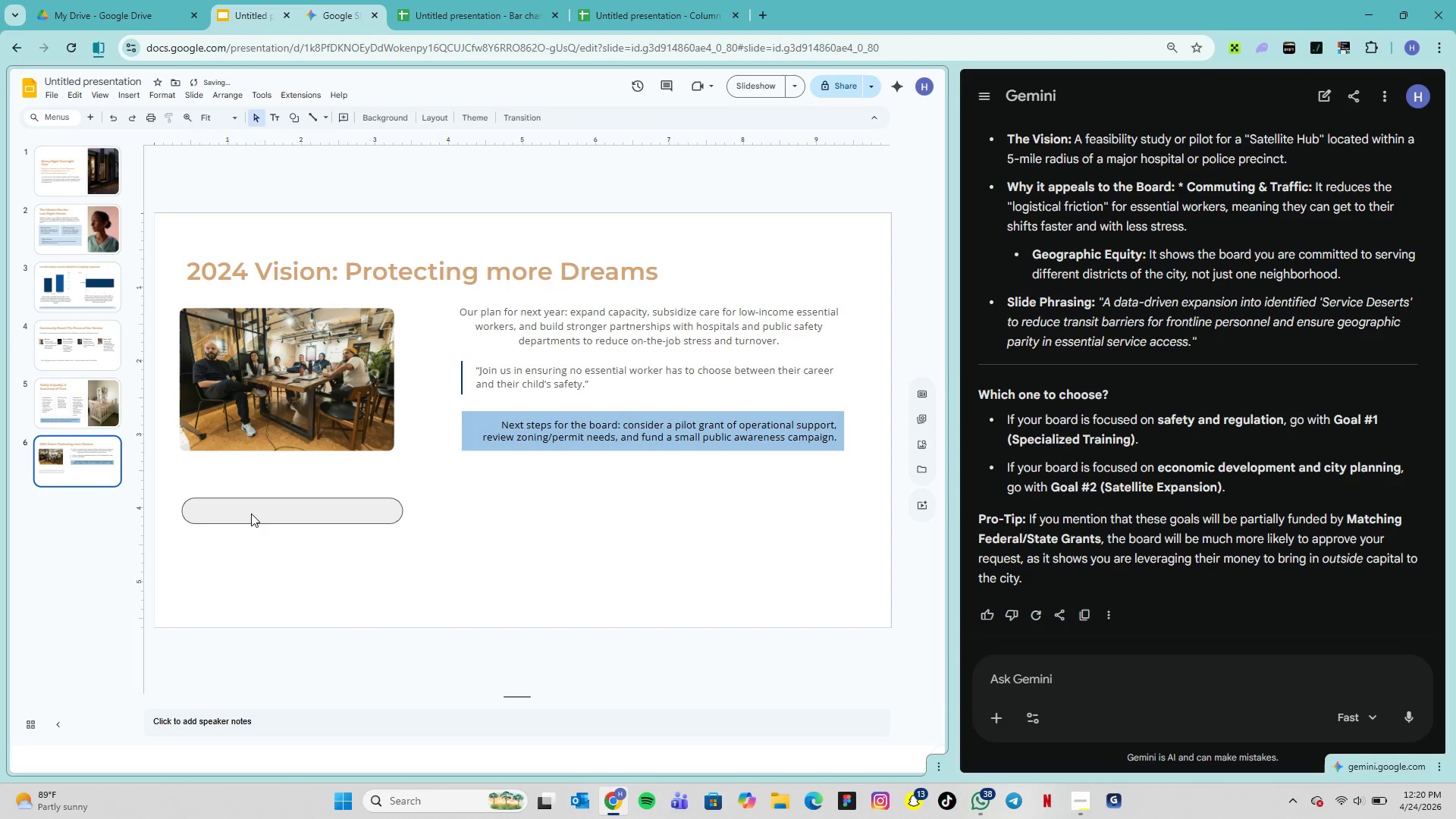 
left_click([251, 513])
 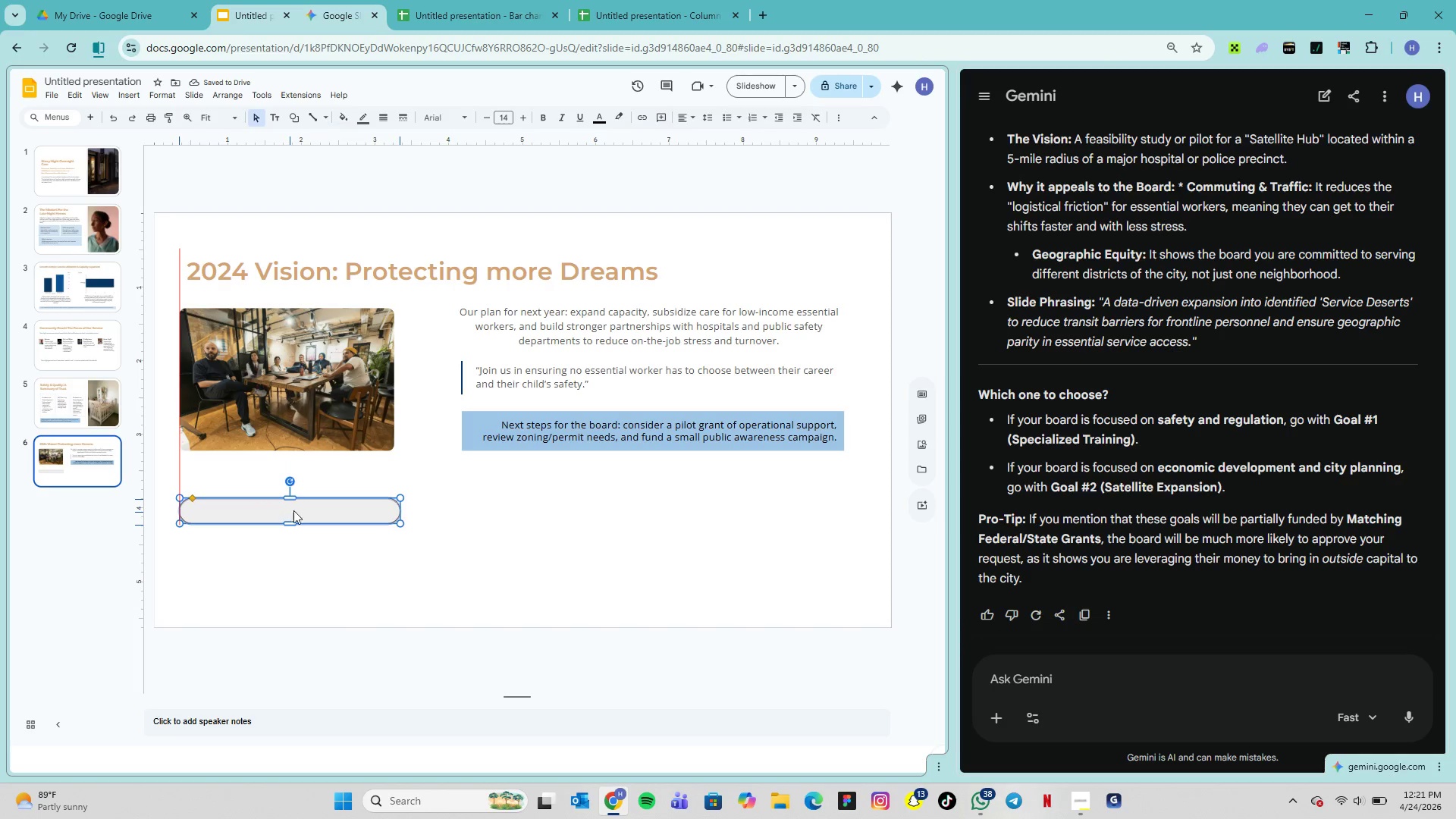 
wait(6.2)
 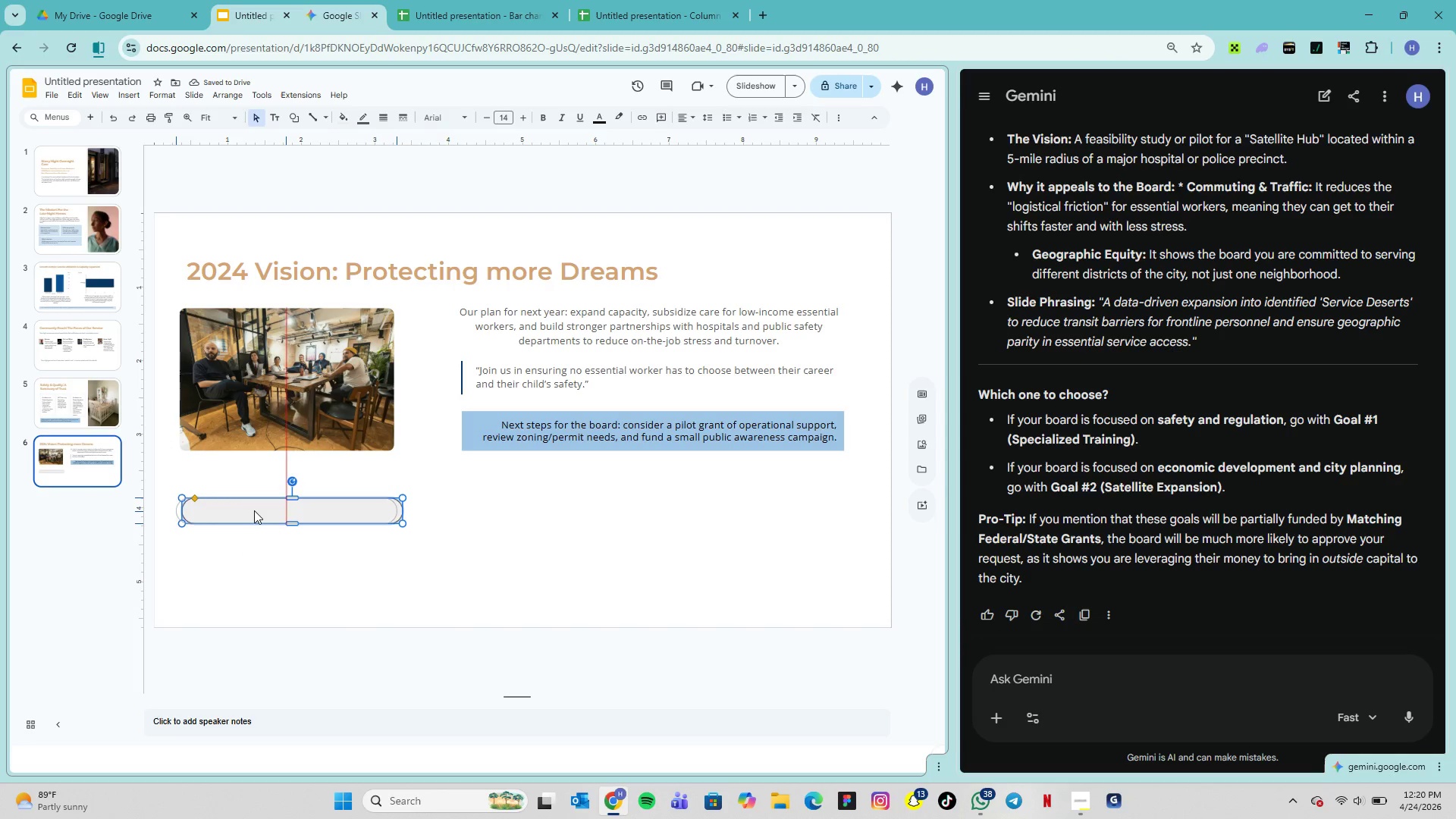 
left_click_drag(start_coordinate=[400, 510], to_coordinate=[392, 511])
 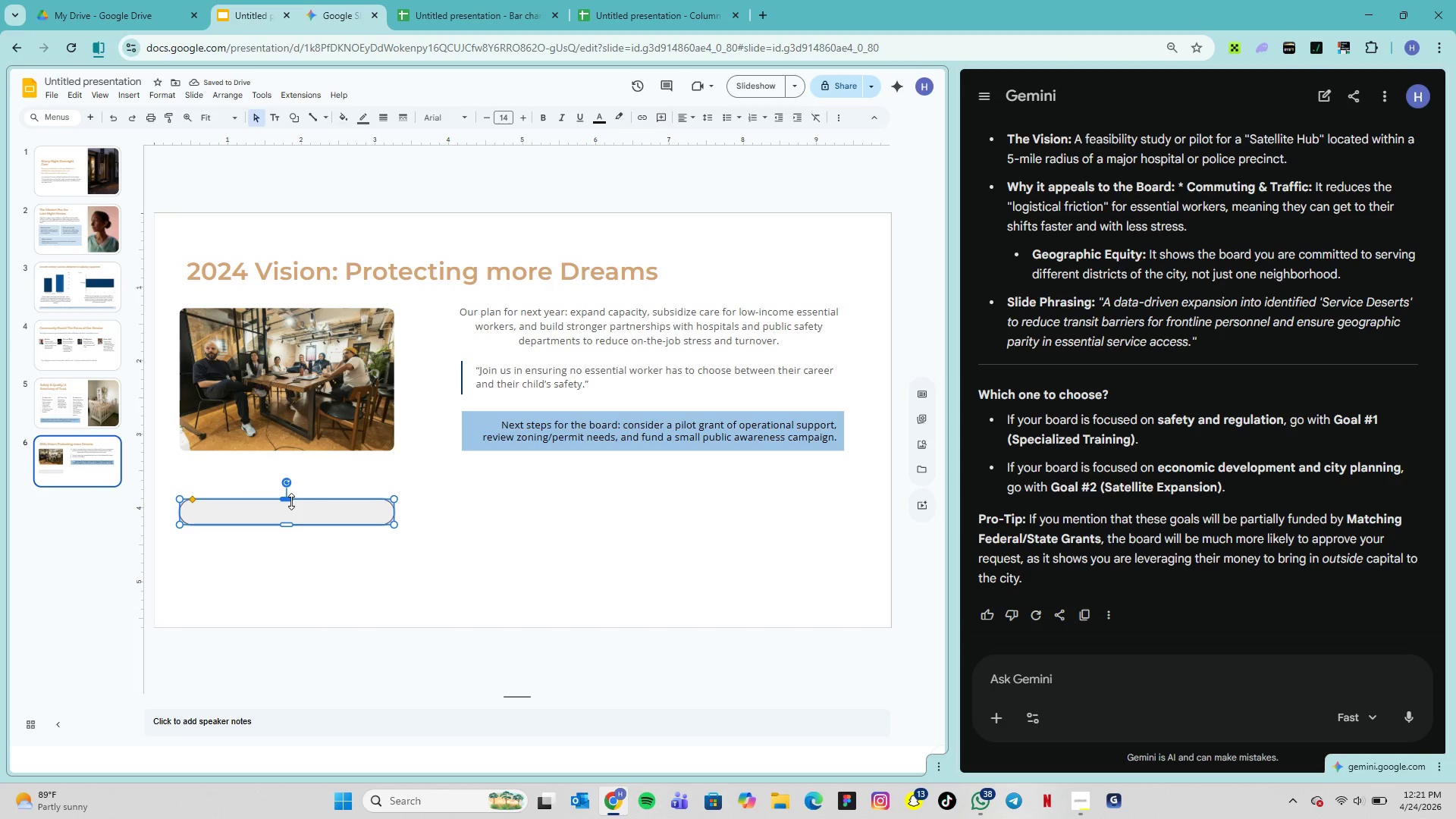 
left_click_drag(start_coordinate=[289, 500], to_coordinate=[288, 497])
 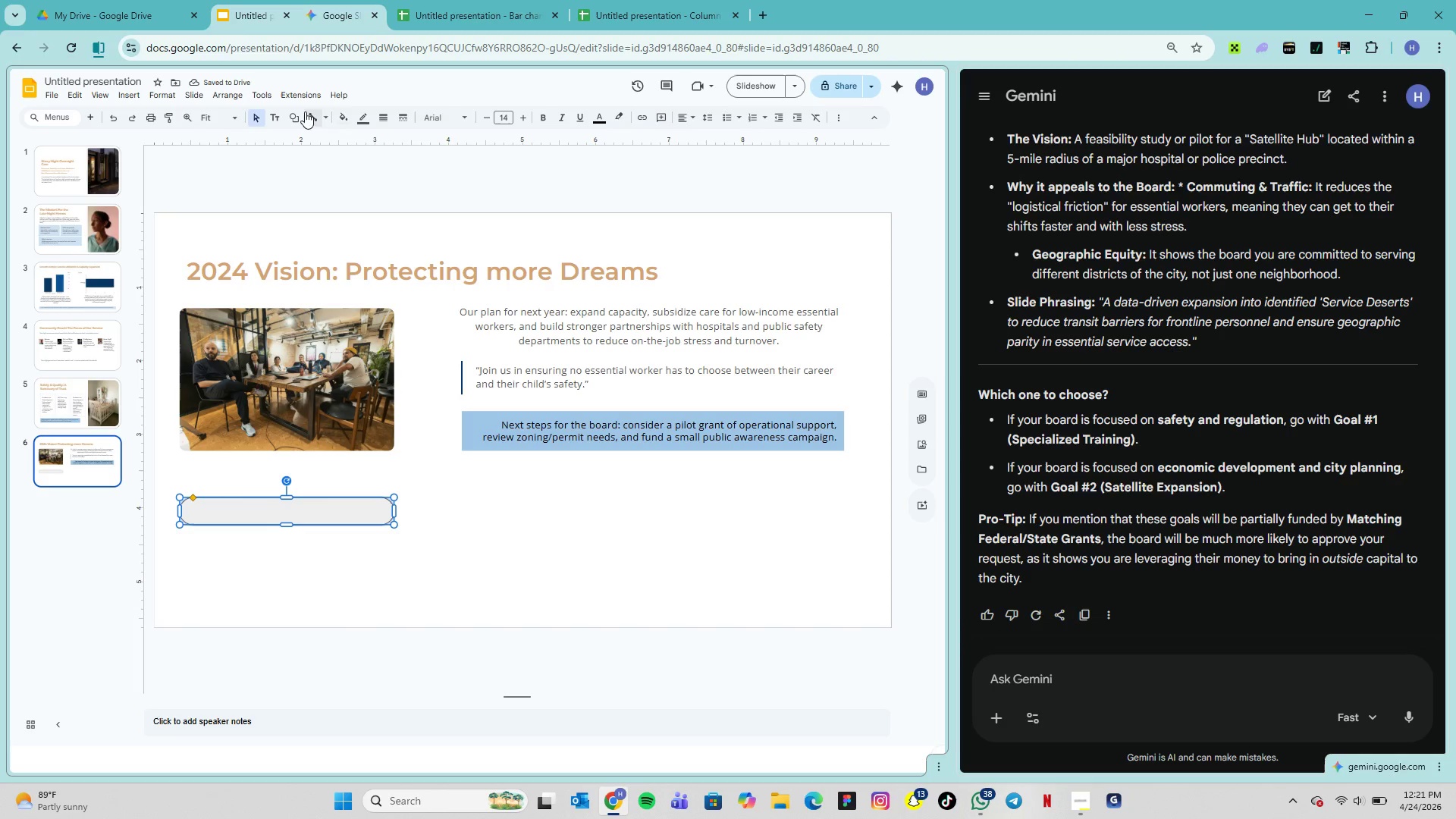 
left_click([345, 124])
 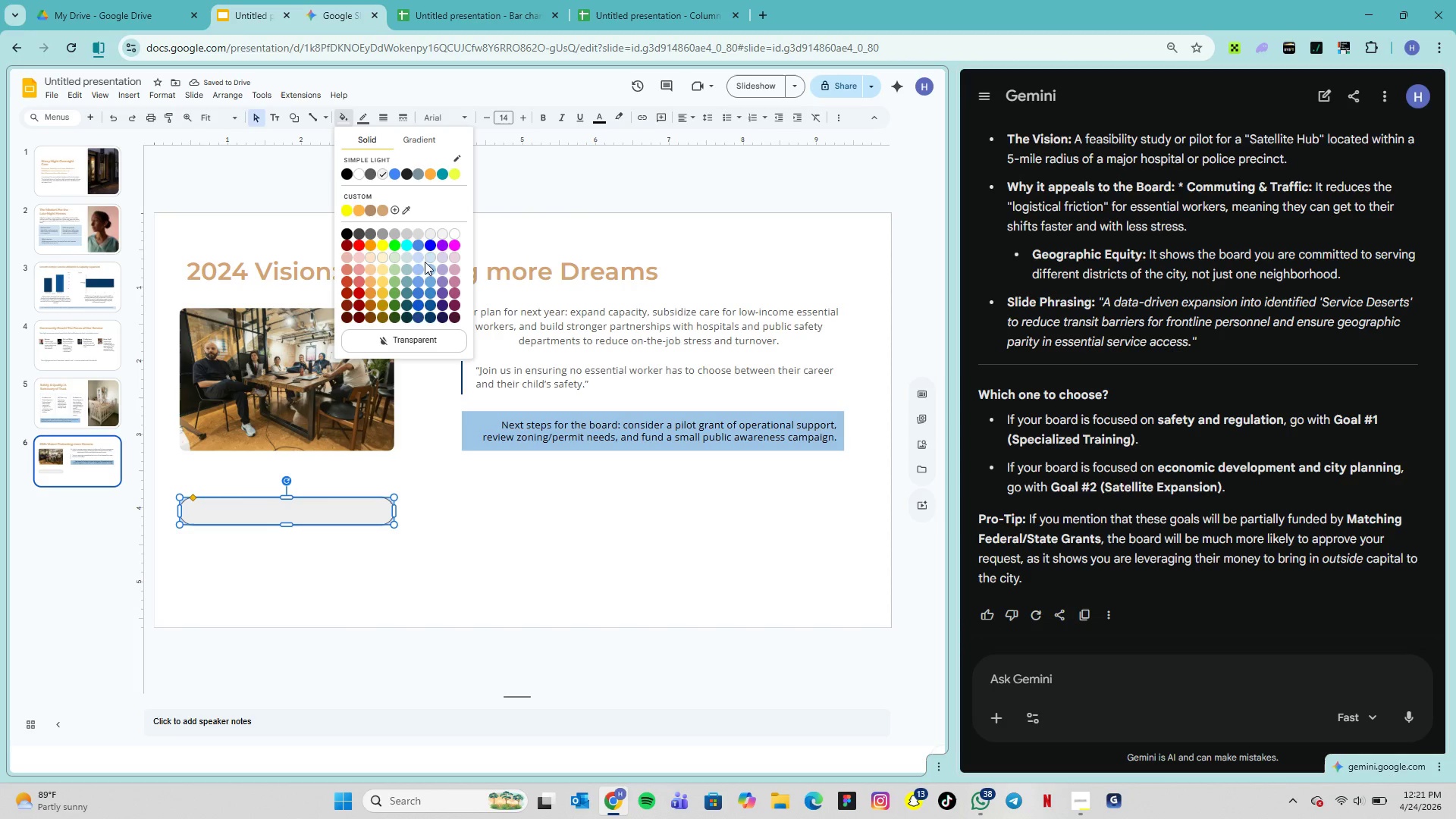 
left_click([421, 261])
 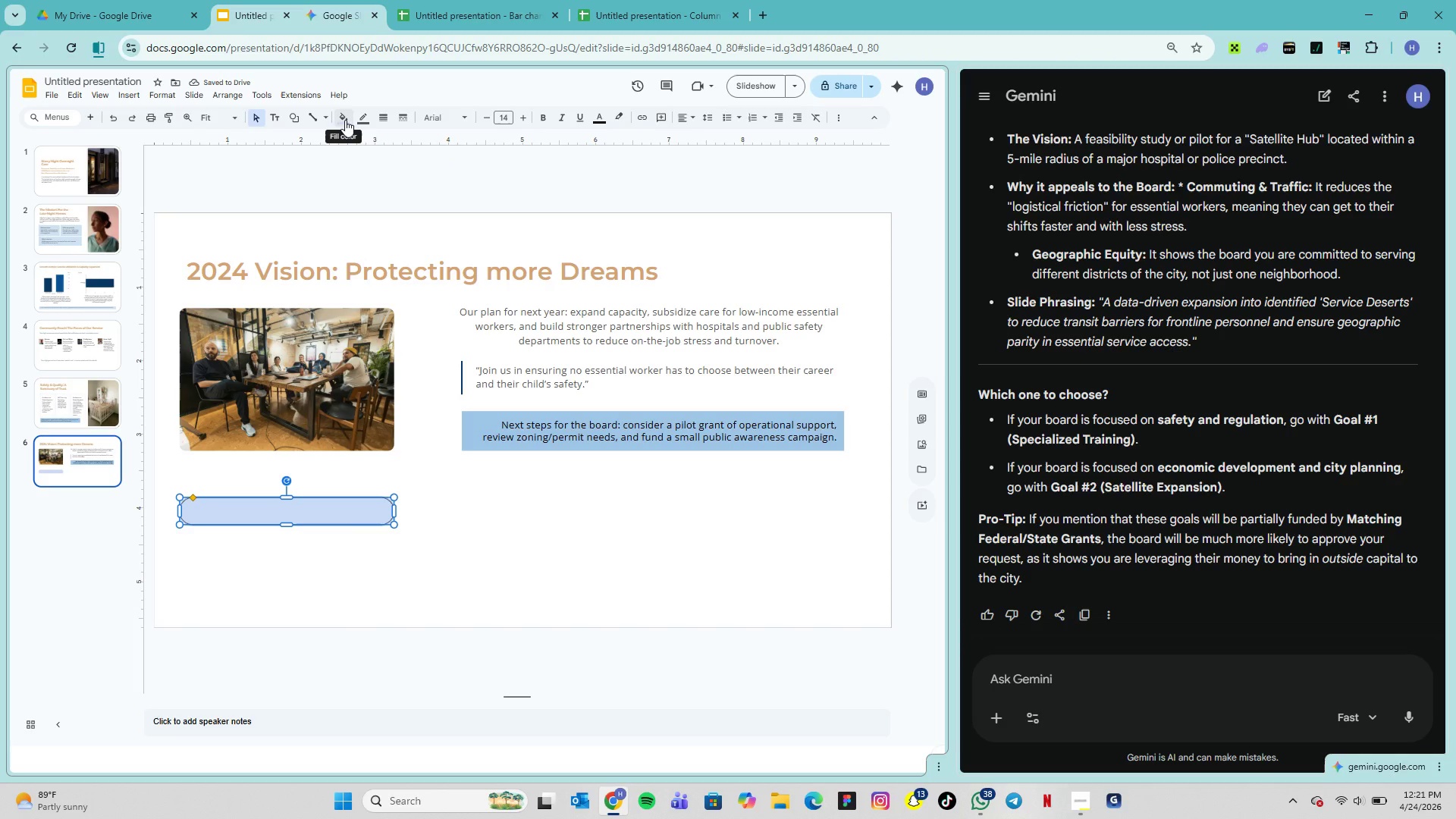 
left_click([345, 120])
 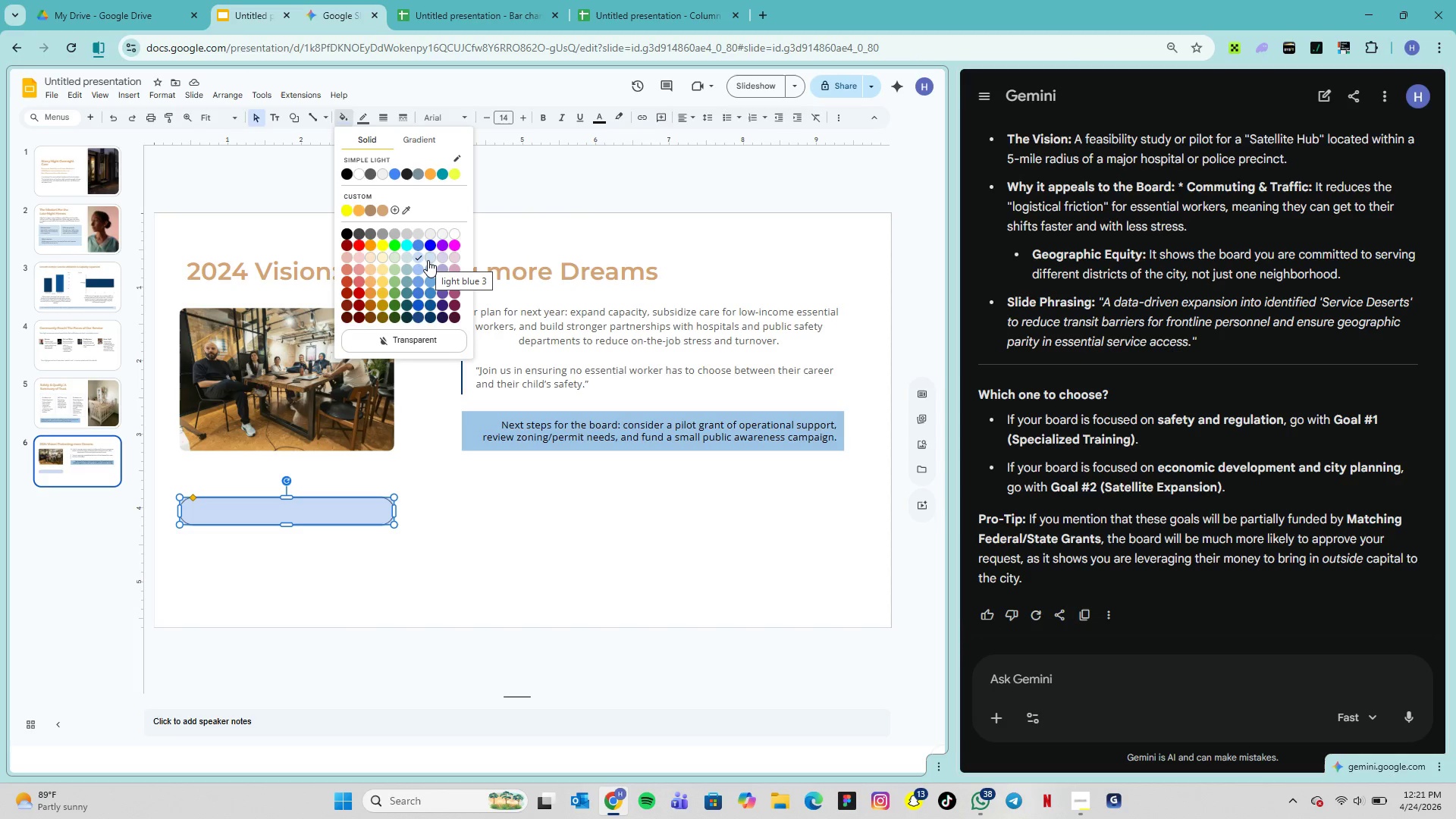 
left_click([420, 268])
 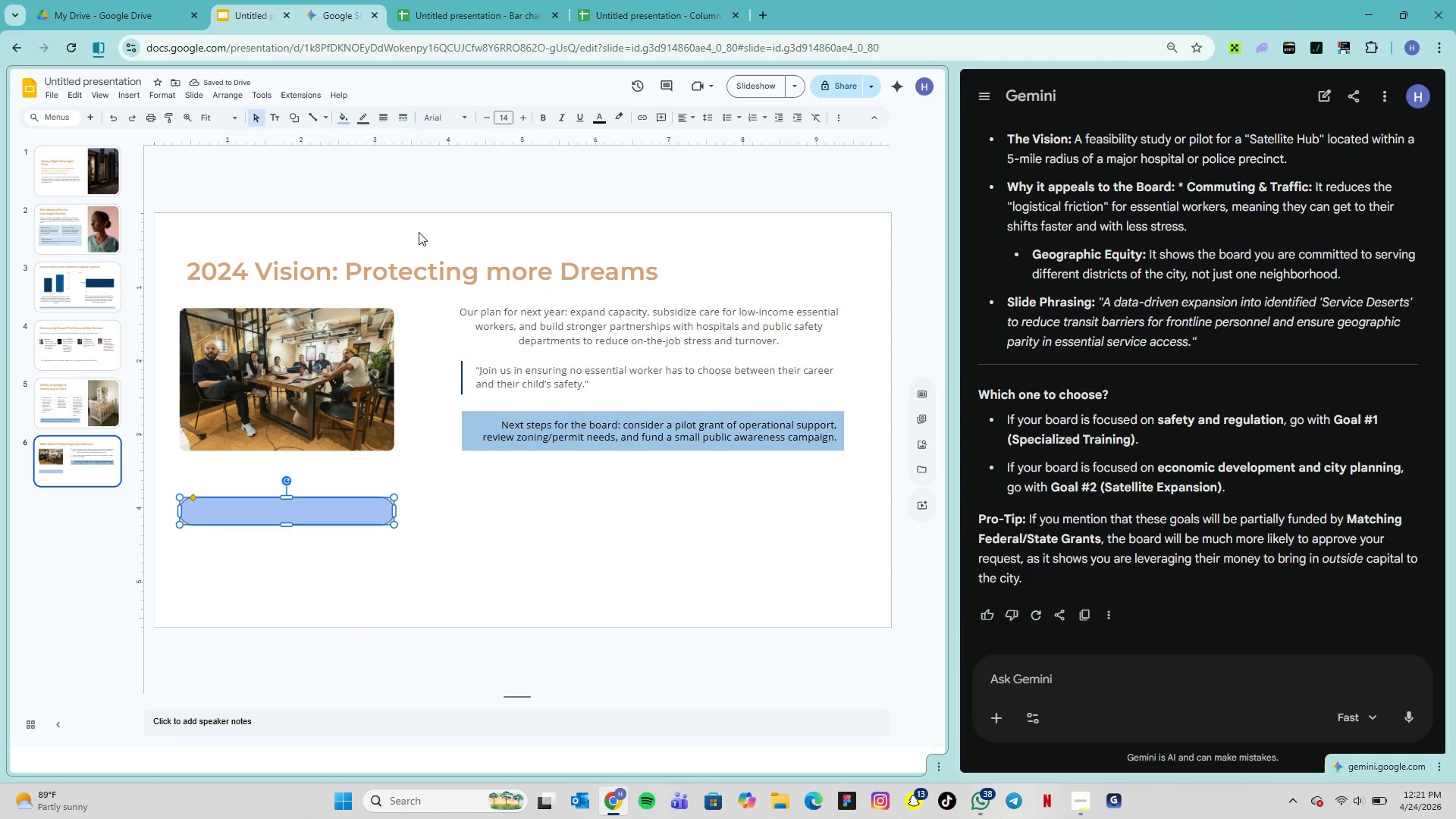 
left_click([345, 118])
 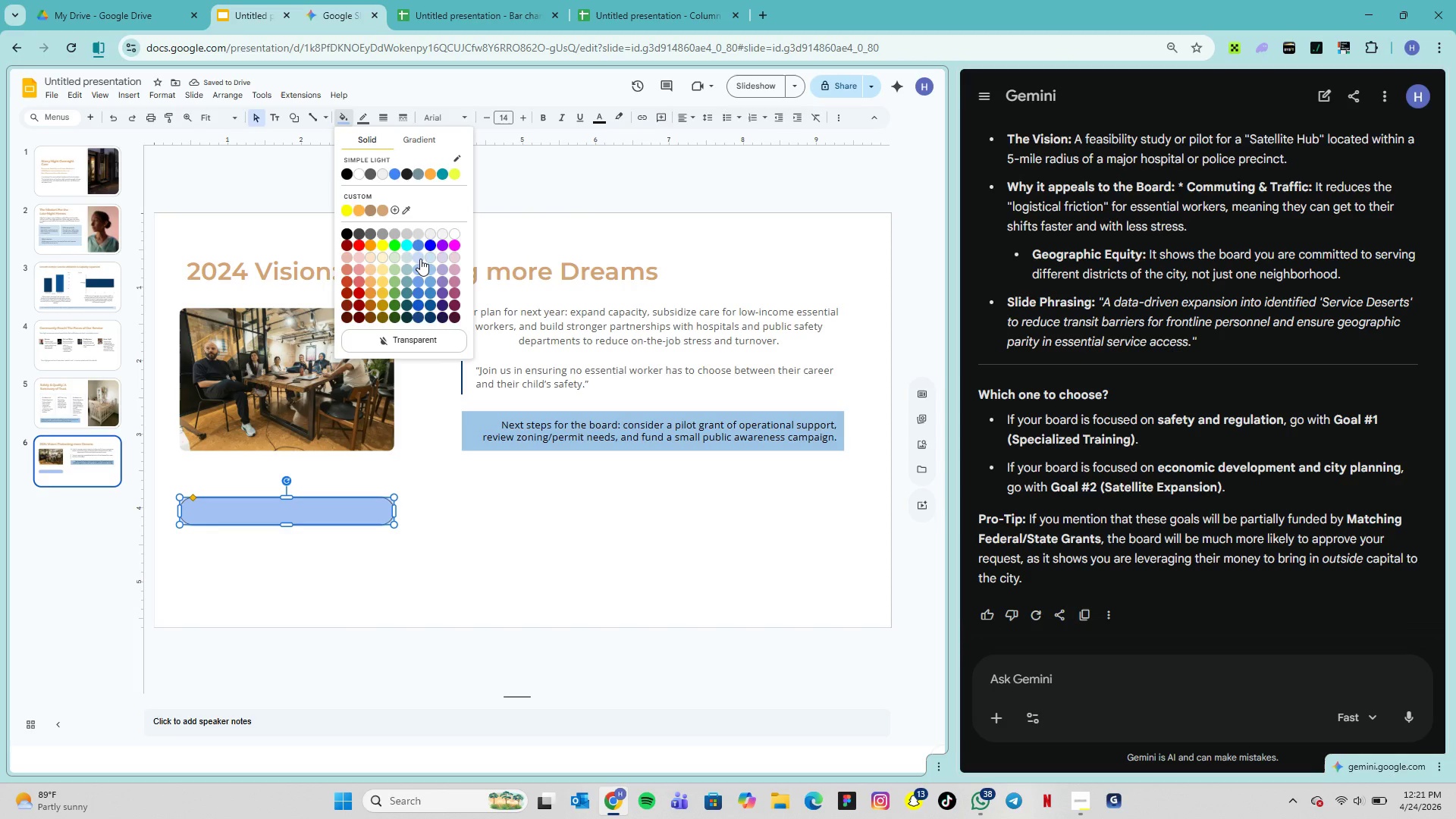 
left_click([419, 259])
 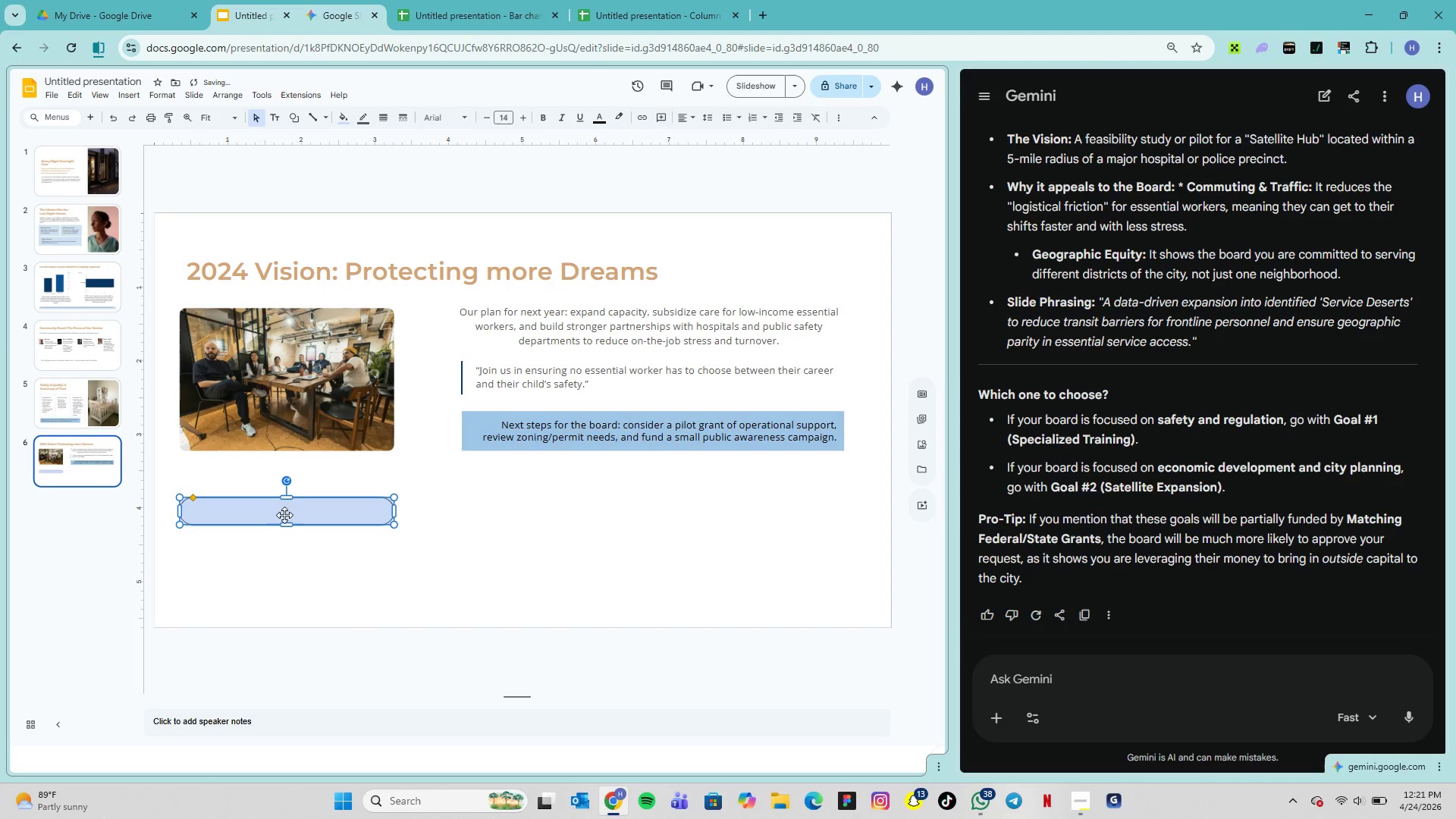 
left_click([281, 513])
 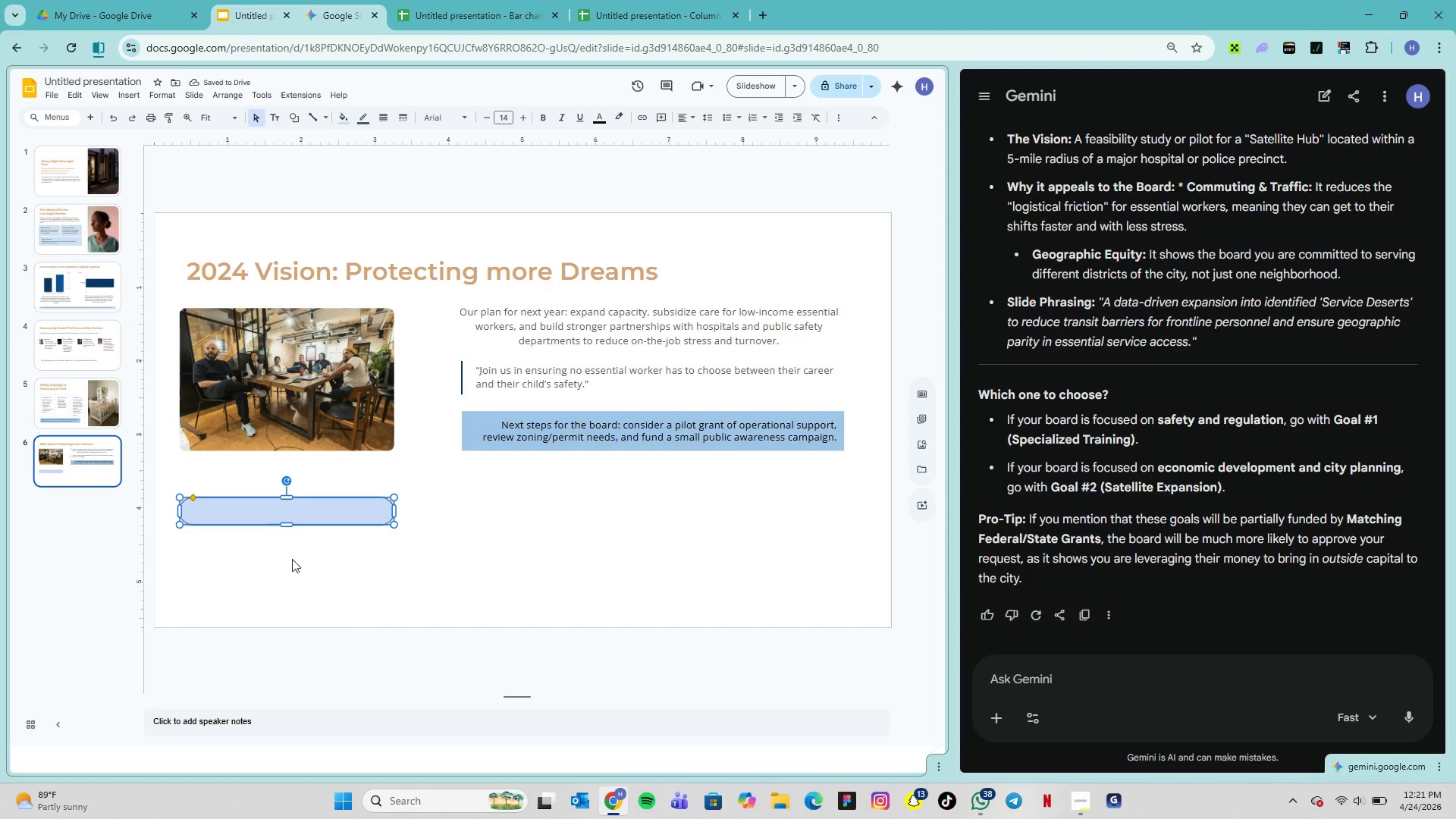 
left_click([293, 559])
 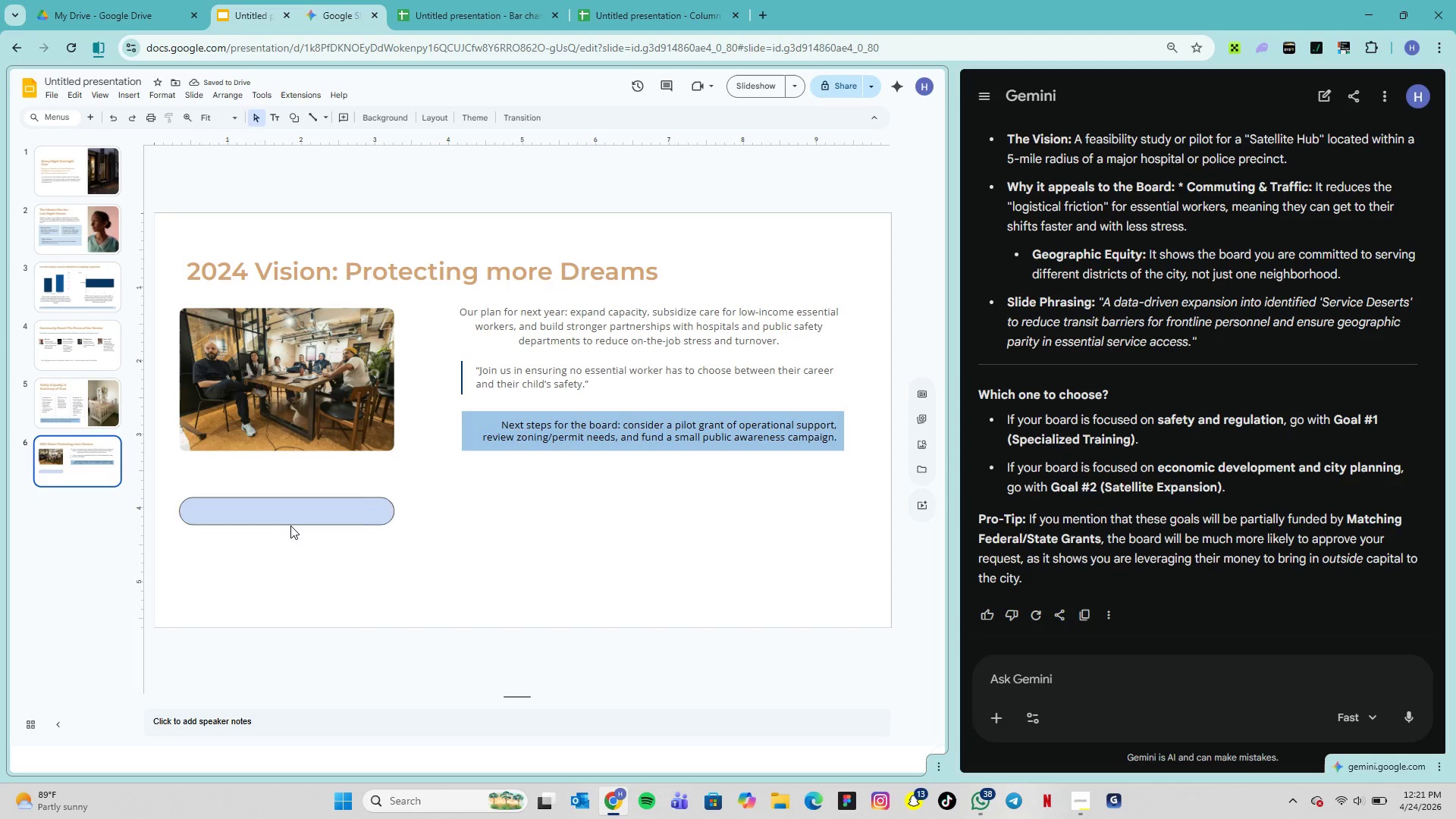 
left_click([293, 514])
 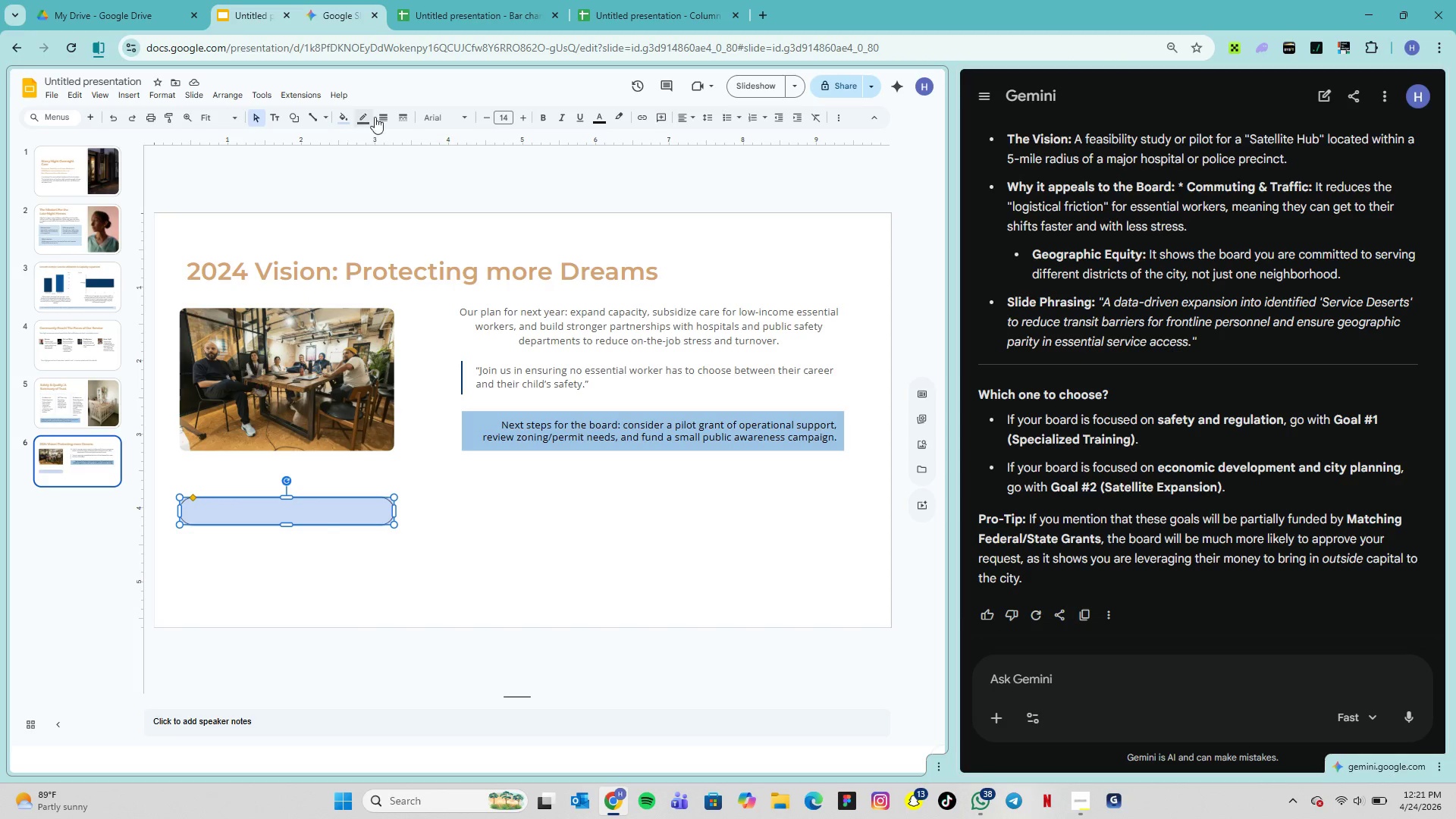 
left_click([370, 119])
 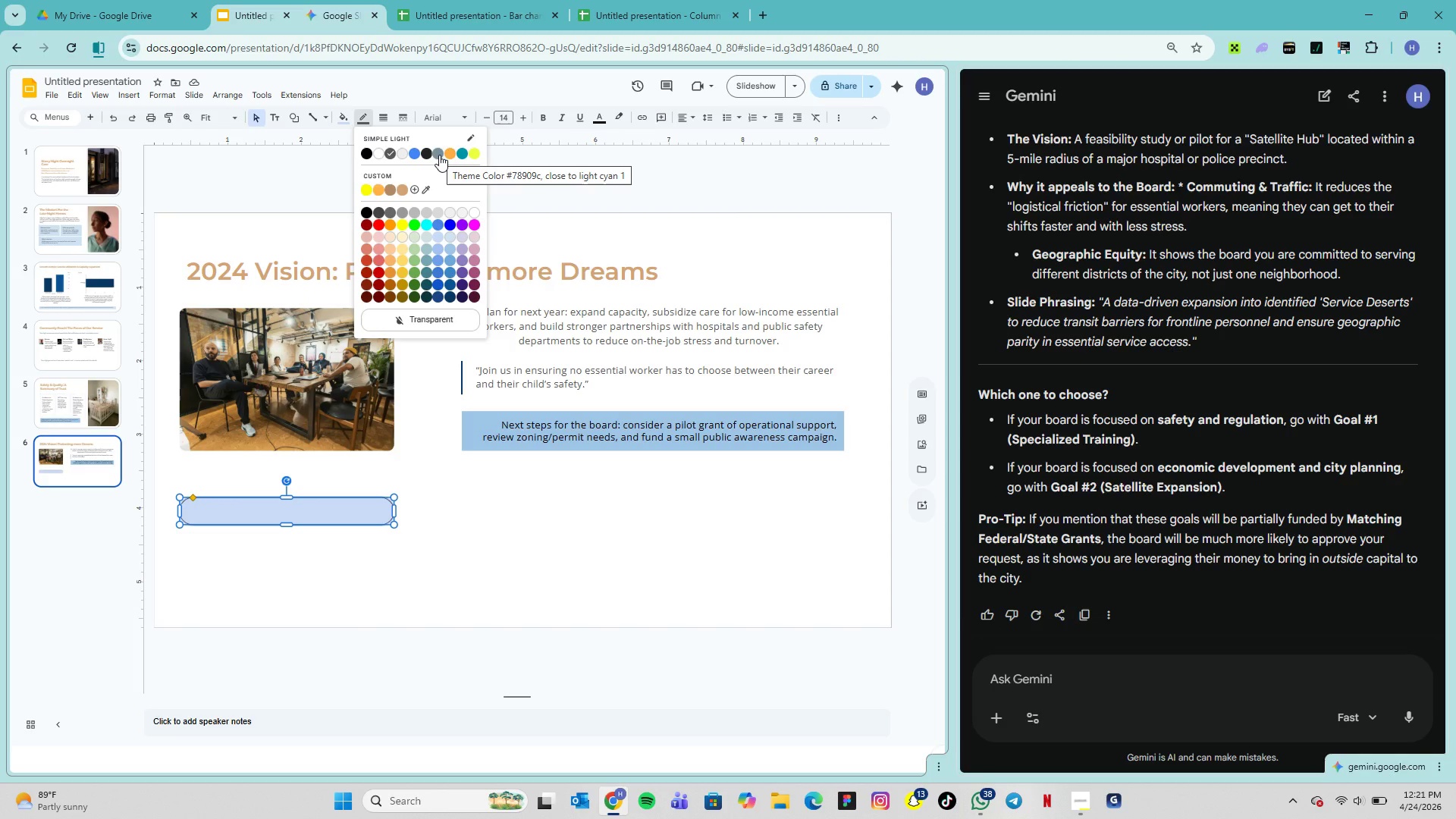 
left_click([438, 155])
 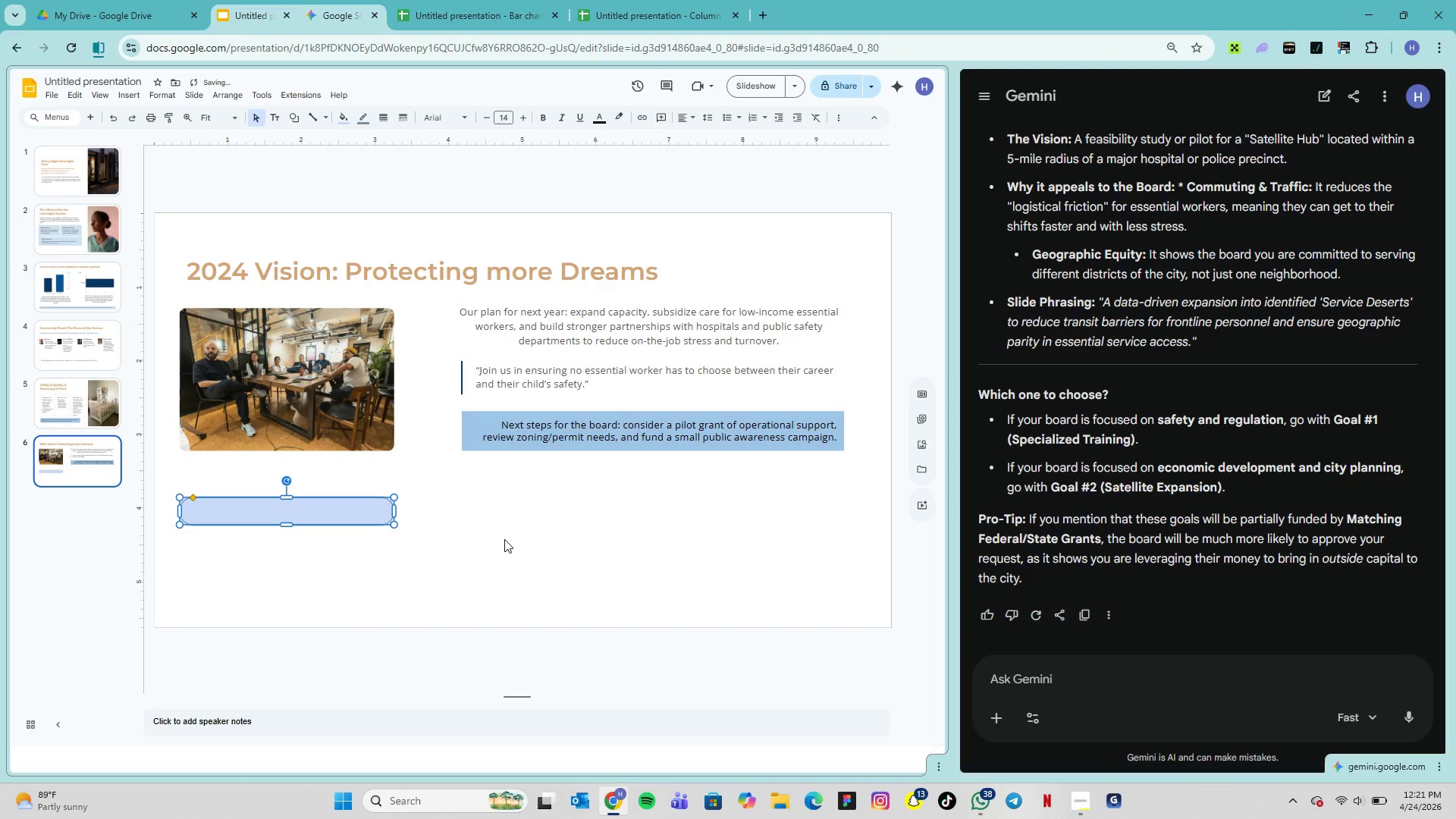 
left_click([504, 539])
 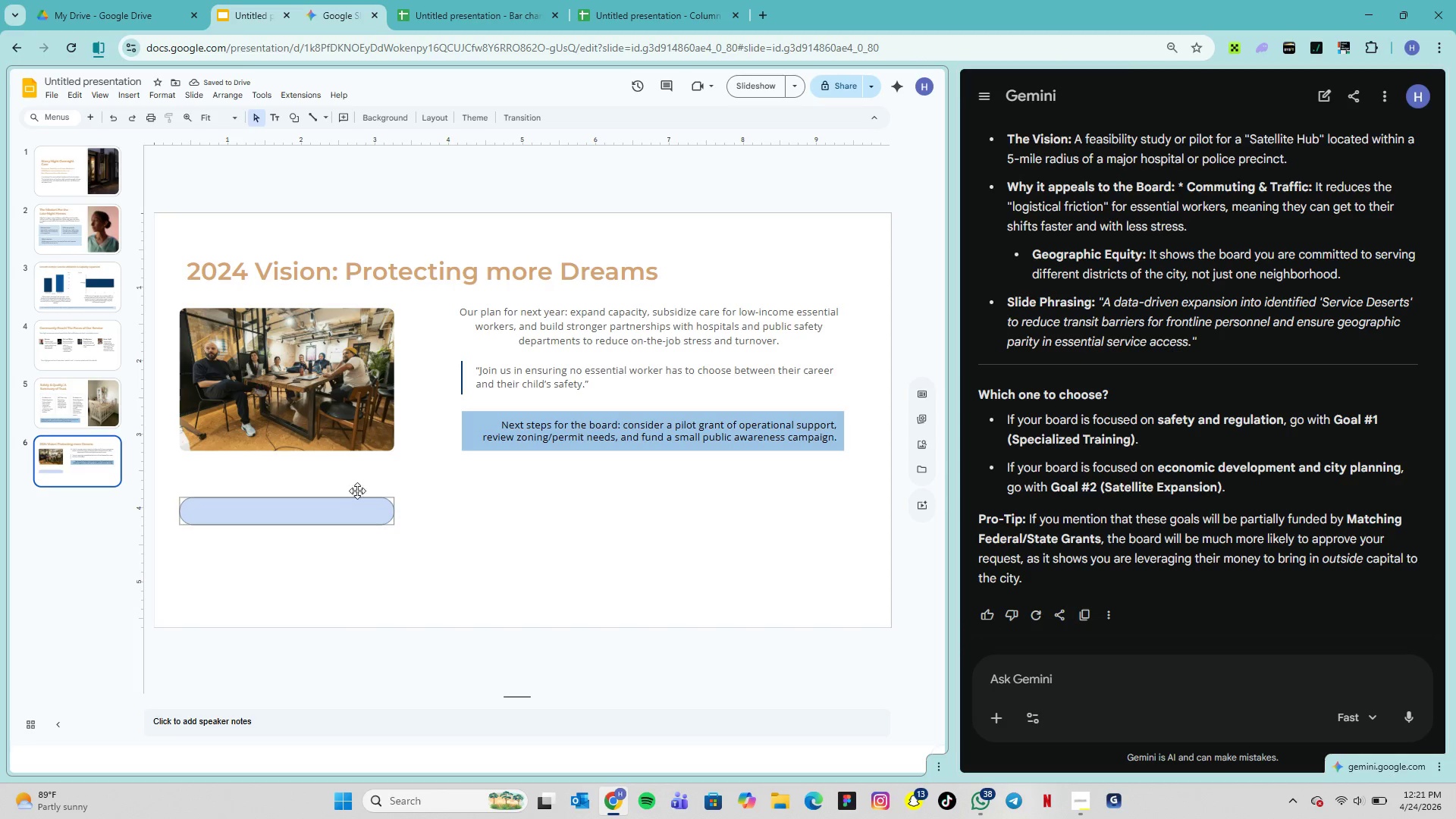 
left_click([323, 504])
 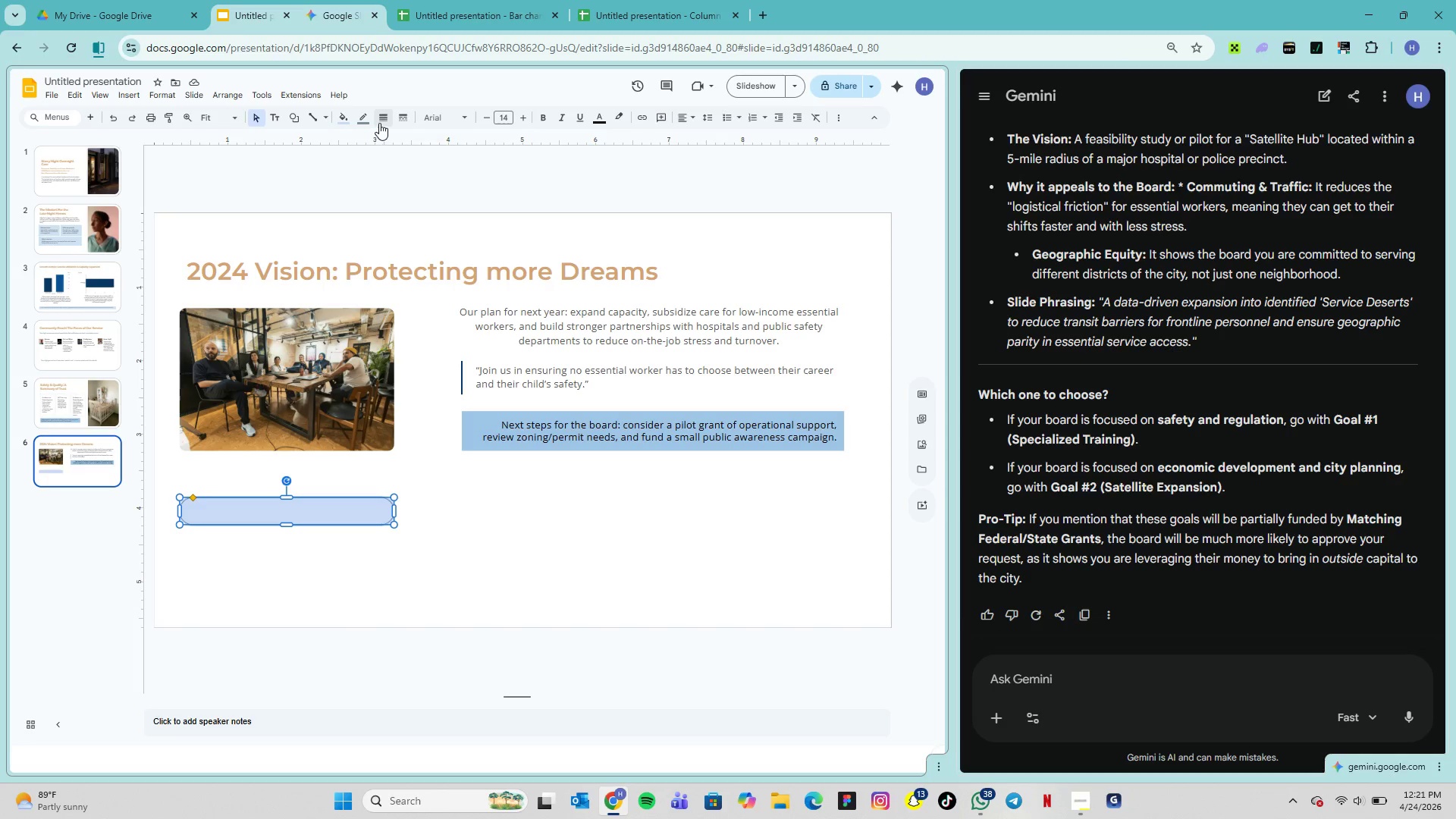 
left_click([382, 122])
 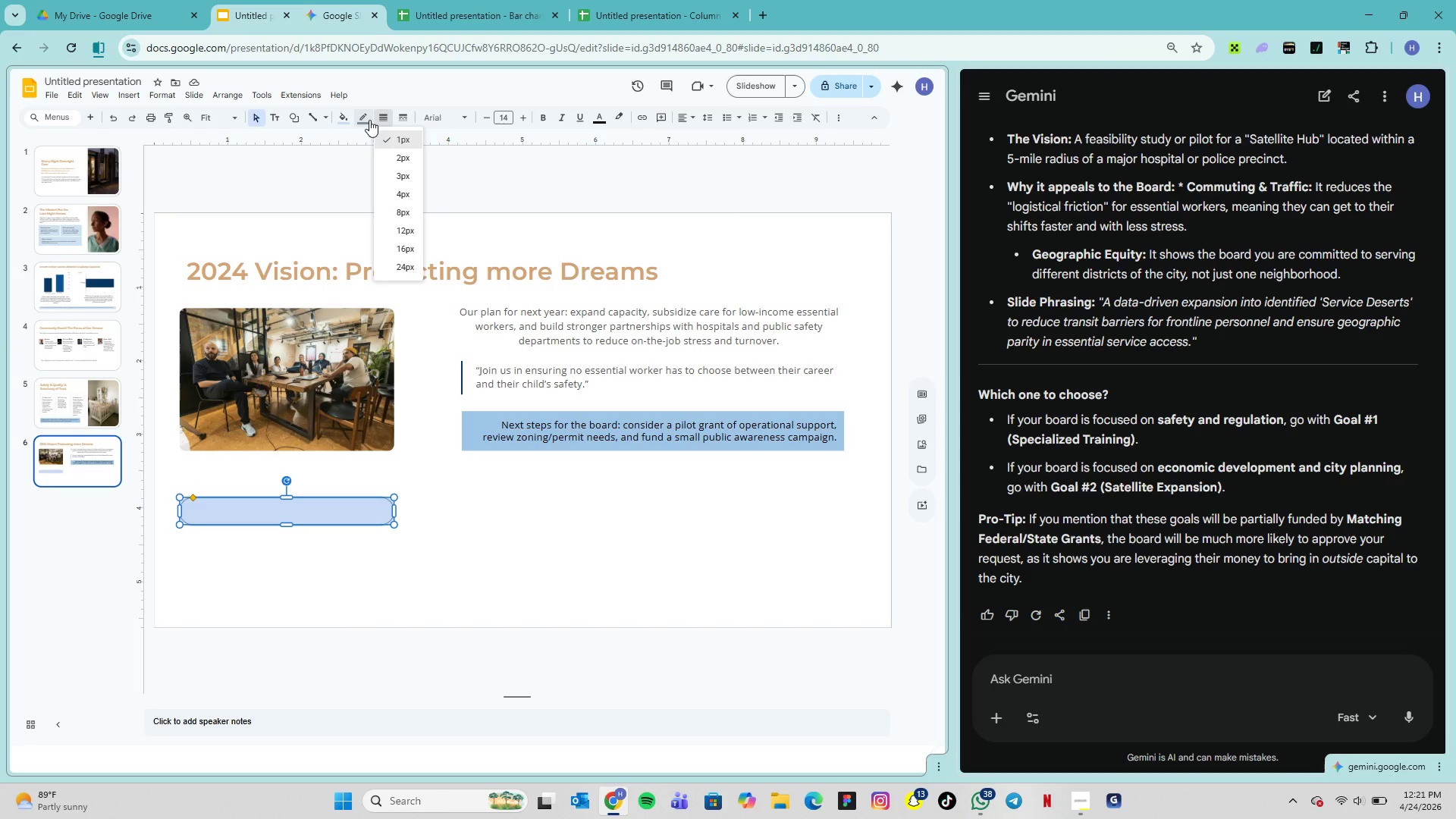 
left_click([368, 119])
 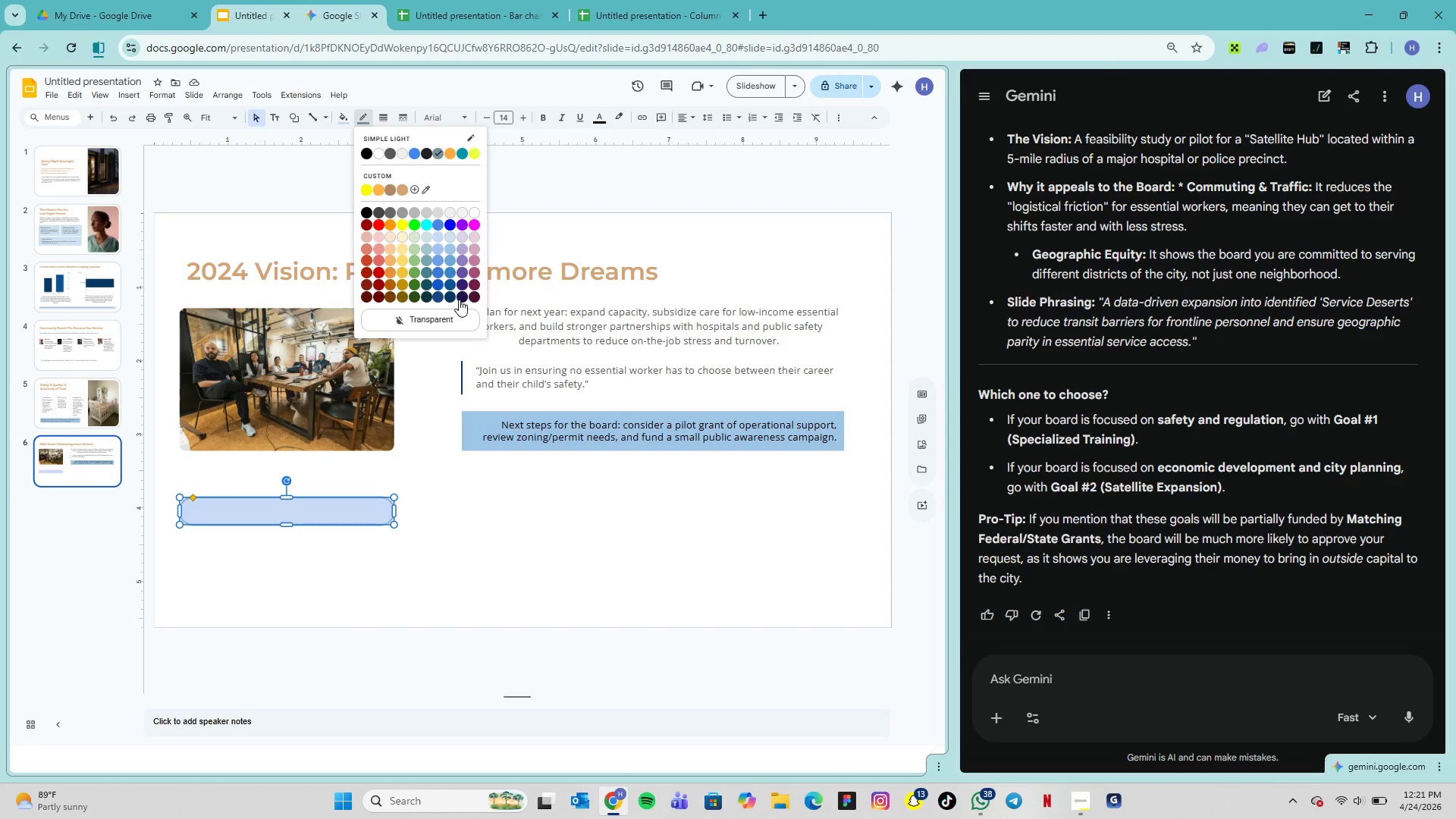 
wait(9.94)
 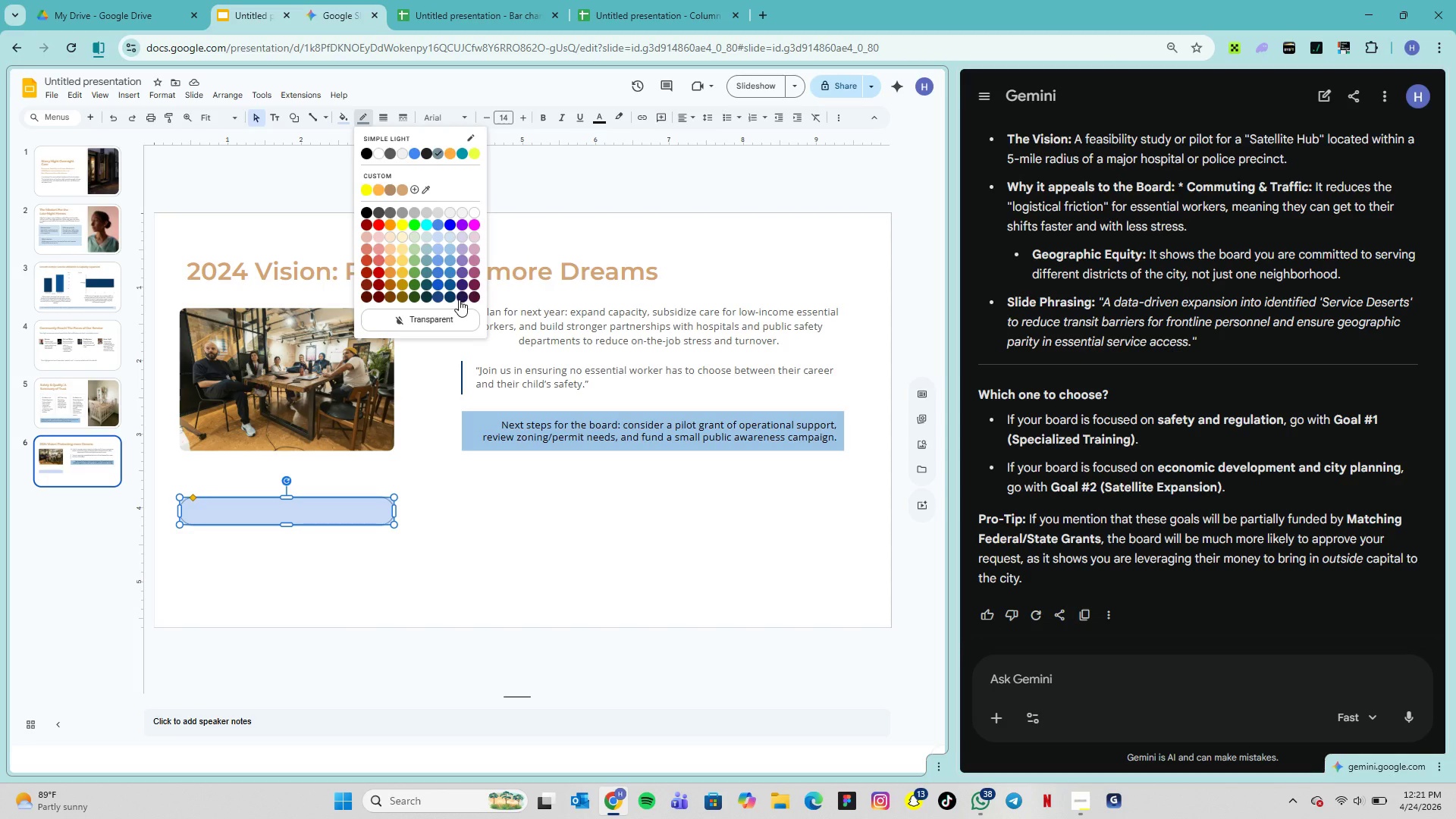 
left_click([450, 246])
 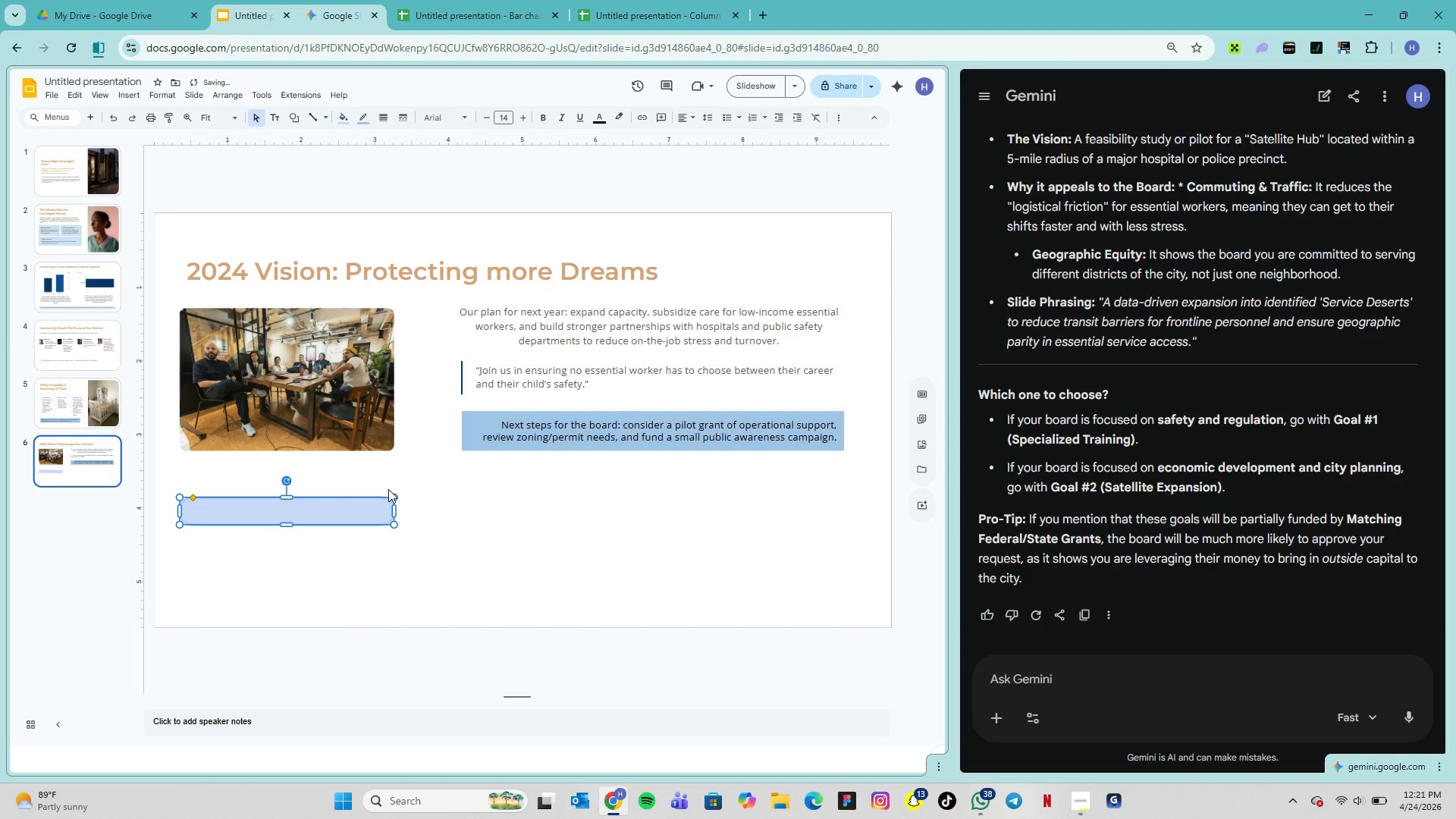 
left_click([388, 489])
 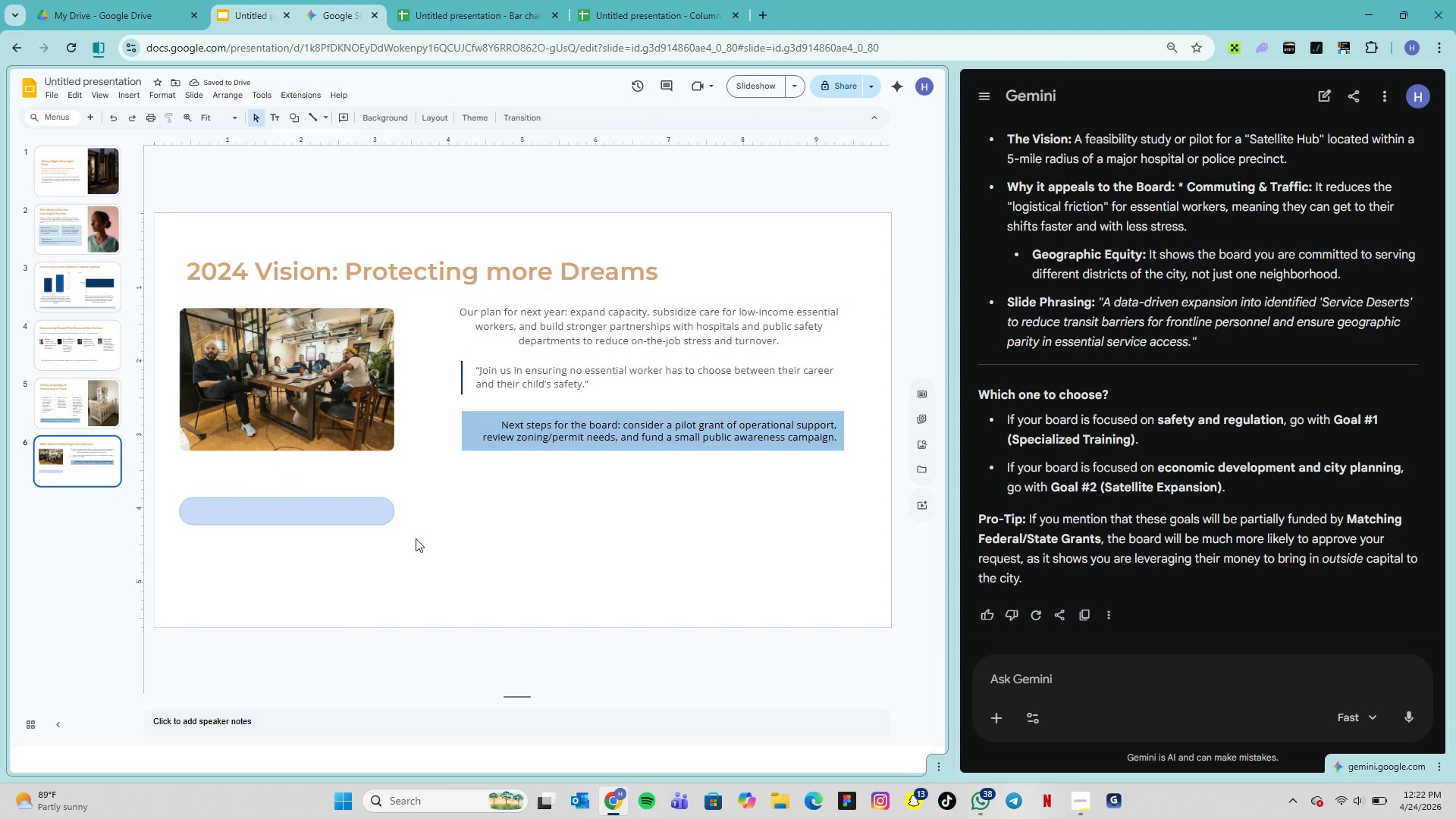 
left_click([381, 516])
 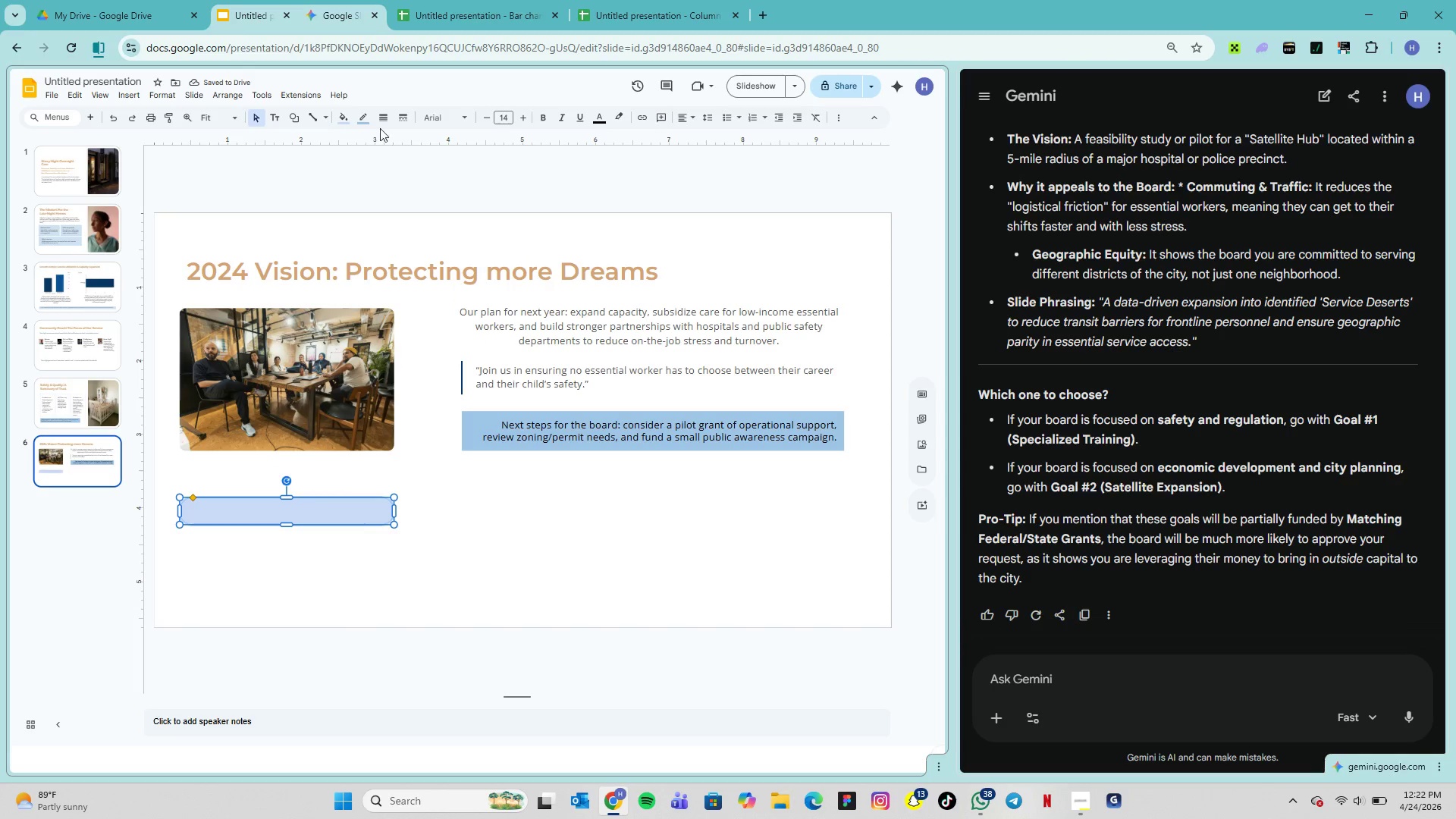 
left_click([368, 121])
 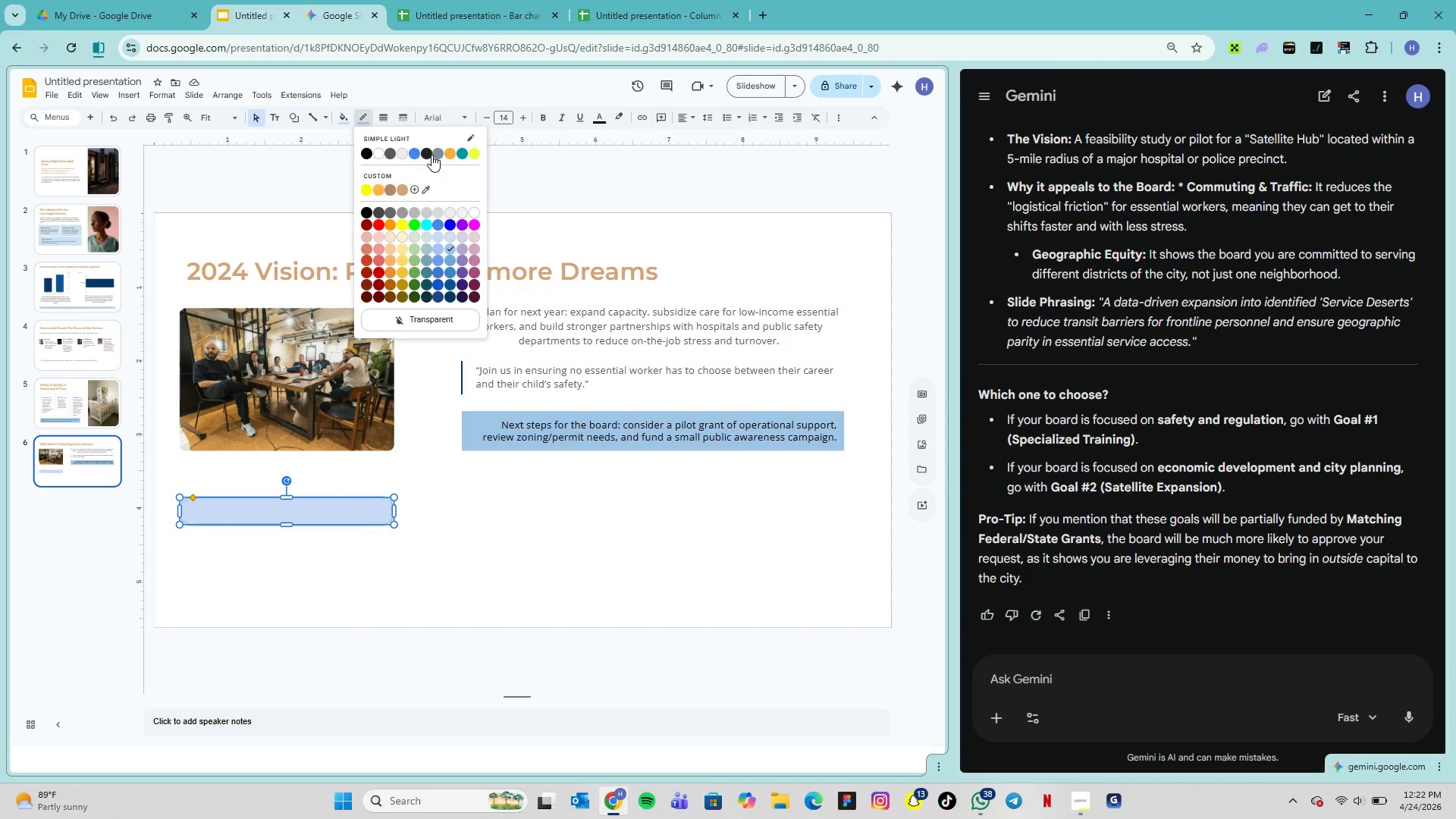 
left_click([433, 155])
 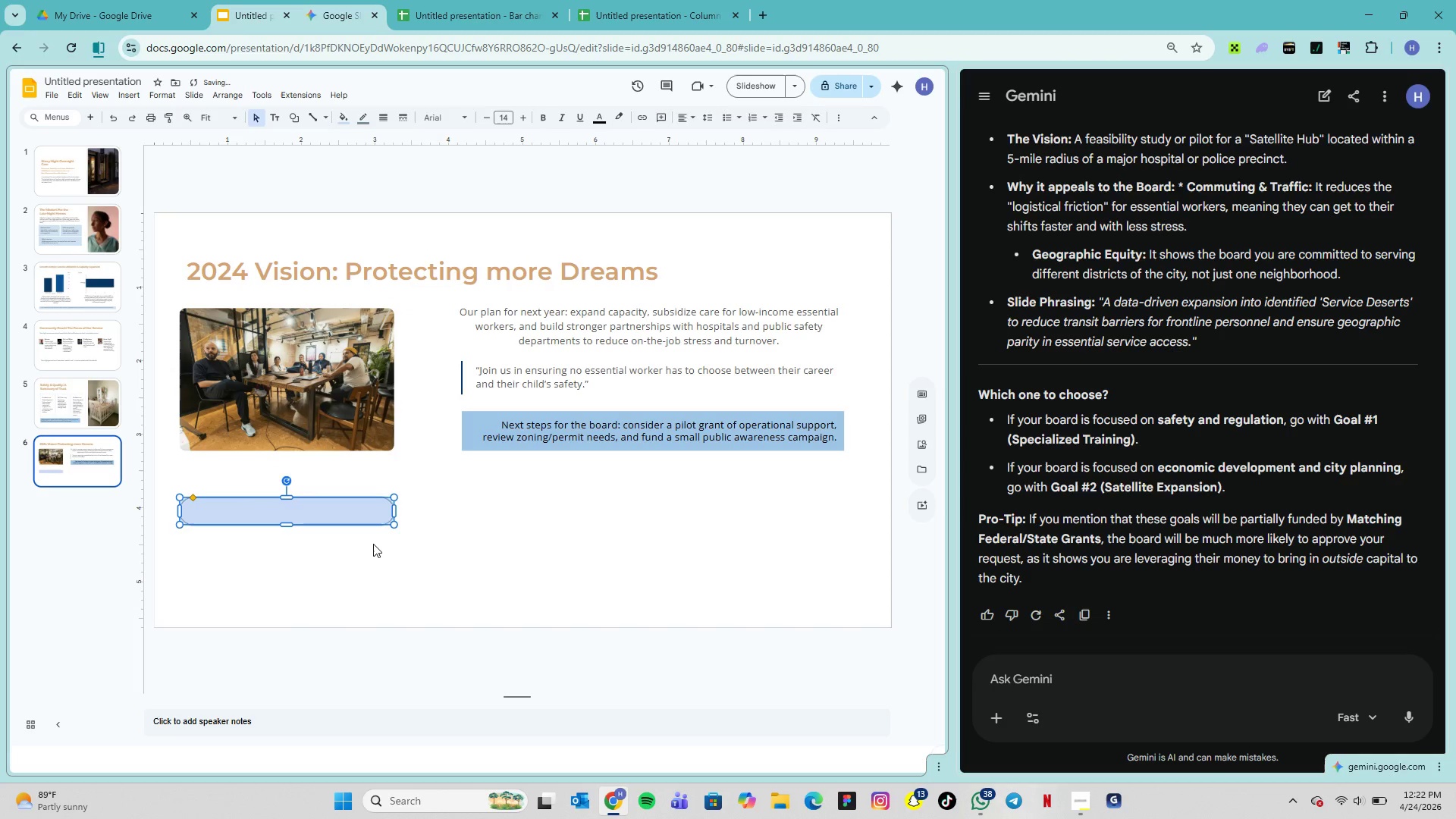 
left_click([373, 544])
 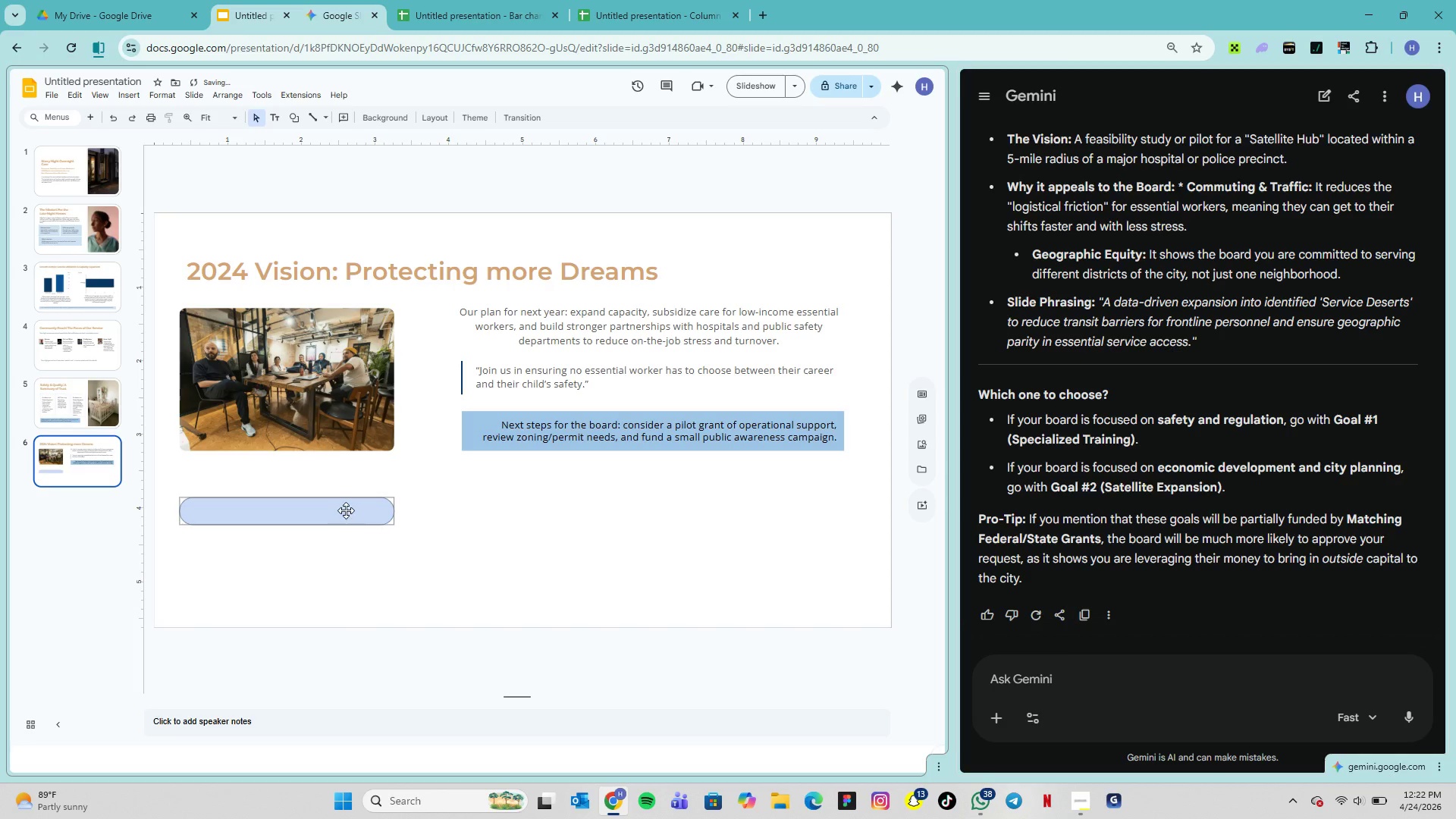 
left_click([346, 510])
 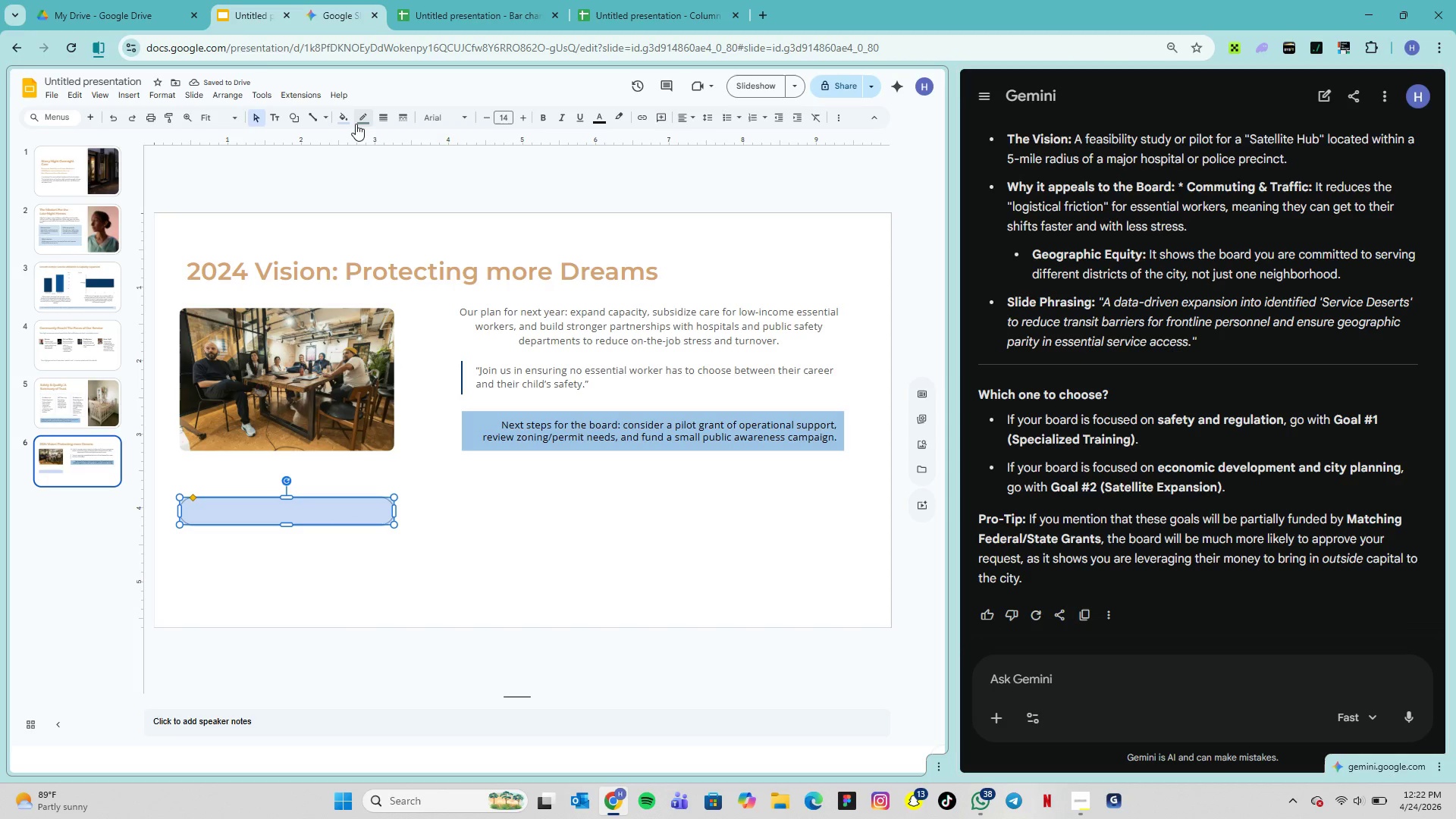 
left_click([357, 123])
 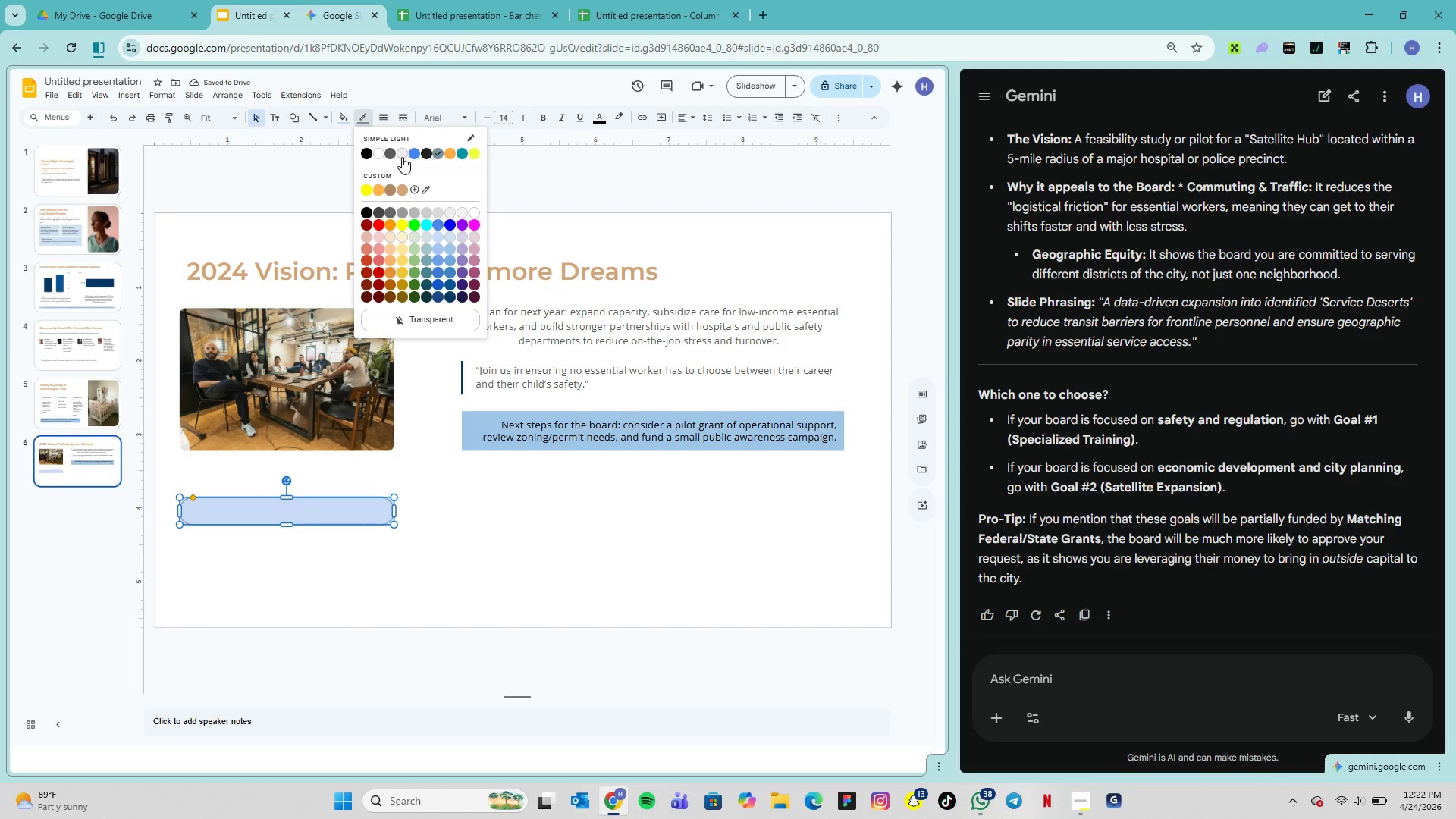 
left_click([403, 157])
 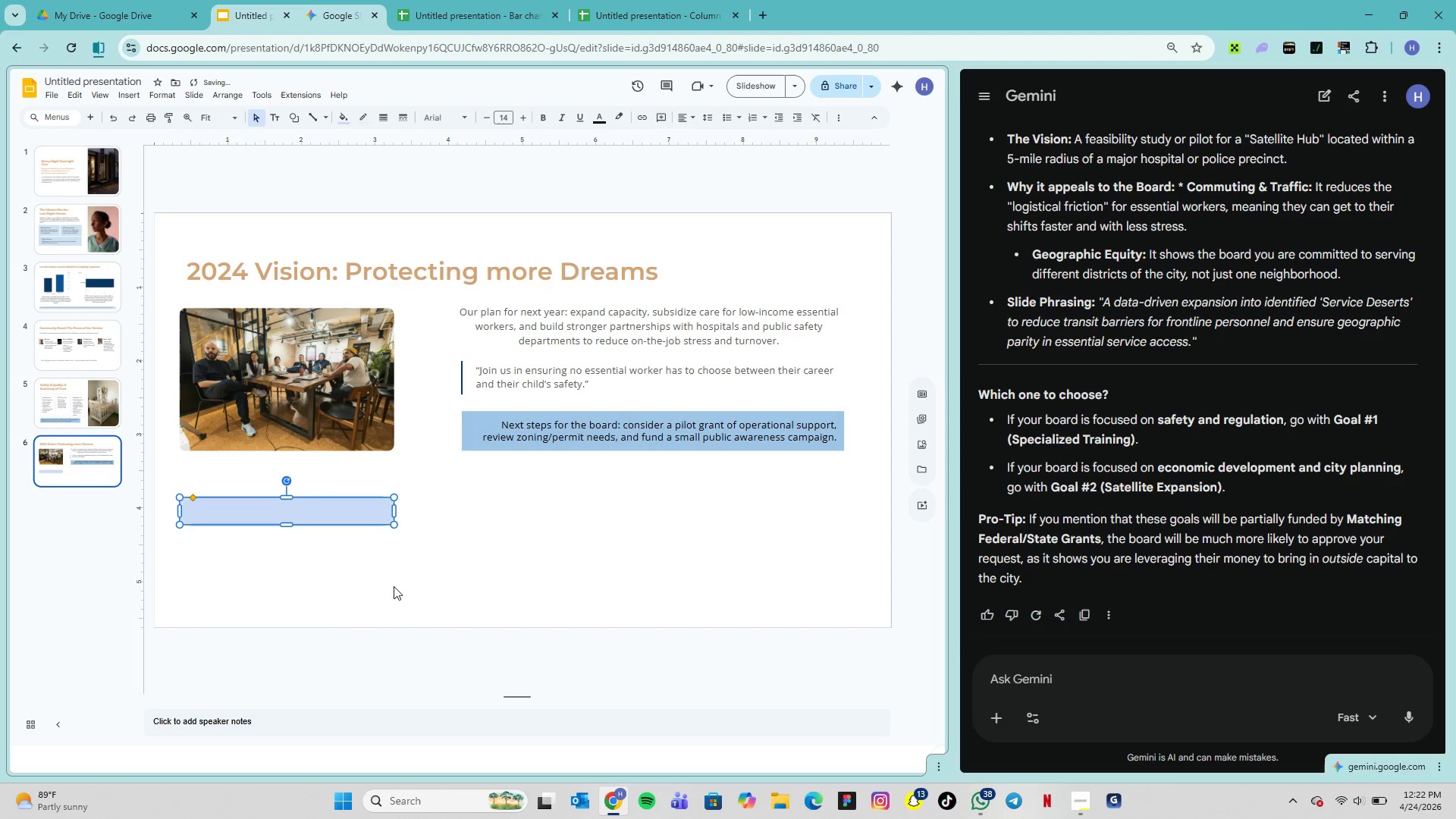 
left_click([397, 586])
 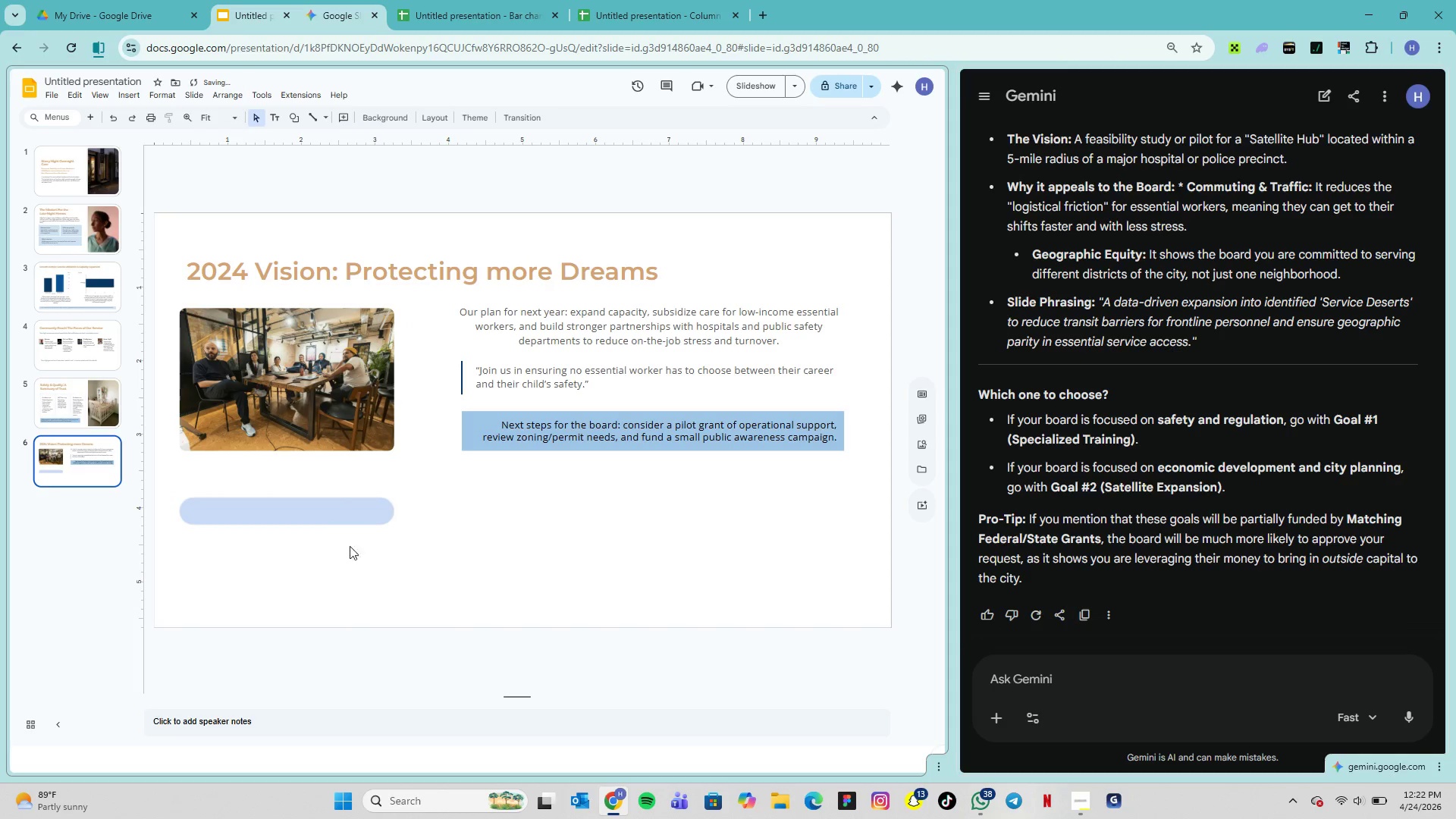 
left_click([335, 519])
 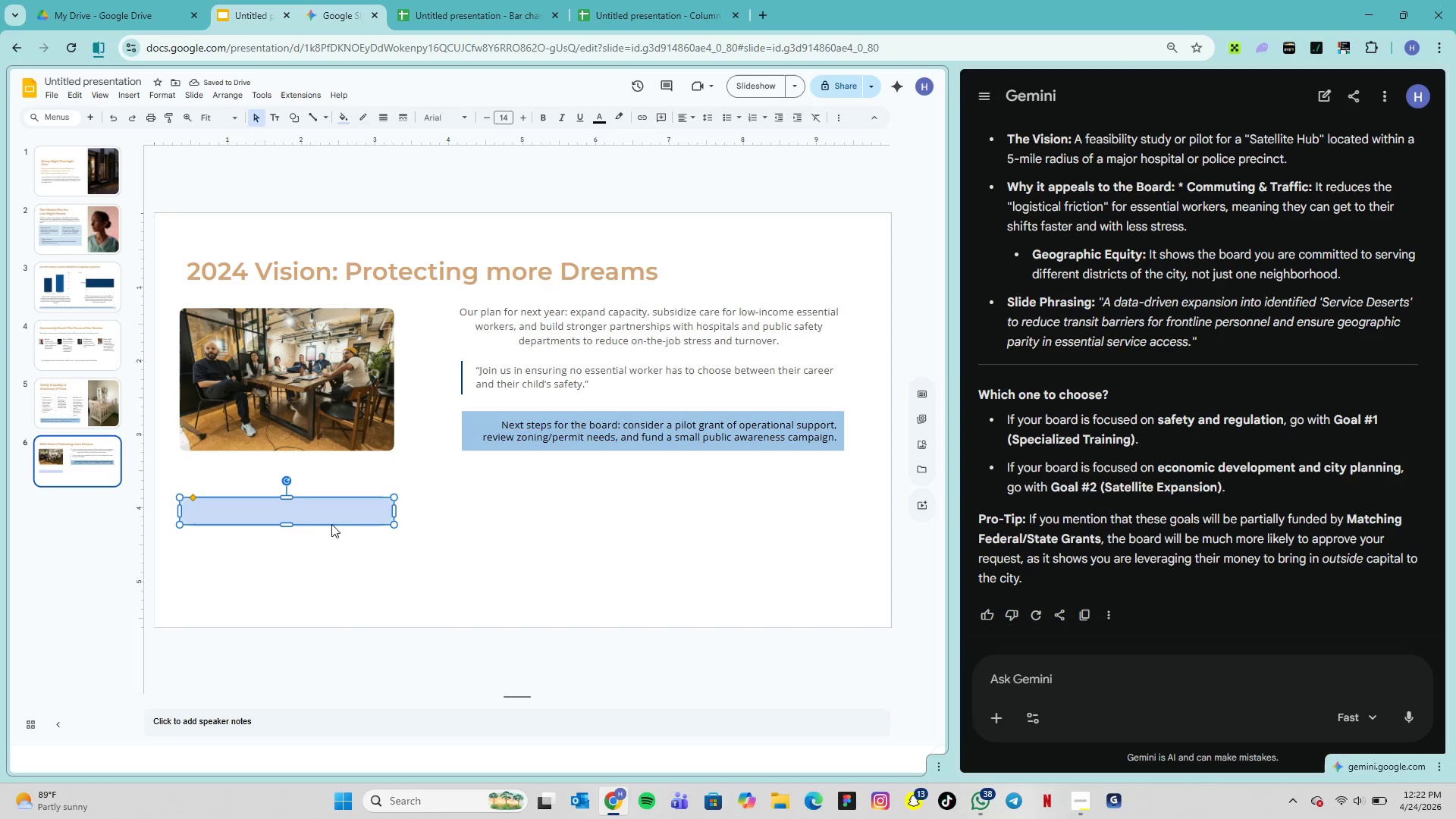 
left_click([320, 543])
 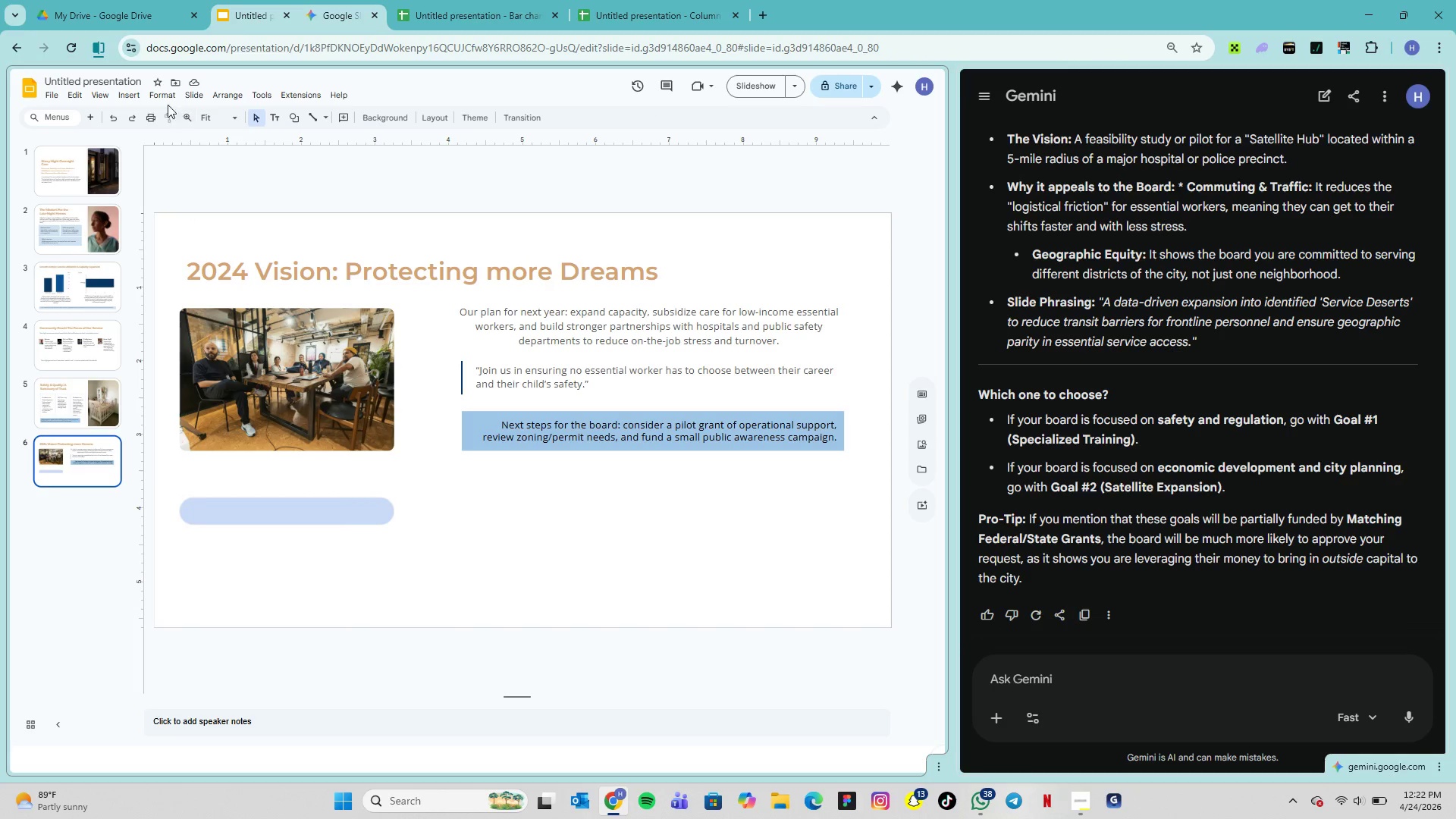 
left_click([123, 93])
 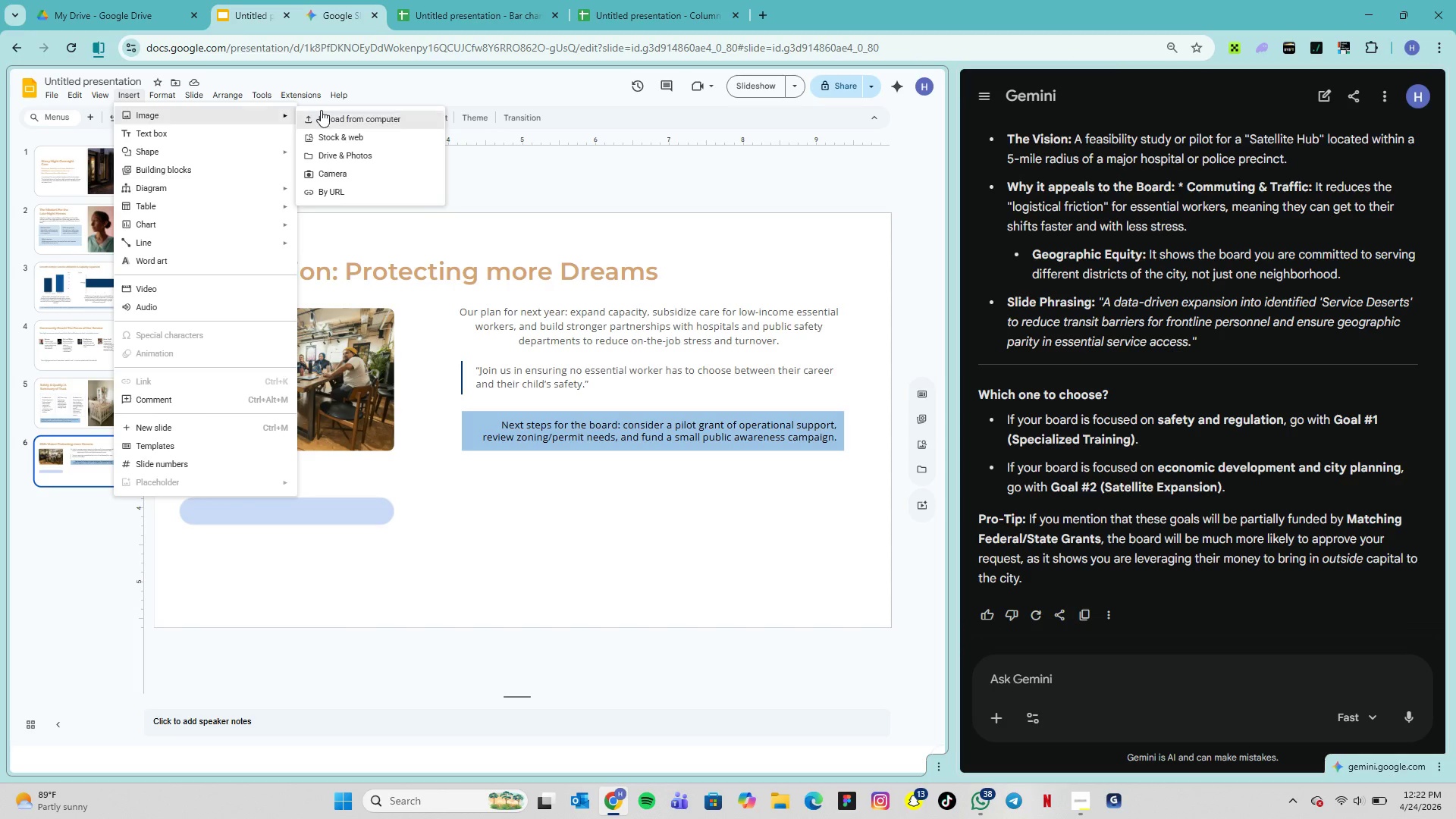 
left_click([334, 124])
 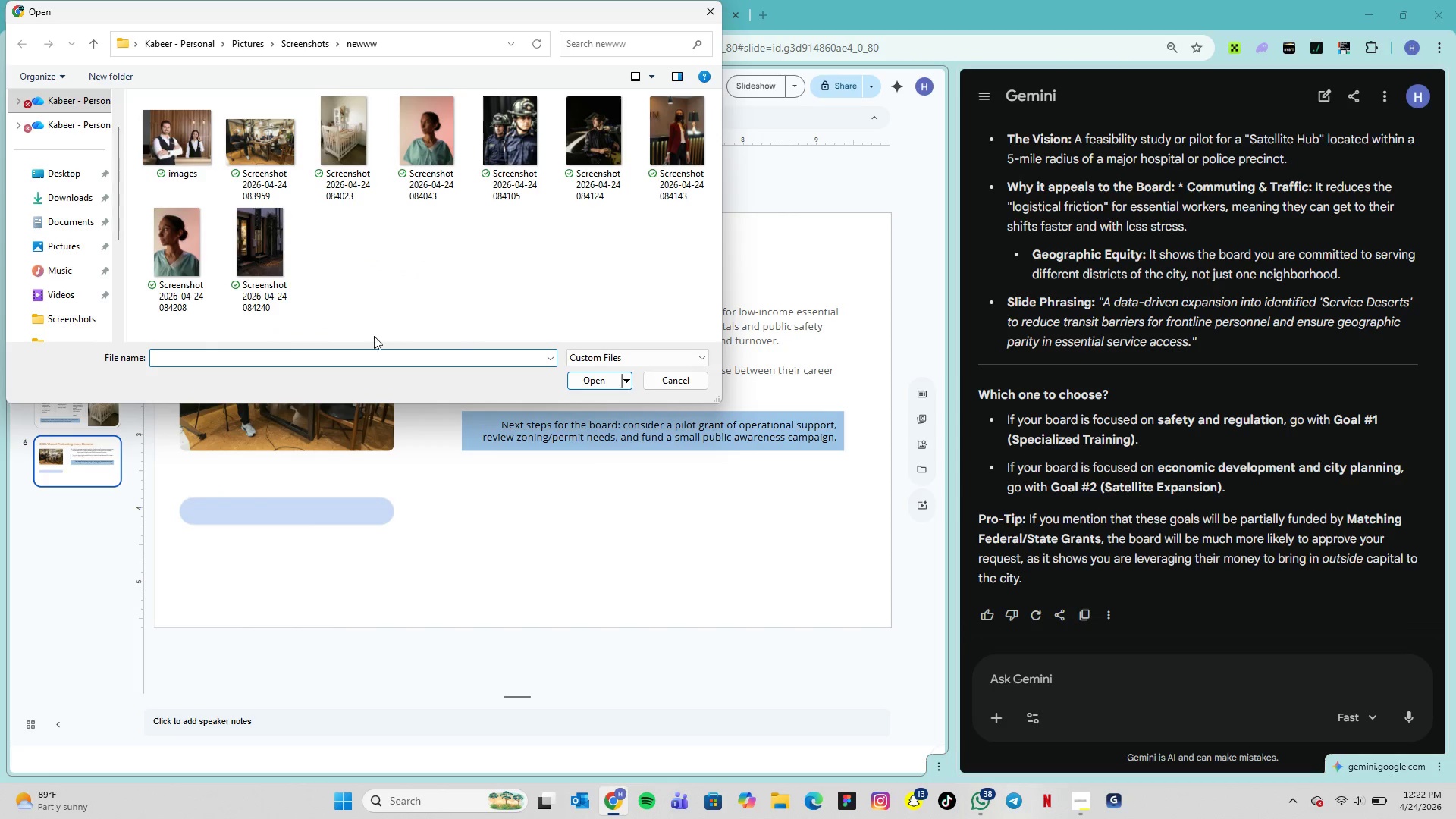 
scroll: coordinate [74, 304], scroll_direction: down, amount: 1.0
 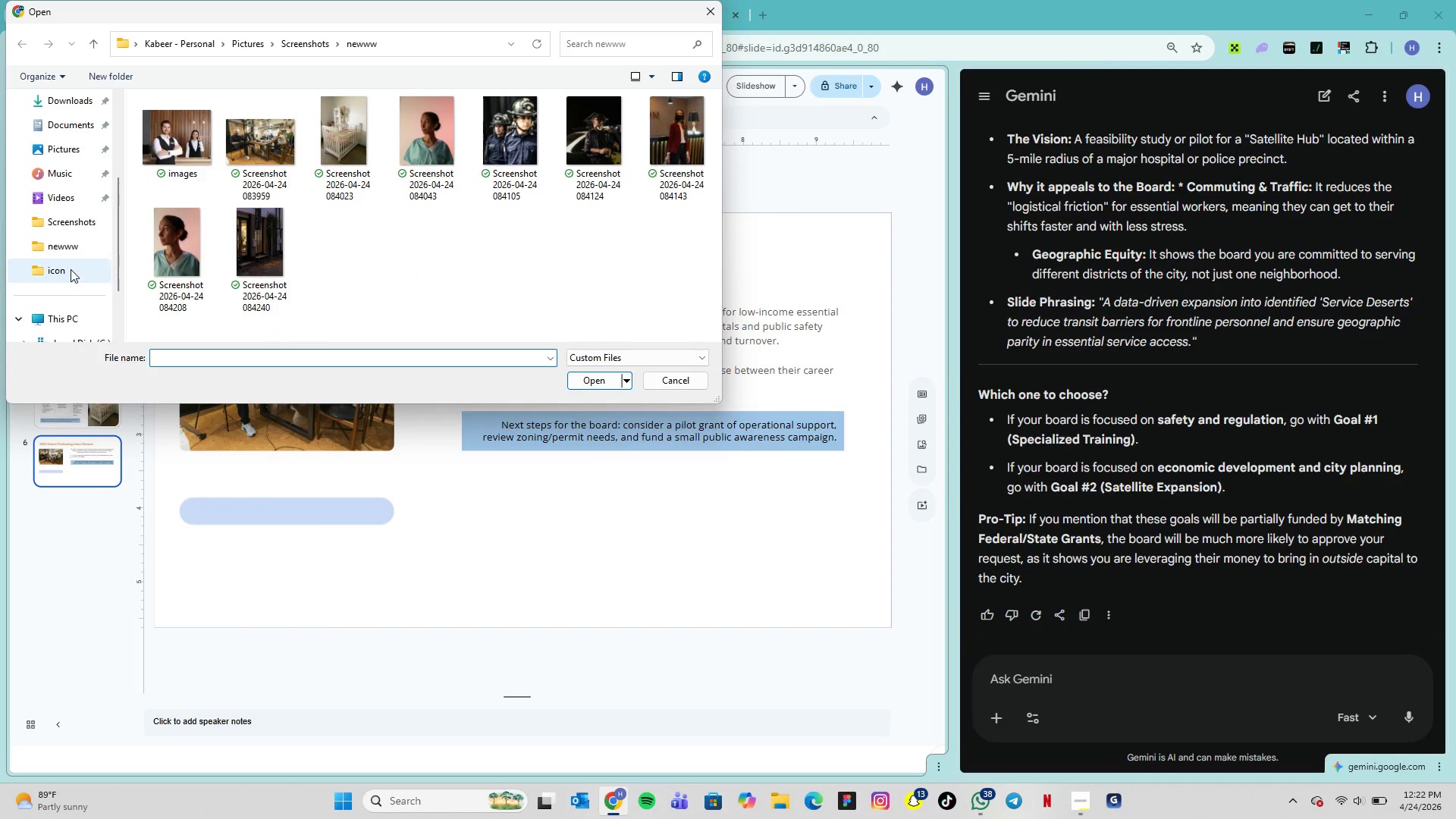 
left_click([71, 269])
 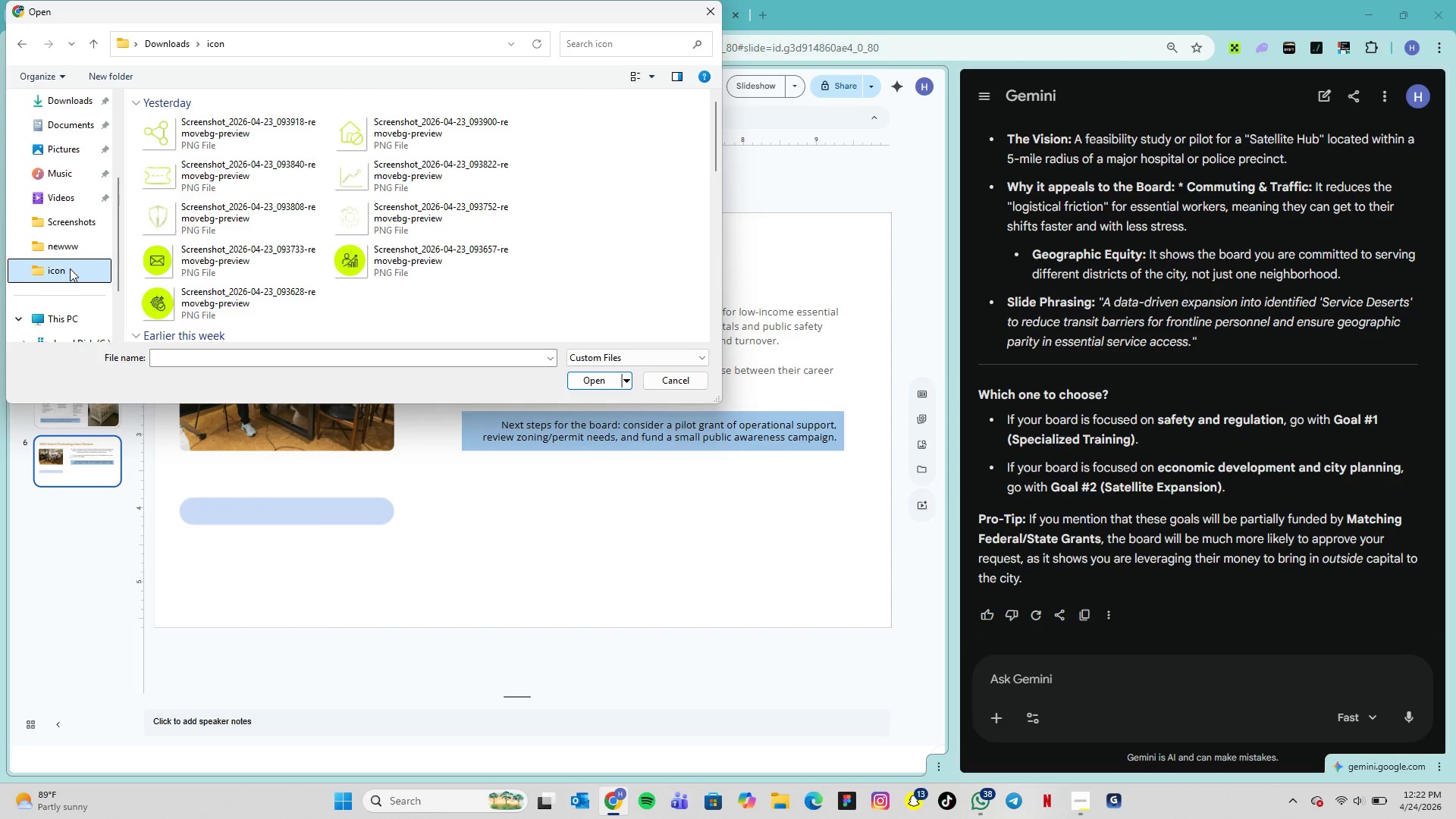 
scroll: coordinate [70, 268], scroll_direction: down, amount: 1.0
 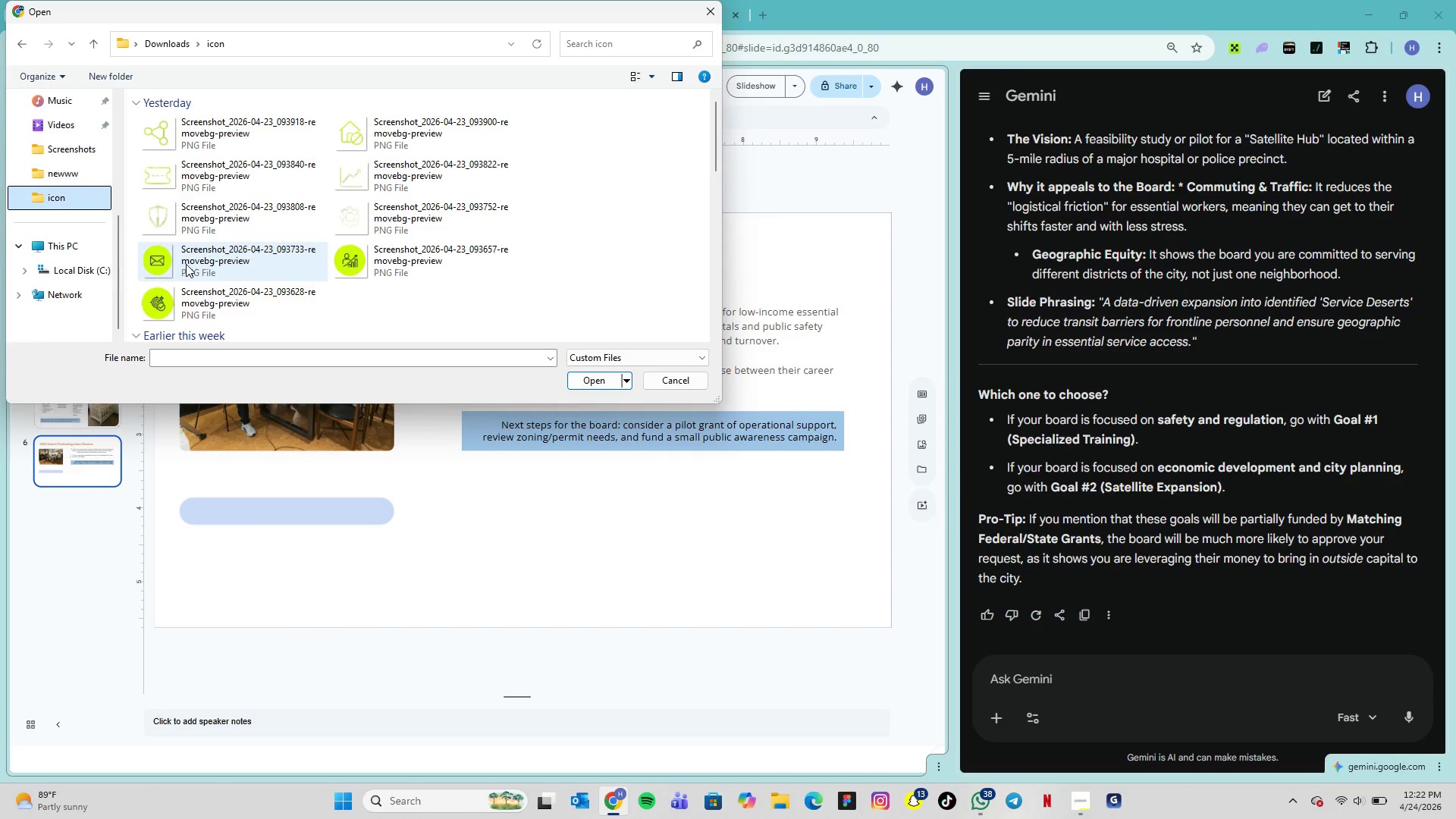 
scroll: coordinate [85, 250], scroll_direction: up, amount: 1.0
 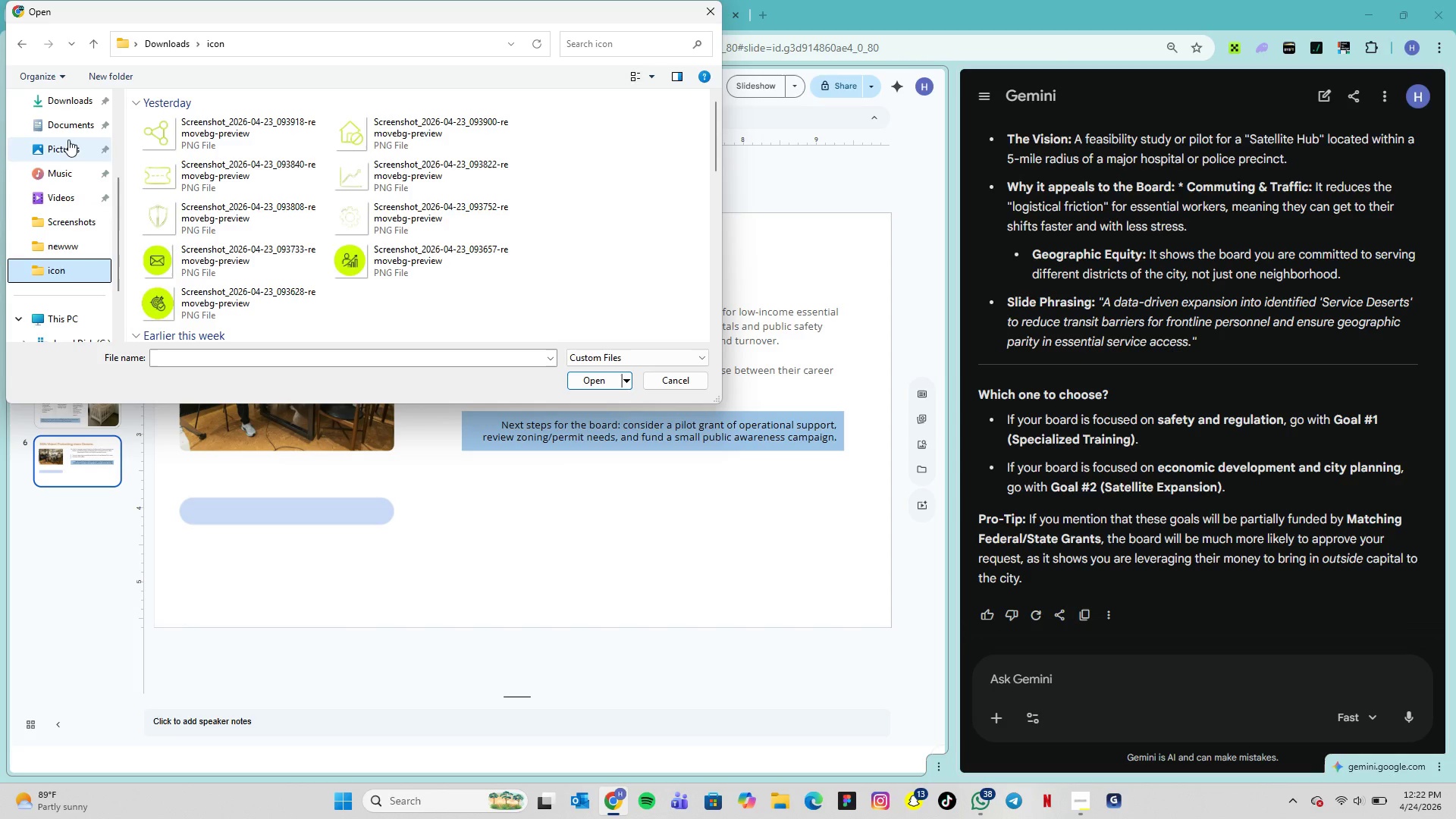 
left_click([75, 105])
 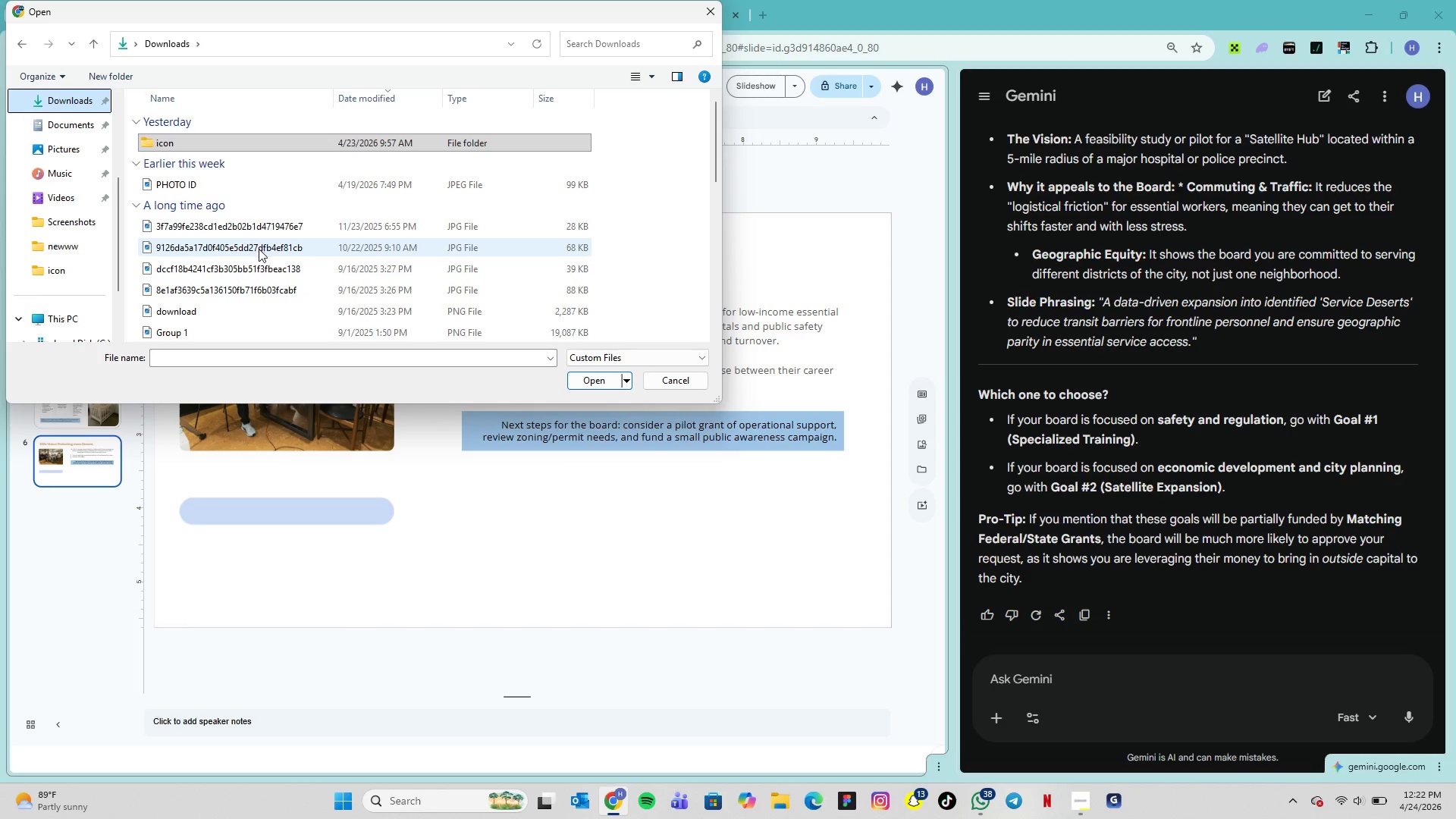 
wait(9.56)
 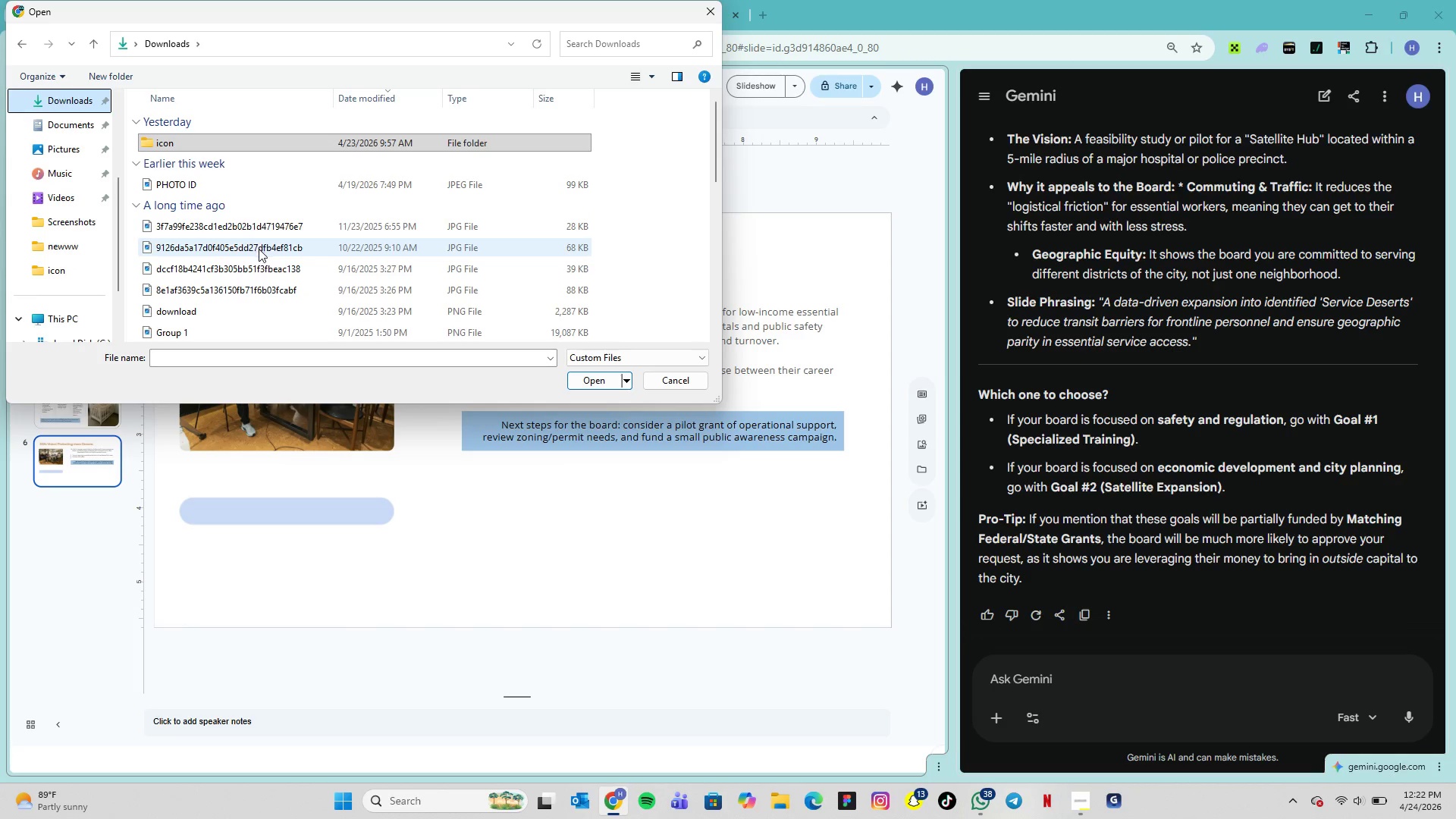 
left_click([76, 224])
 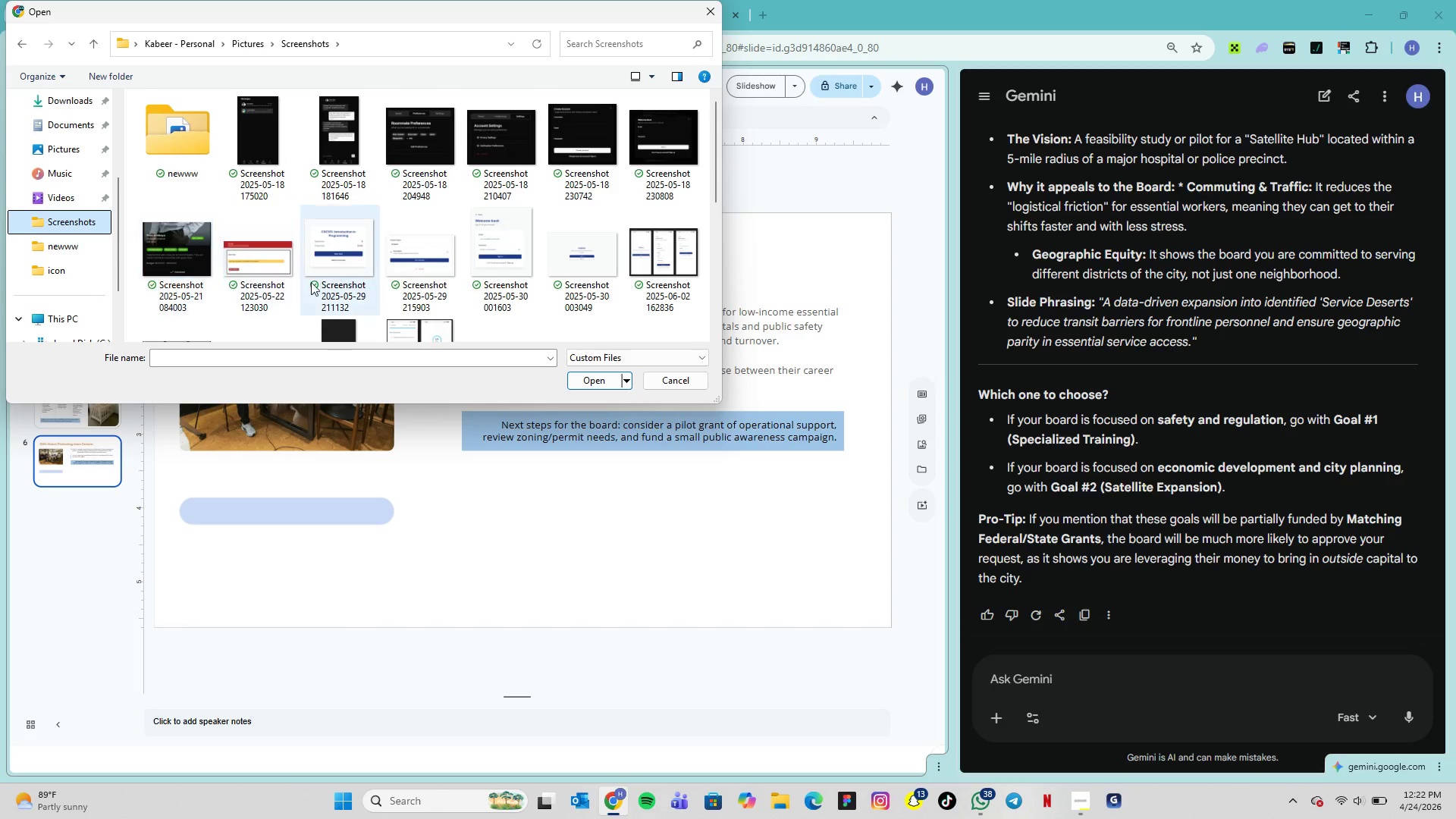 
scroll: coordinate [427, 292], scroll_direction: down, amount: 6.0
 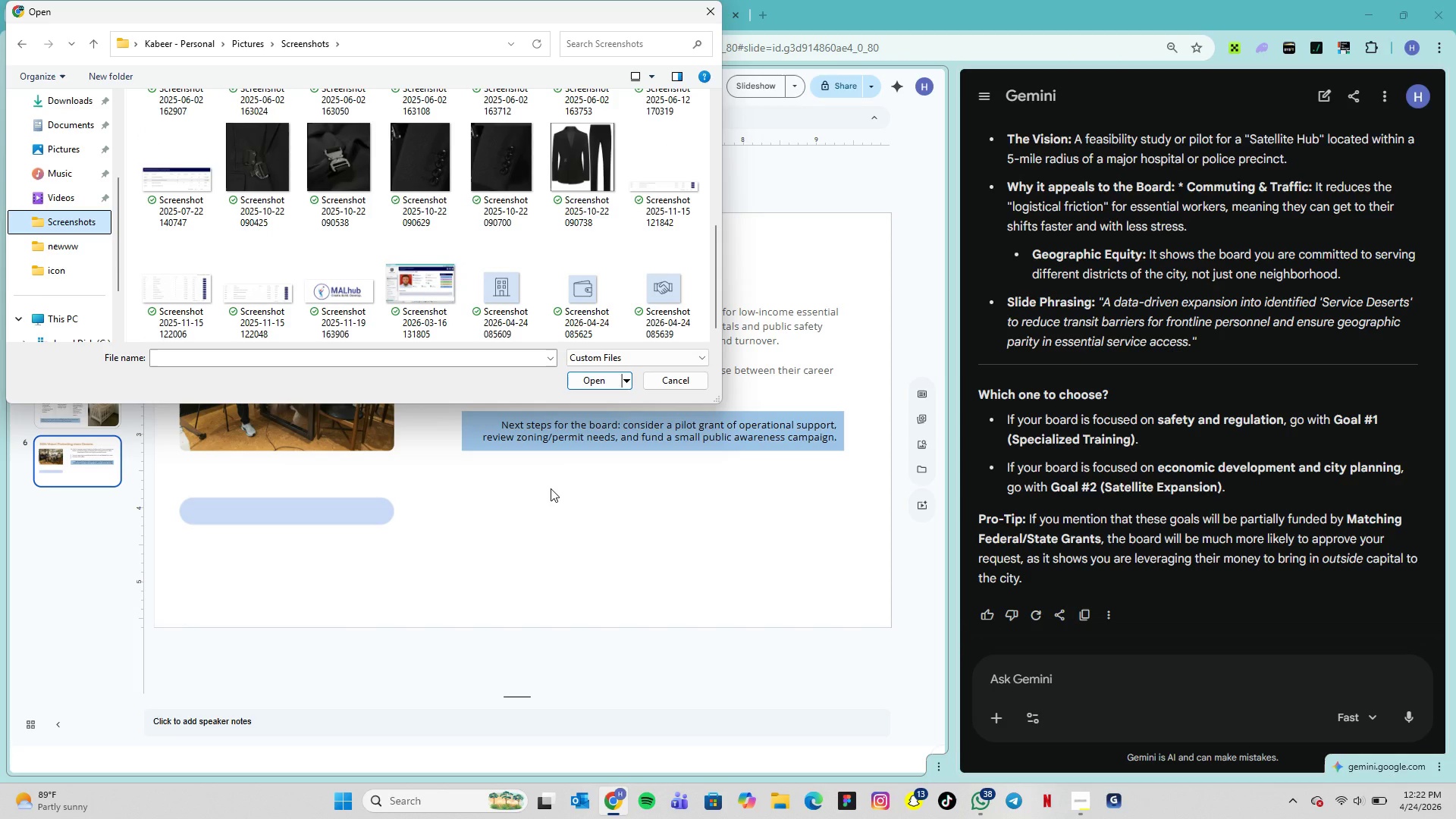 
left_click([551, 488])
 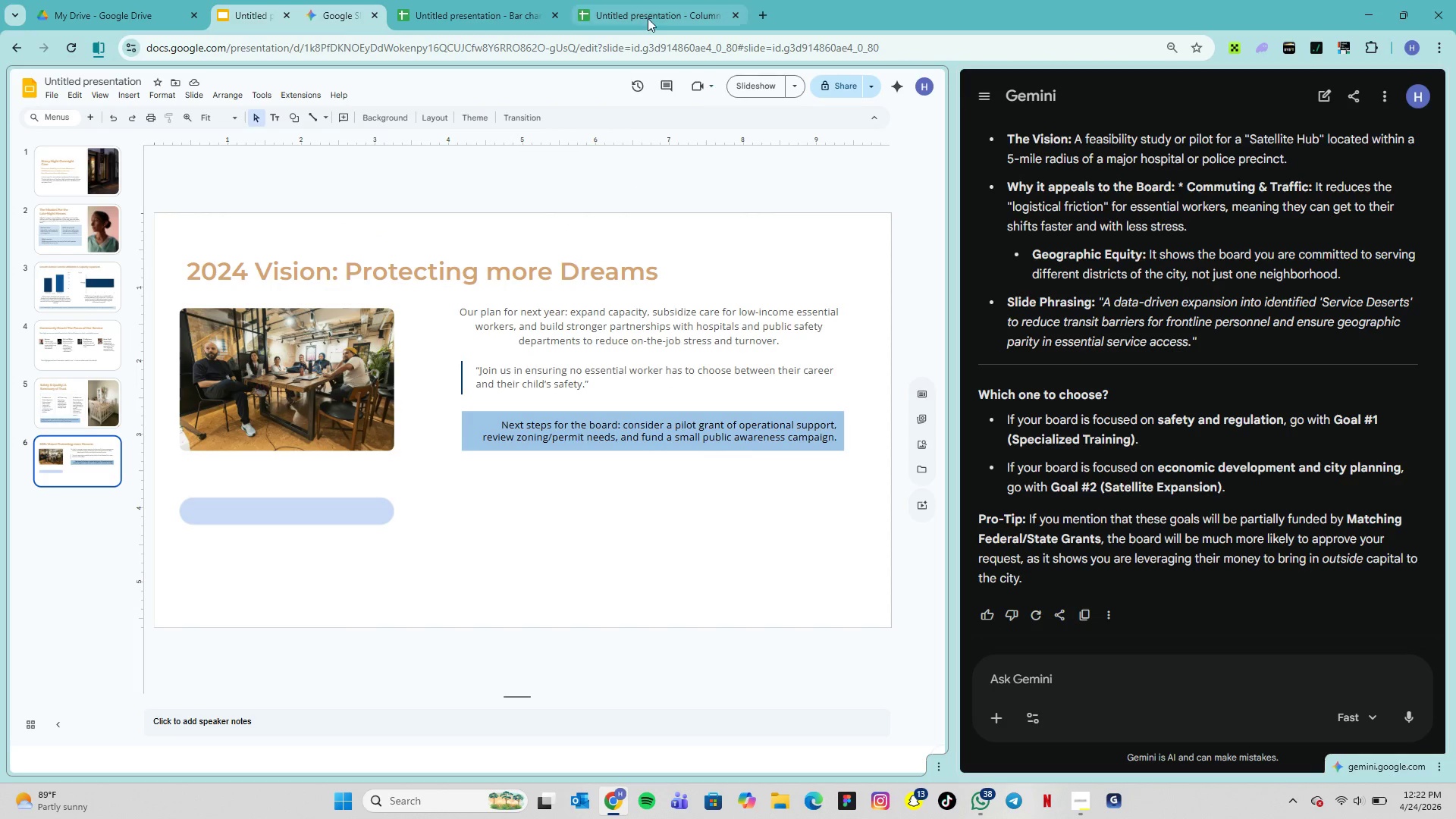 
left_click([764, 17])
 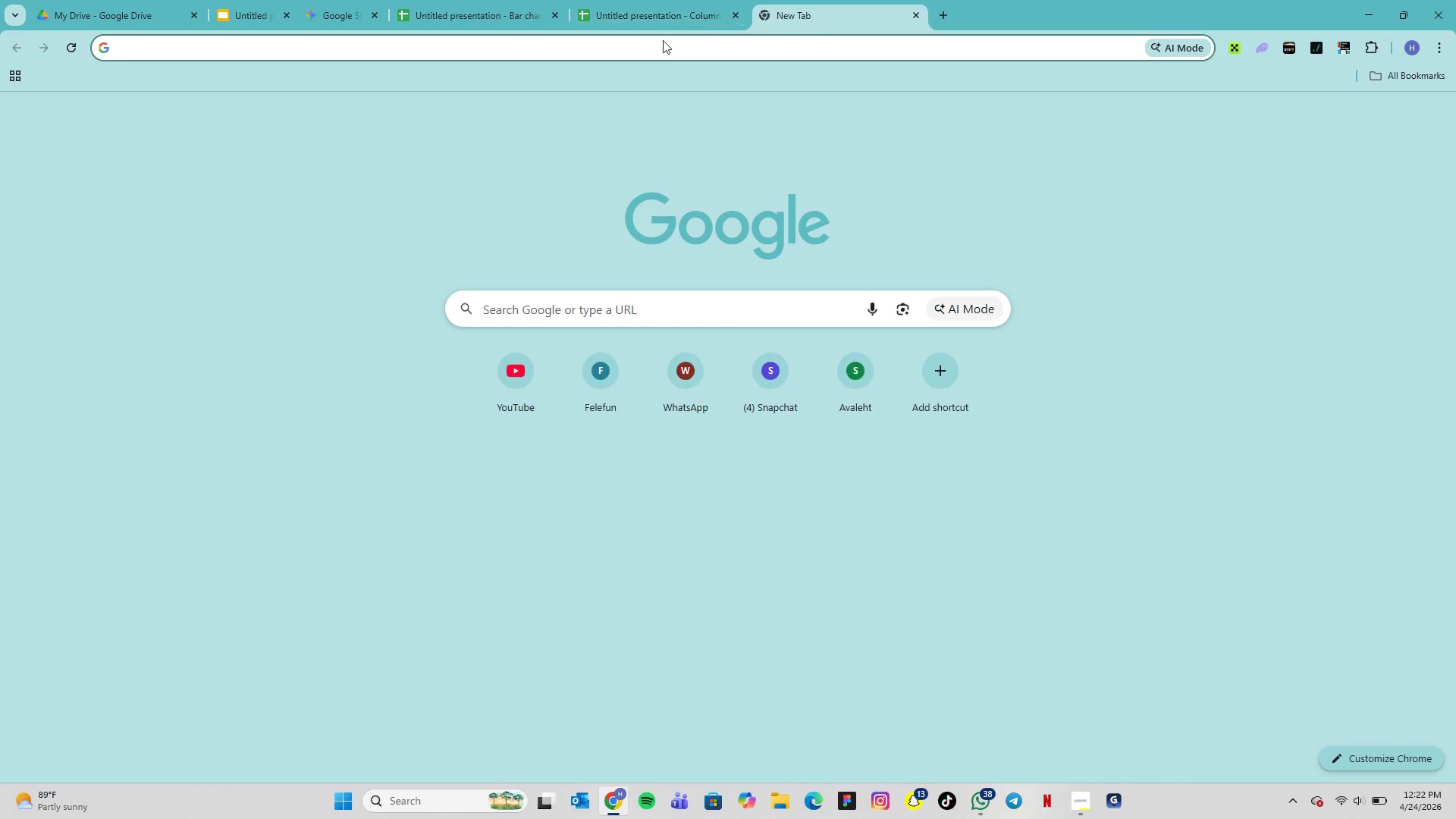 
left_click([662, 42])
 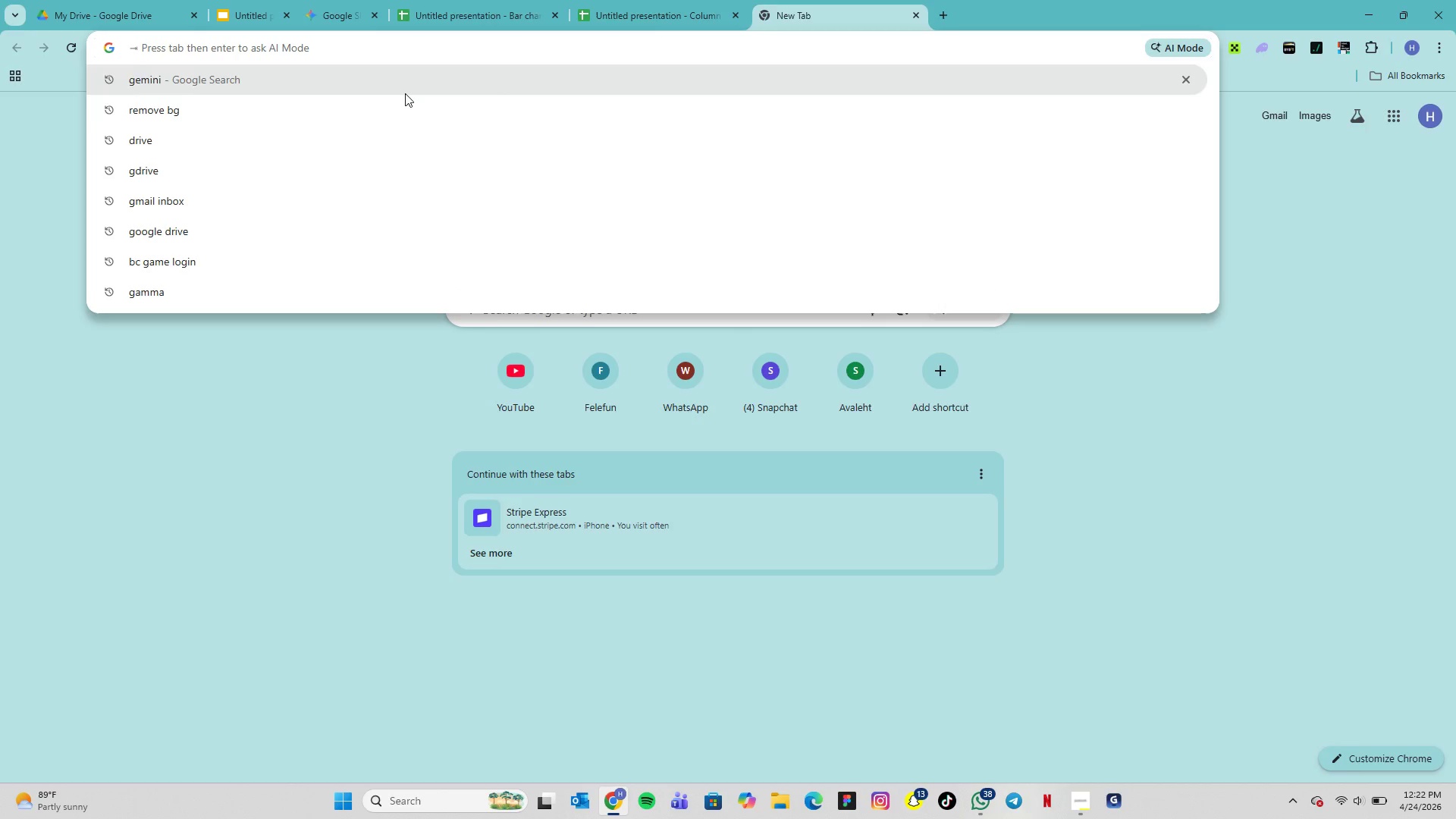 
left_click([347, 107])
 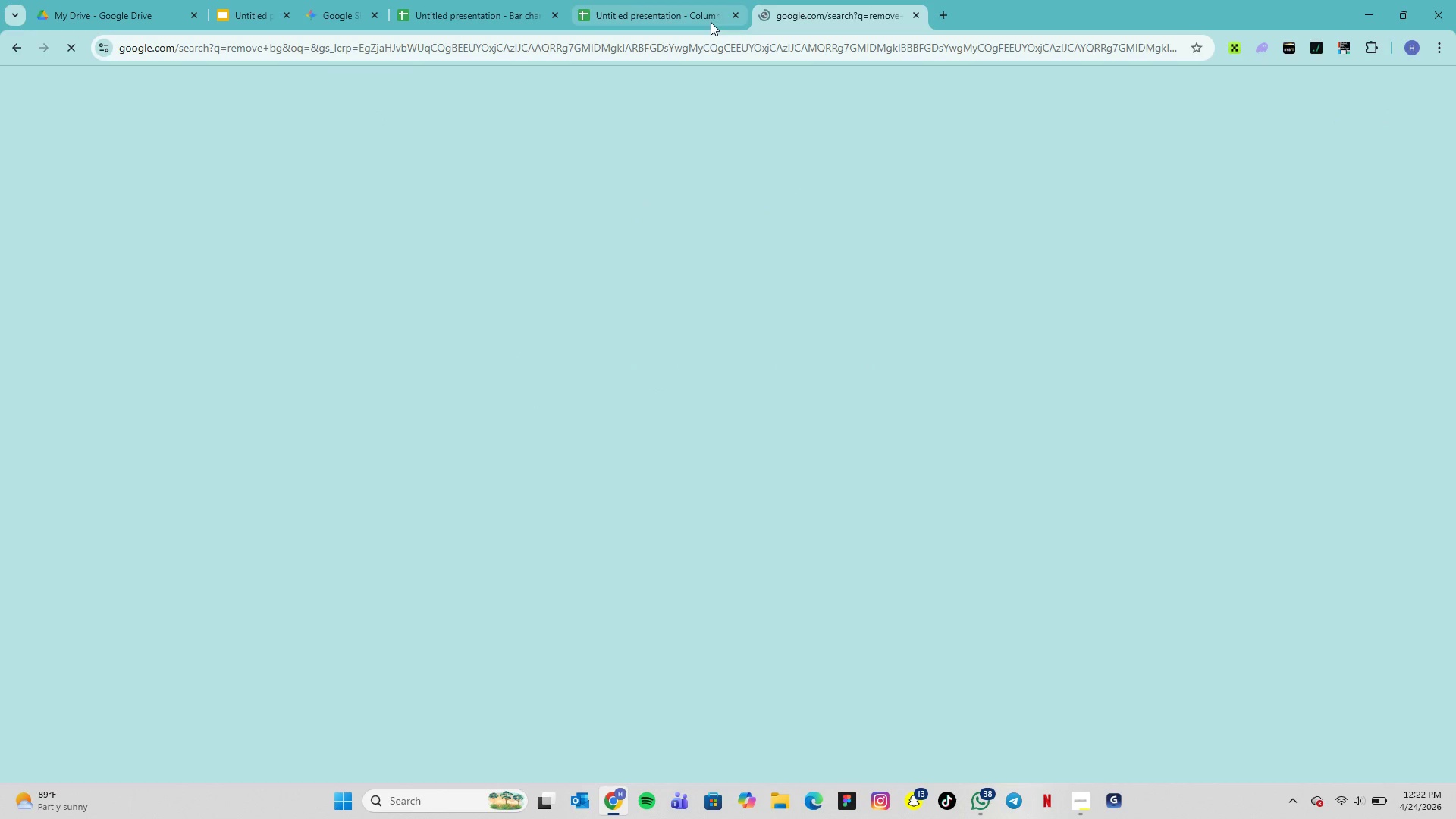 
left_click([738, 16])
 